 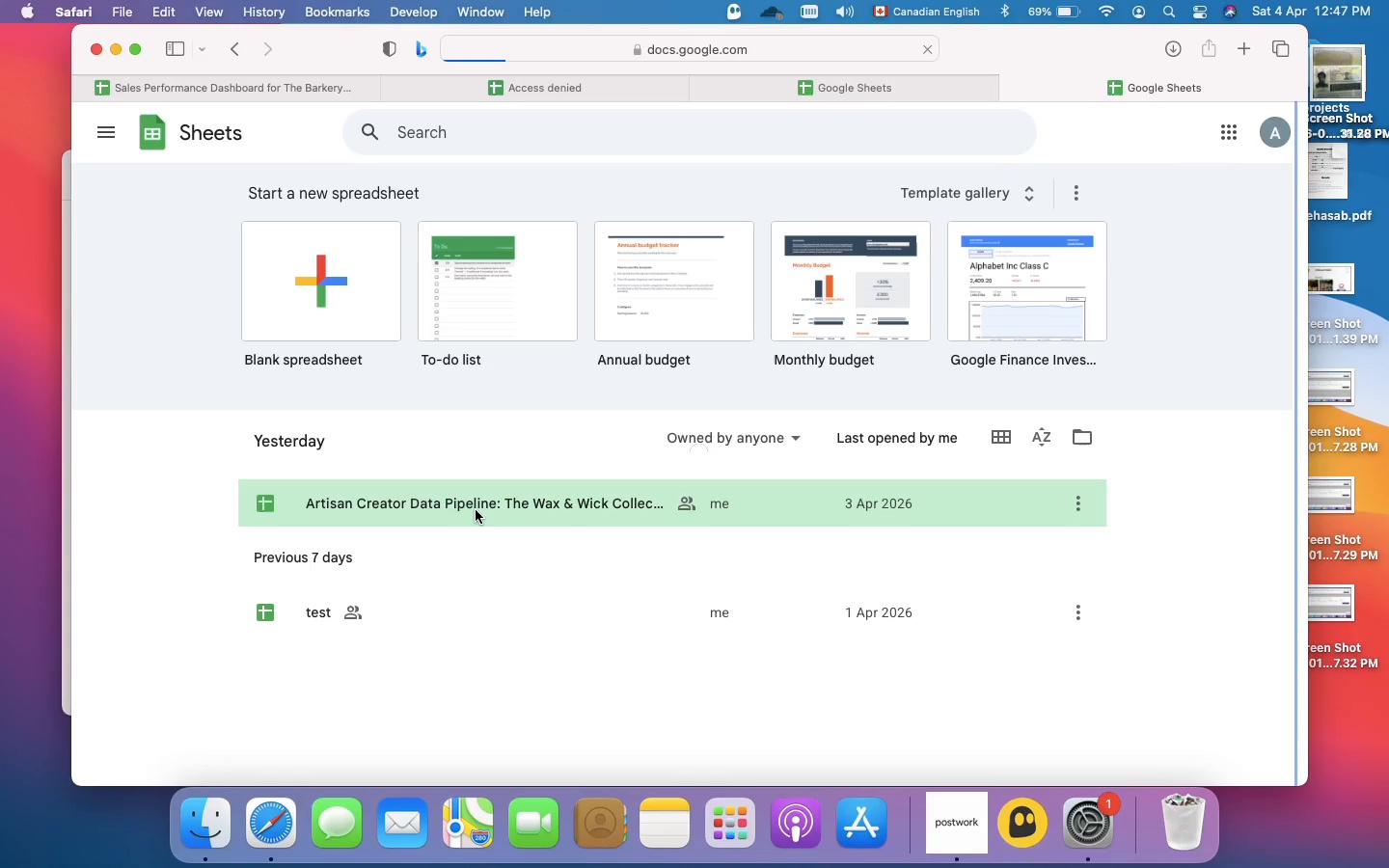 
left_click([705, 89])
 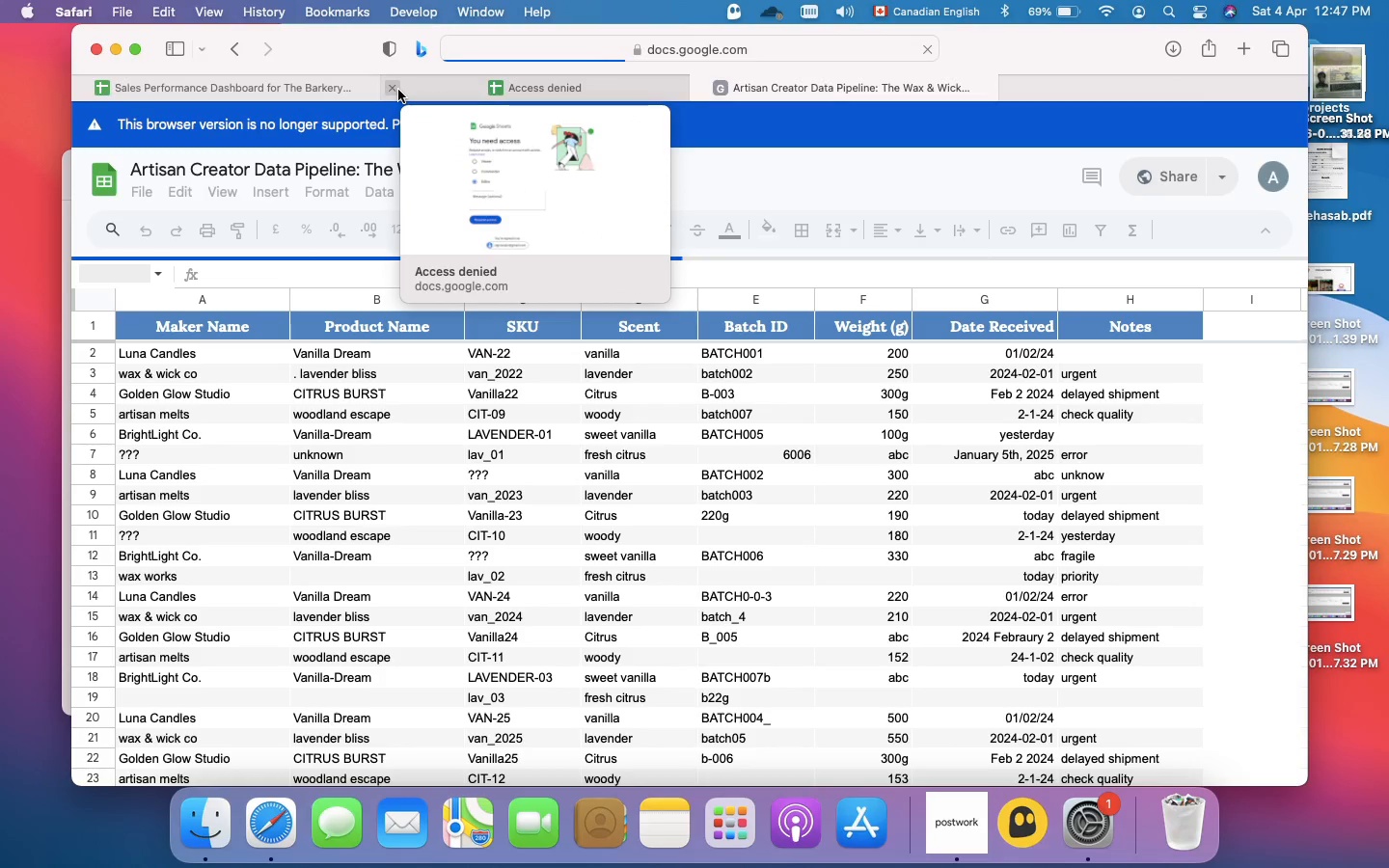 
left_click([398, 90])
 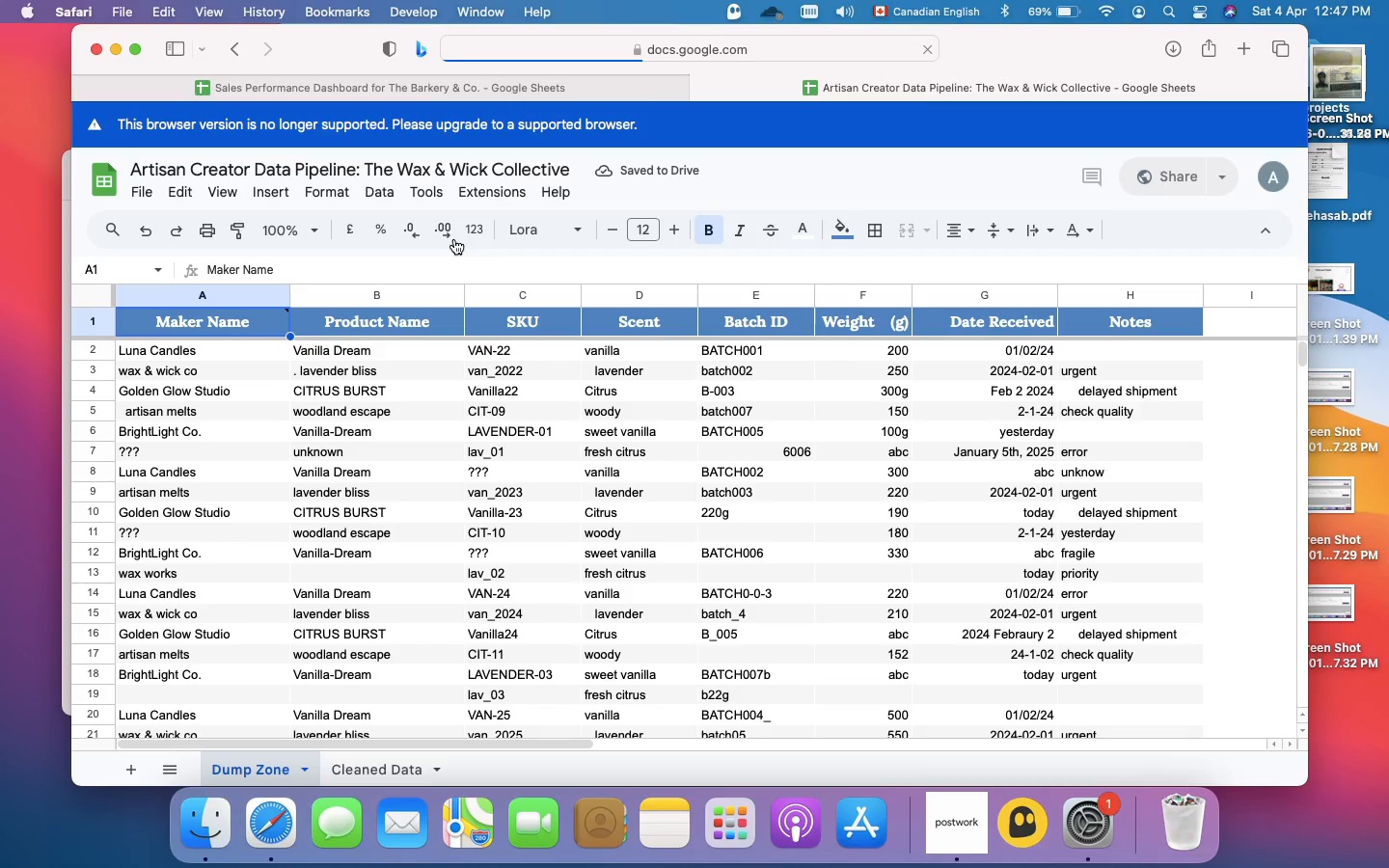 
wait(9.42)
 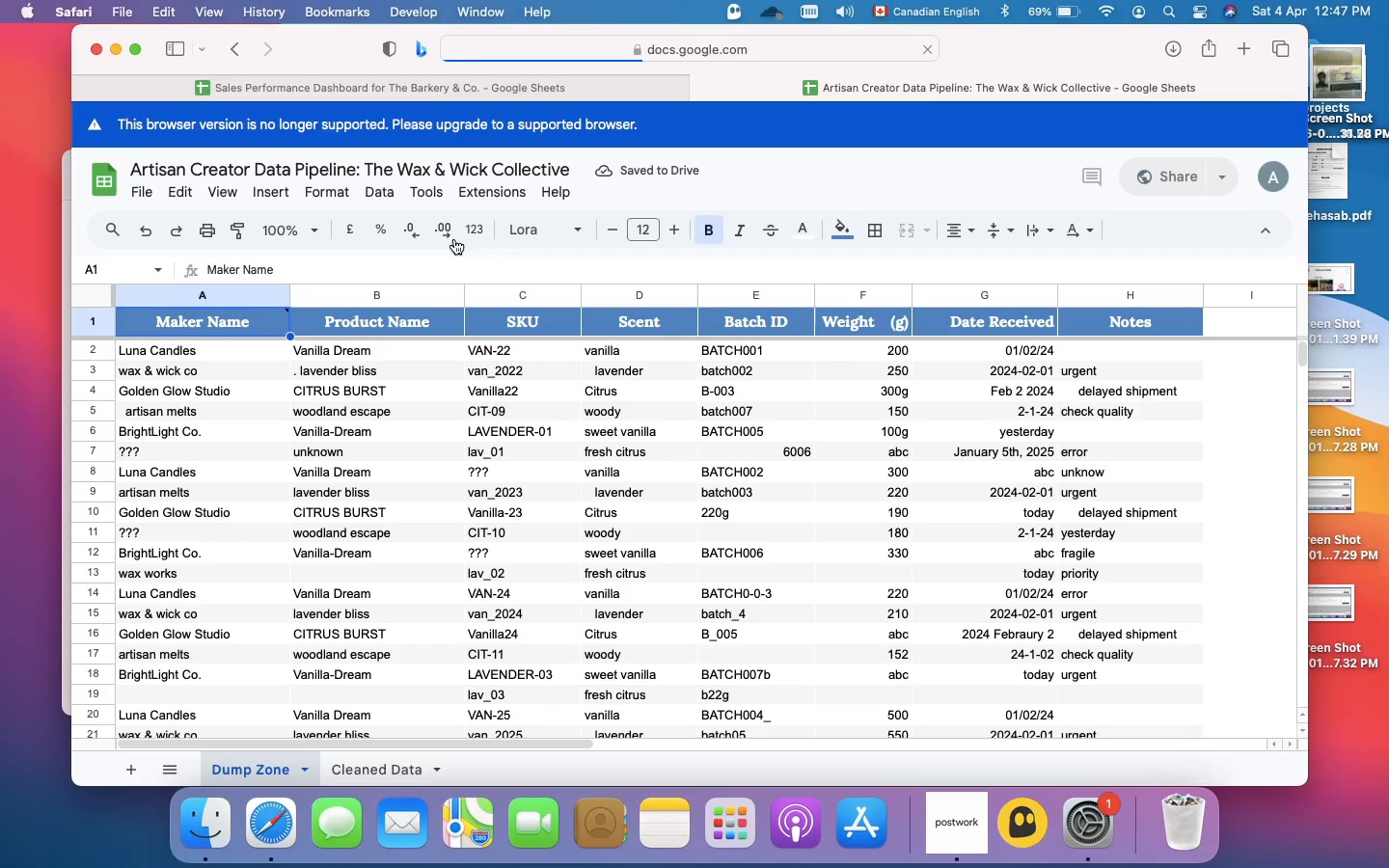 
left_click([1282, 134])
 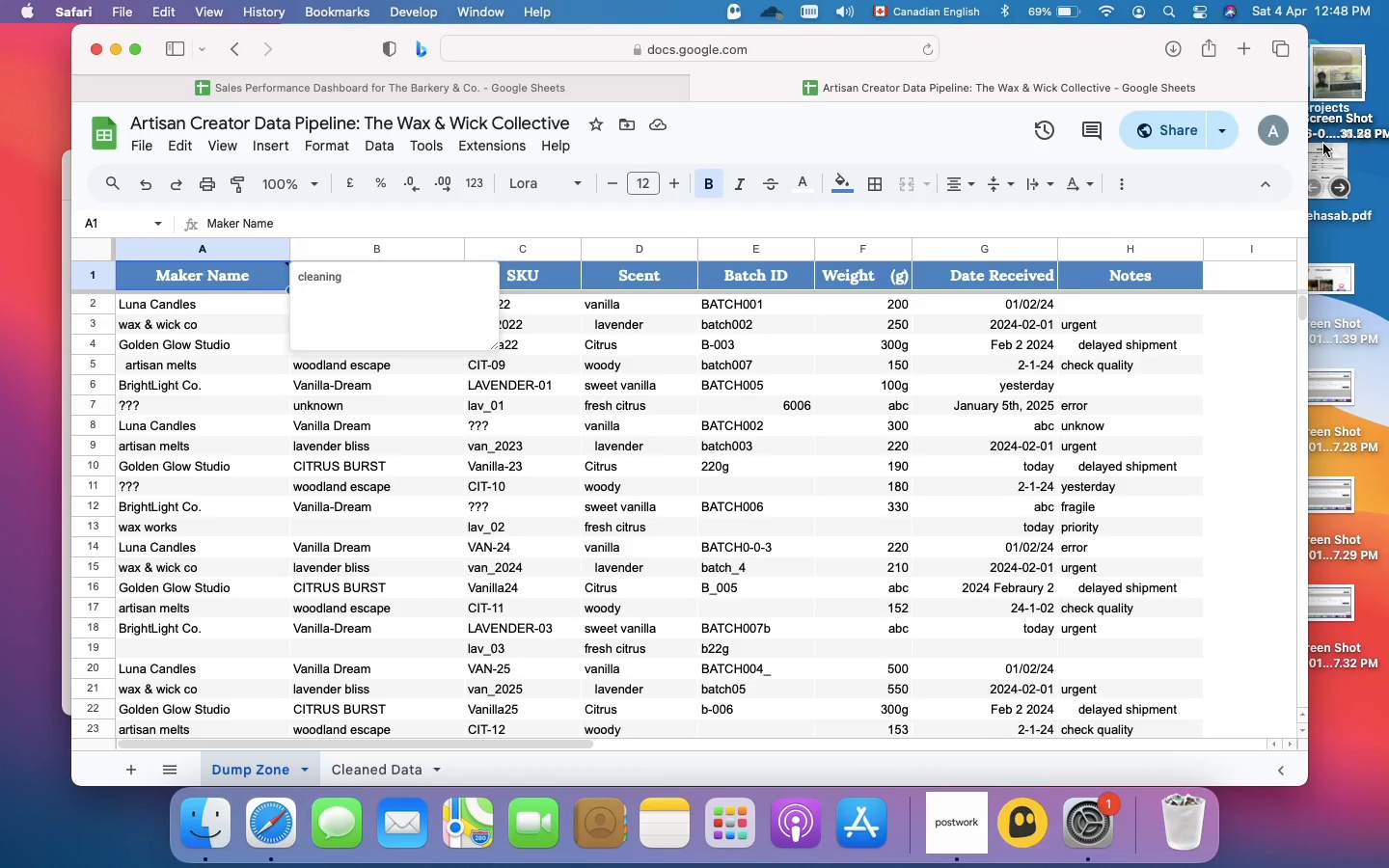 
wait(12.18)
 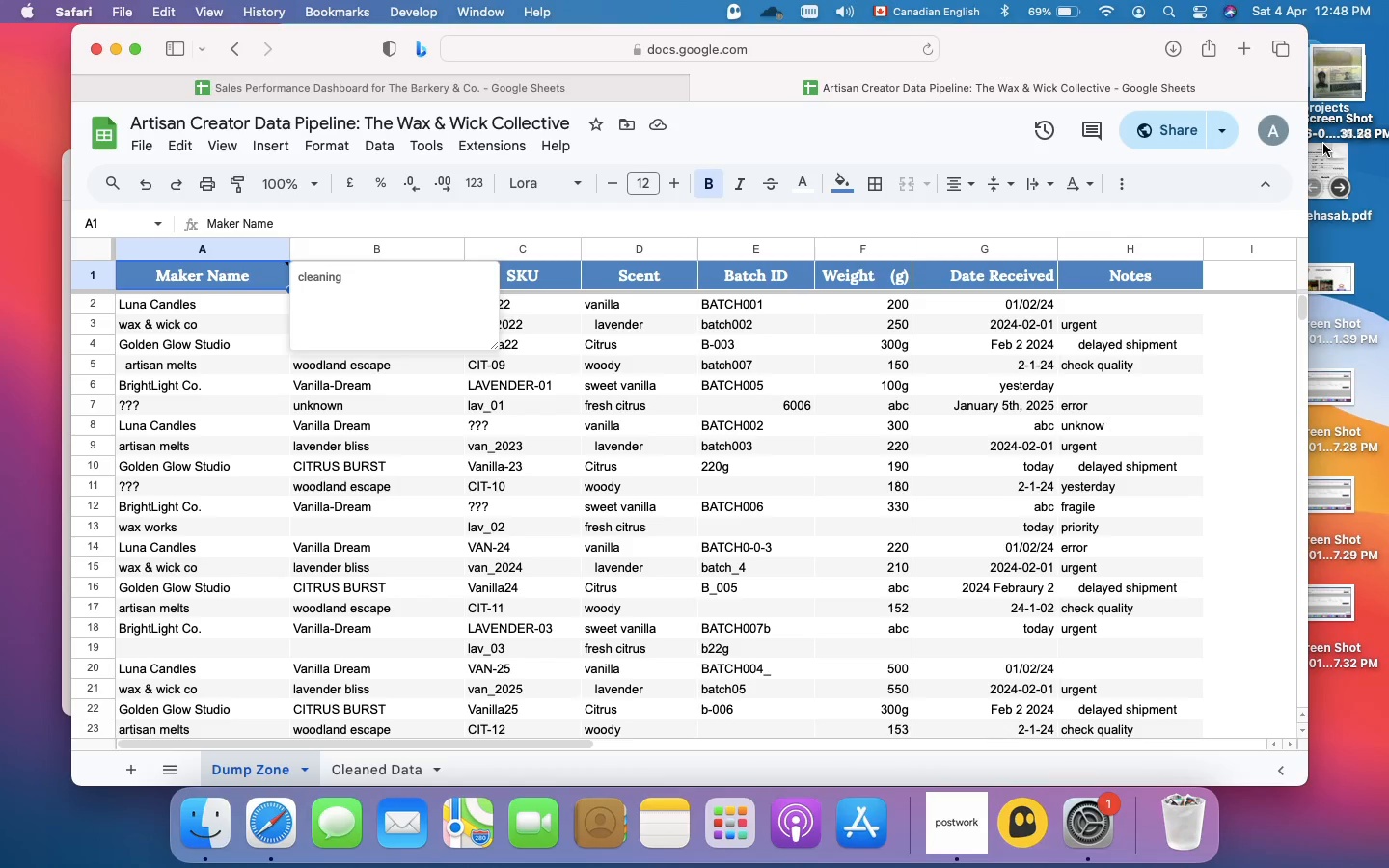 
left_click([127, 769])
 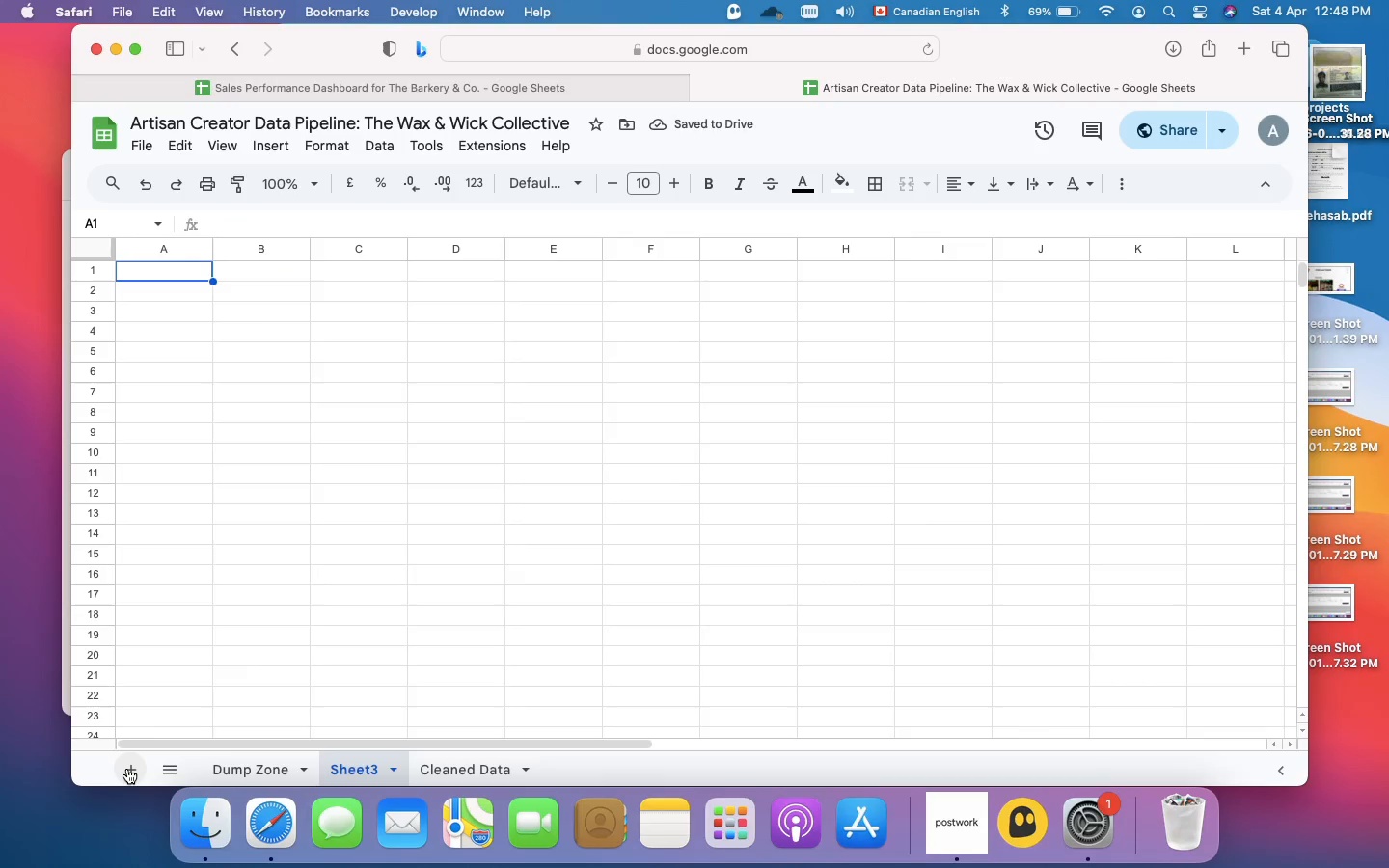 
wait(7.66)
 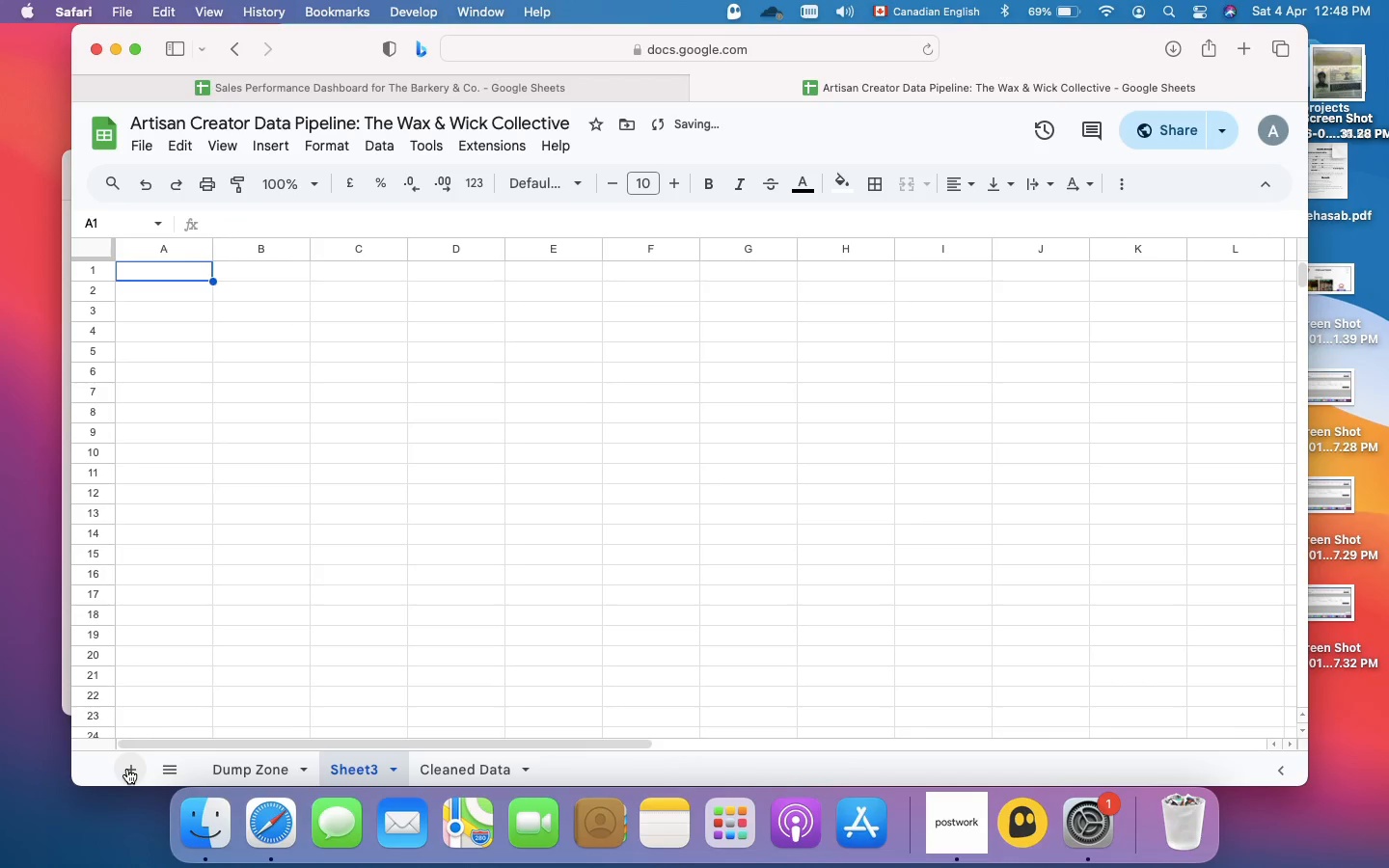 
left_click_drag(start_coordinate=[347, 771], to_coordinate=[209, 784])
 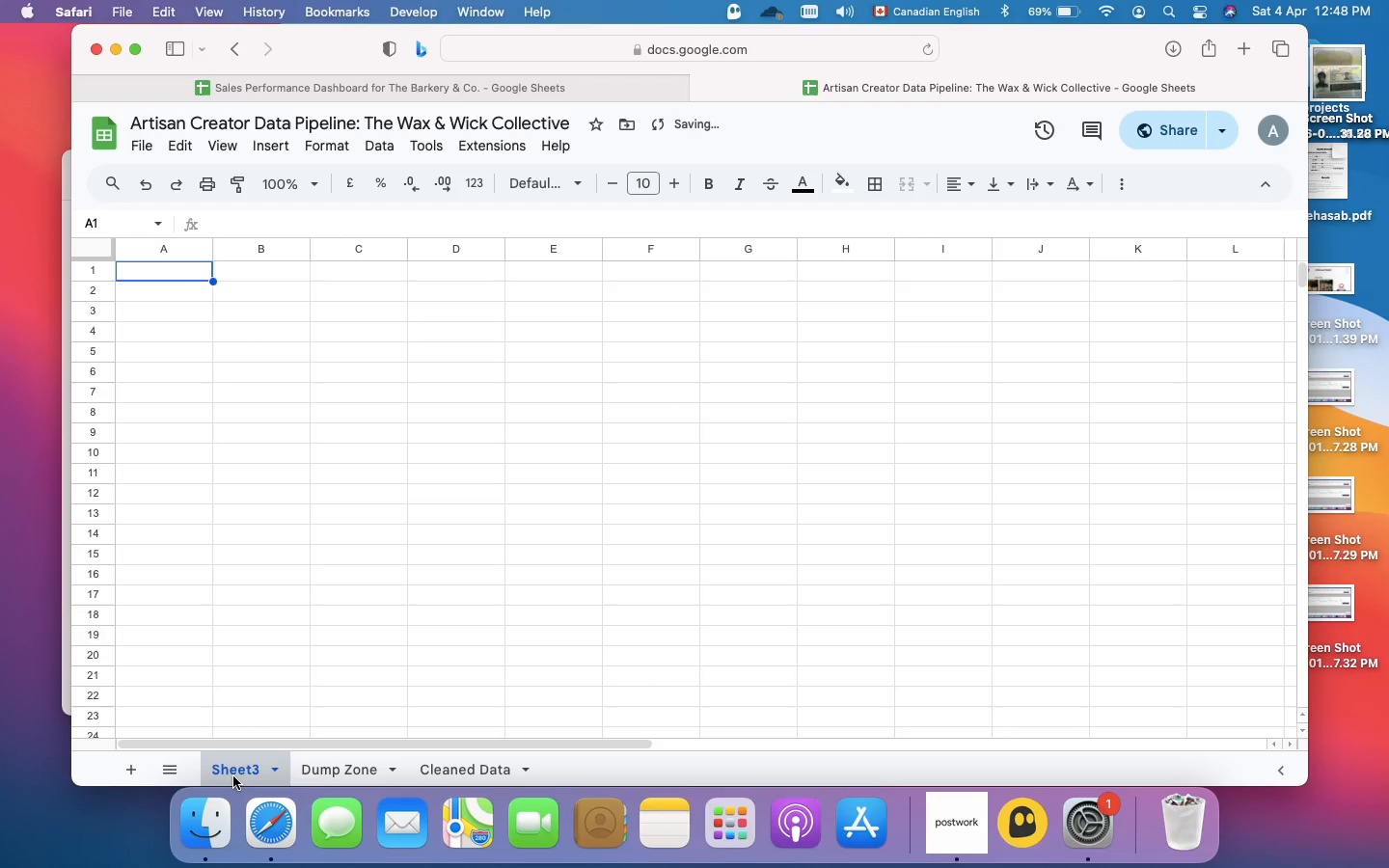 
right_click([233, 776])
 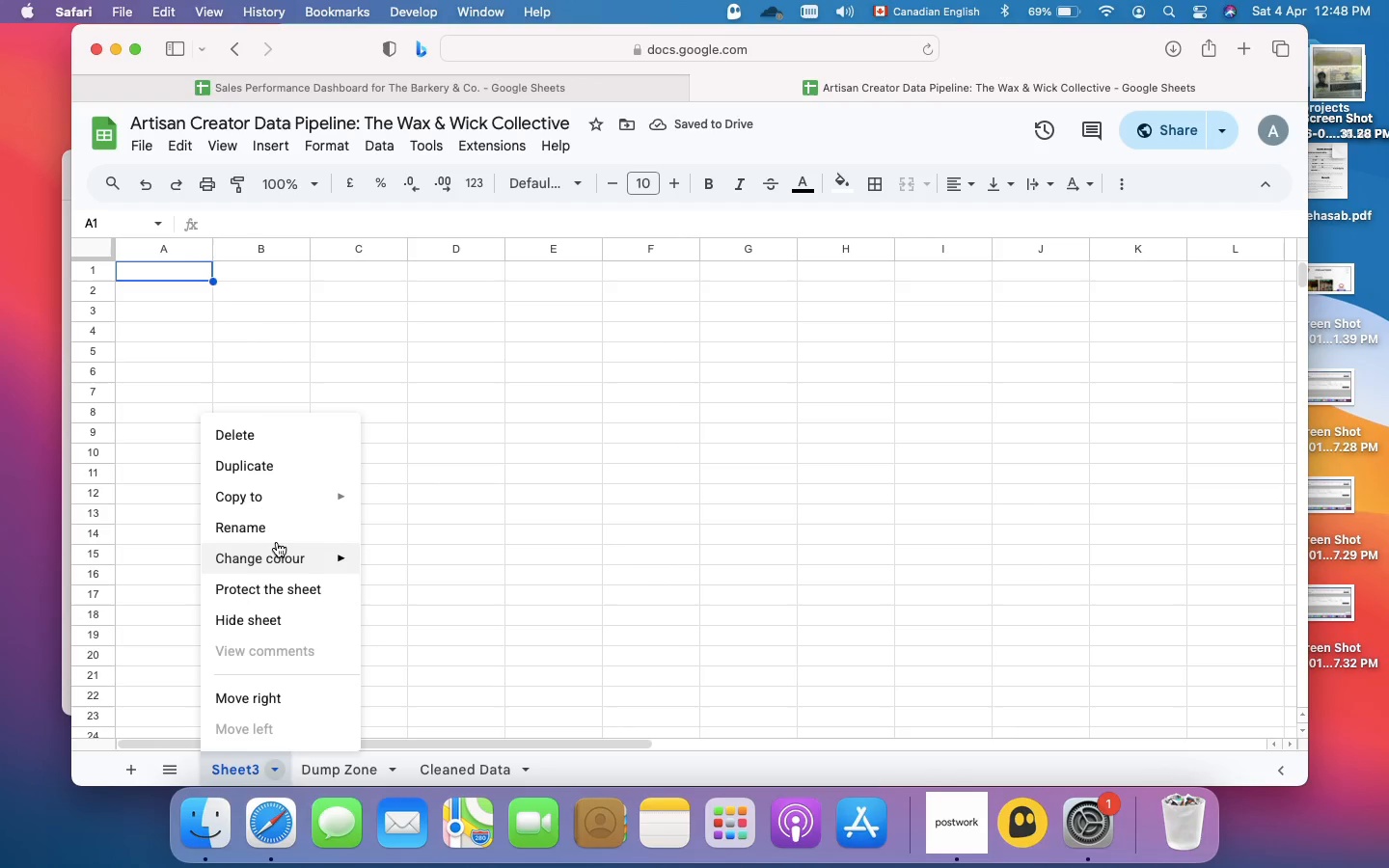 
left_click([276, 538])
 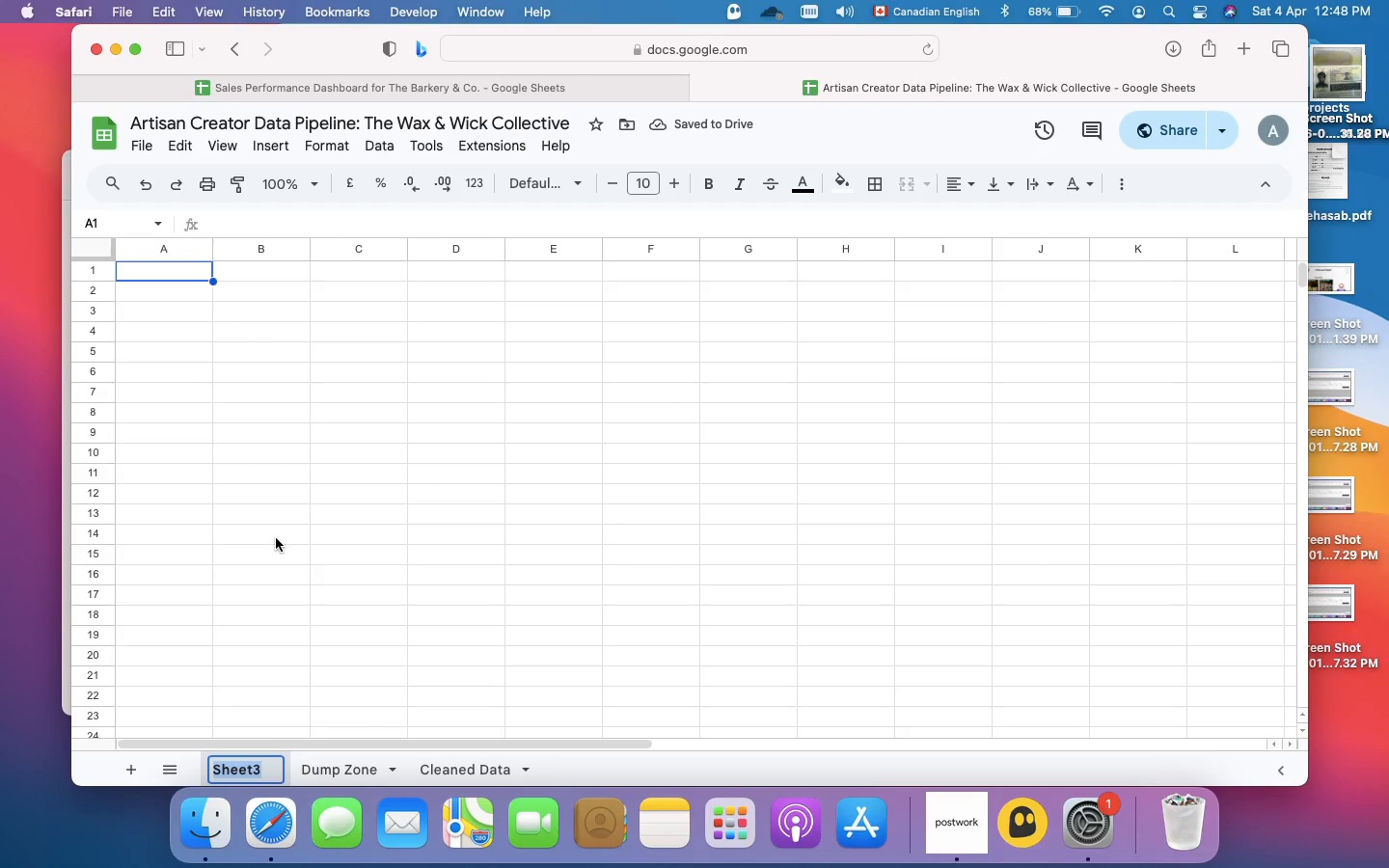 
key(Meta+V)
 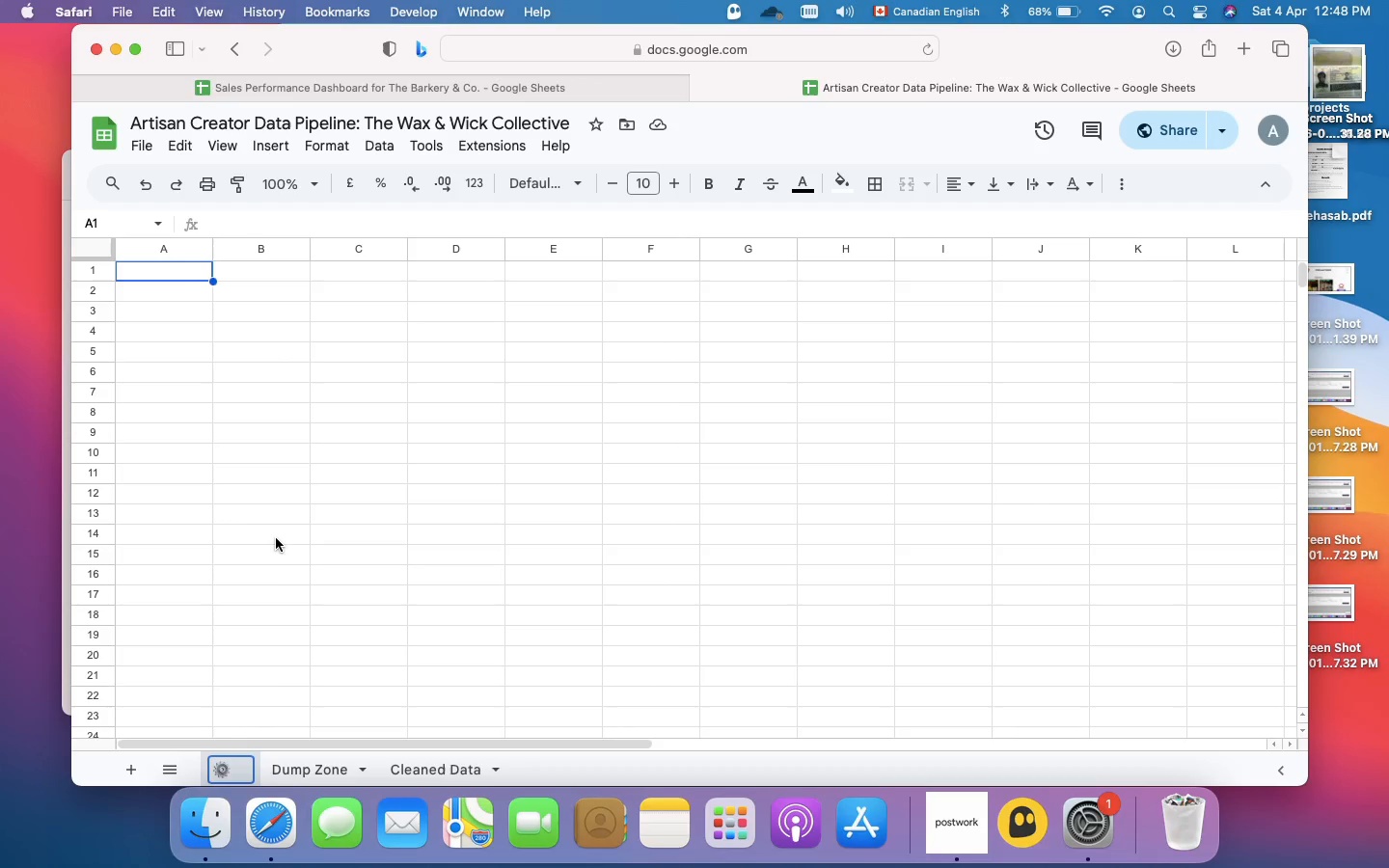 
type( System Architecture)
 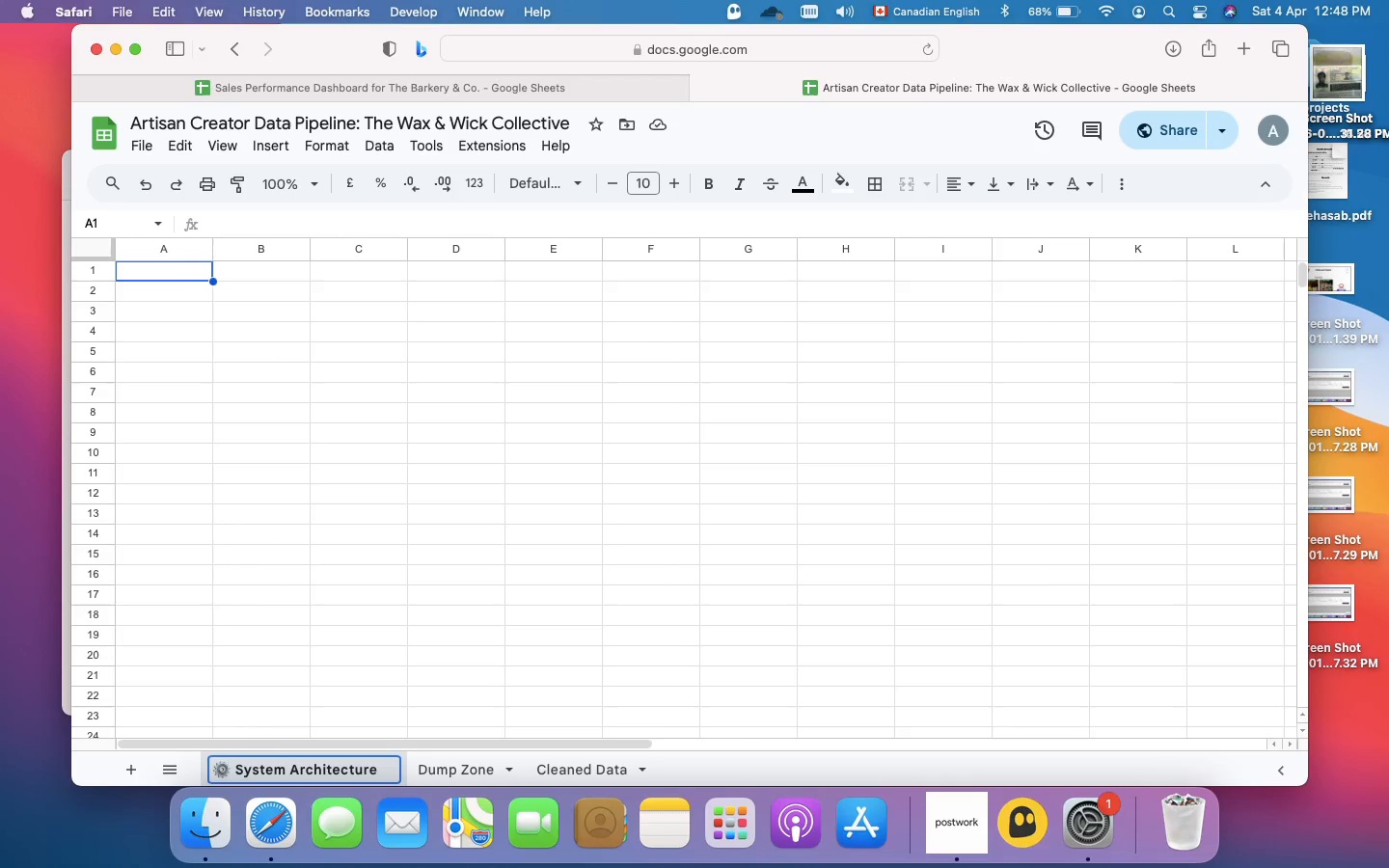 
key(Enter)
 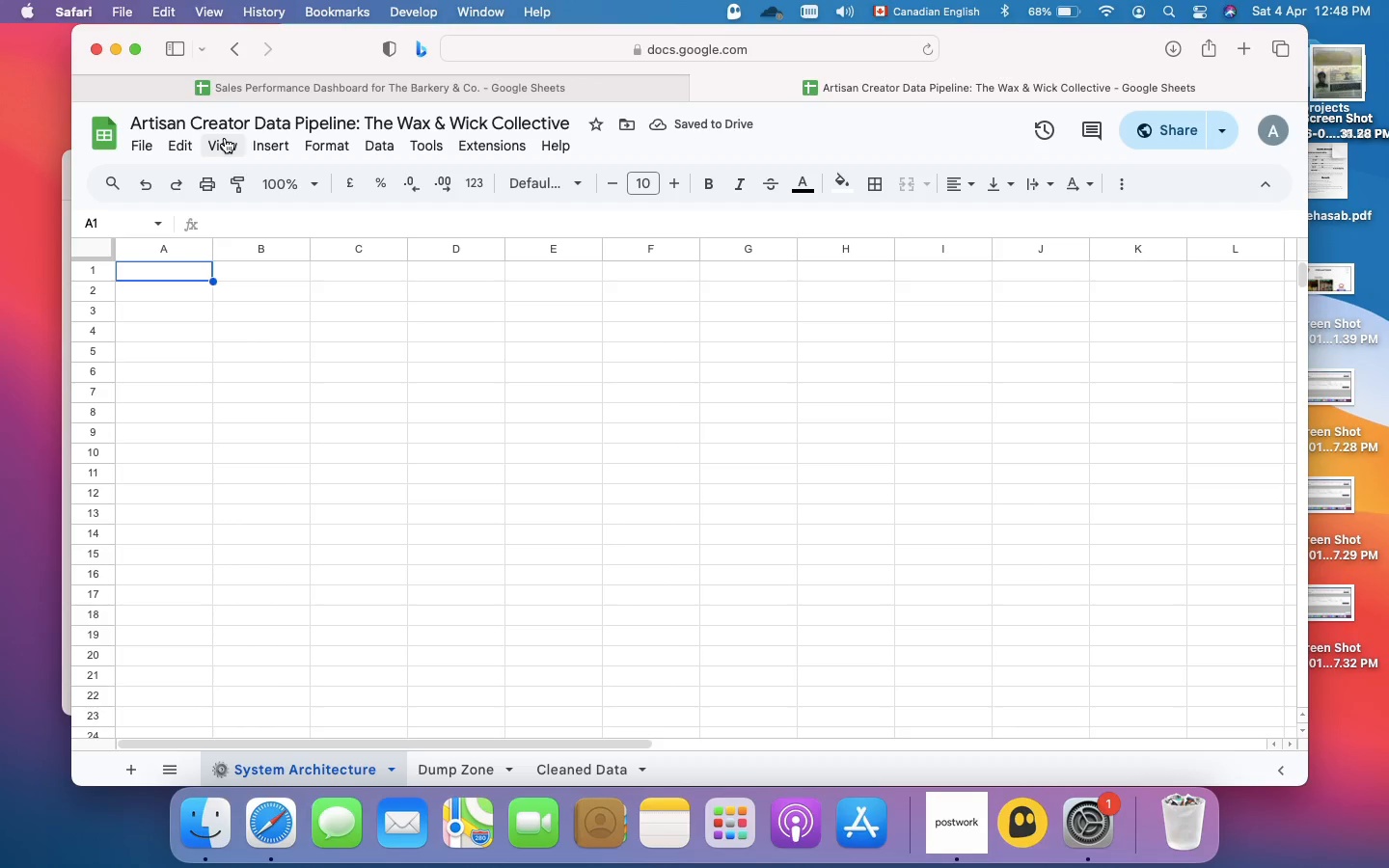 
left_click([225, 138])
 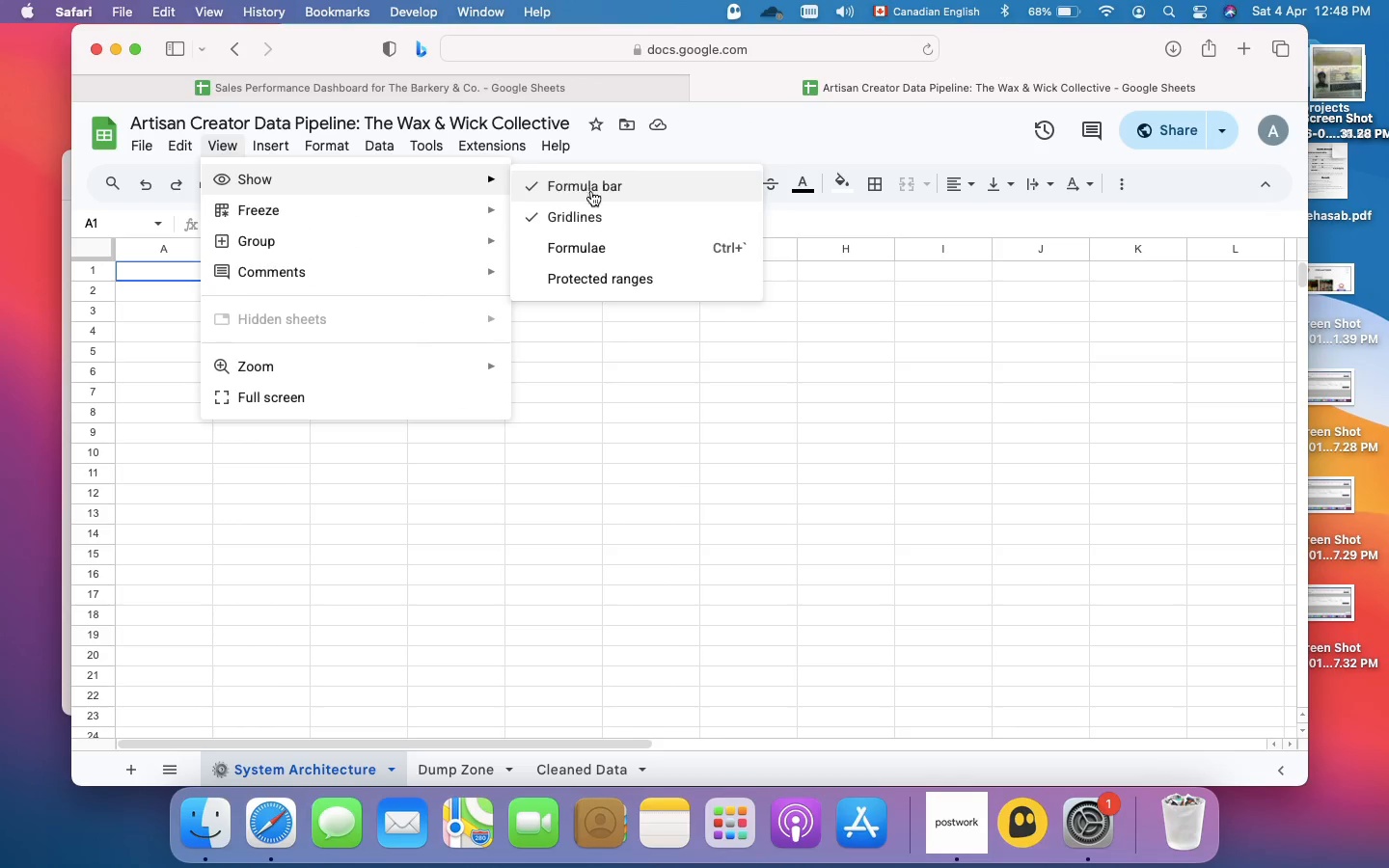 
left_click([606, 215])
 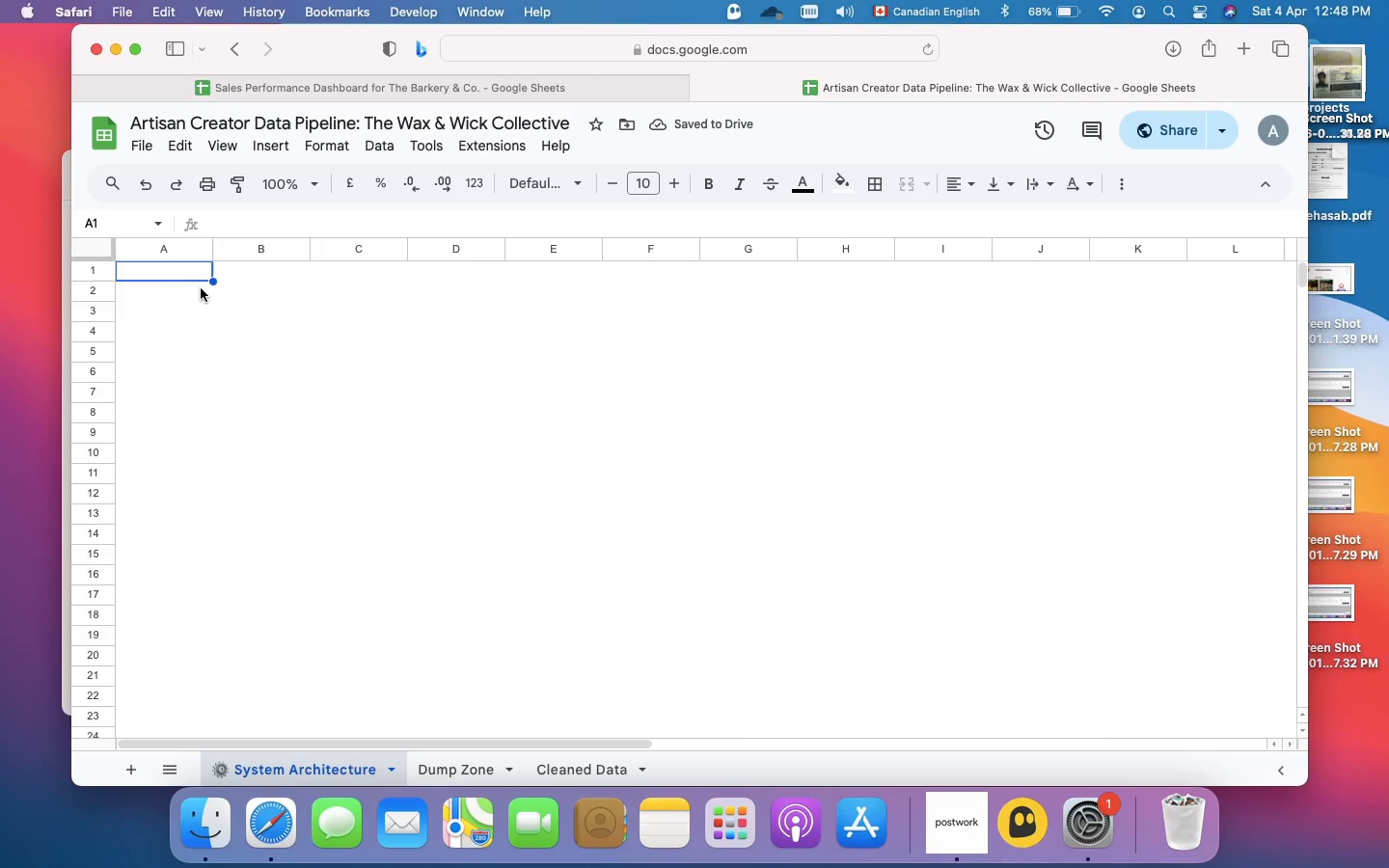 
left_click([241, 289])
 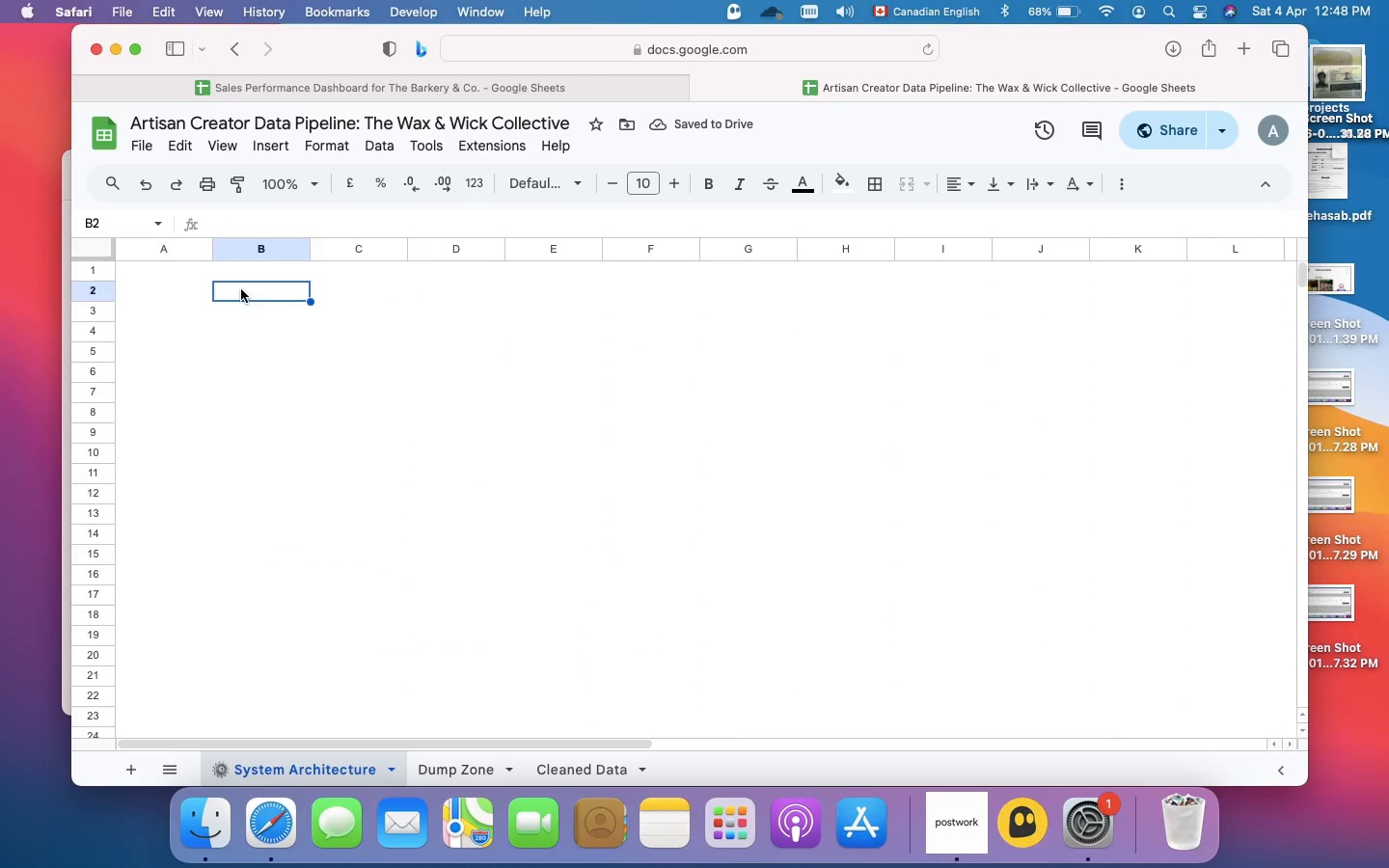 
left_click_drag(start_coordinate=[241, 289], to_coordinate=[882, 629])
 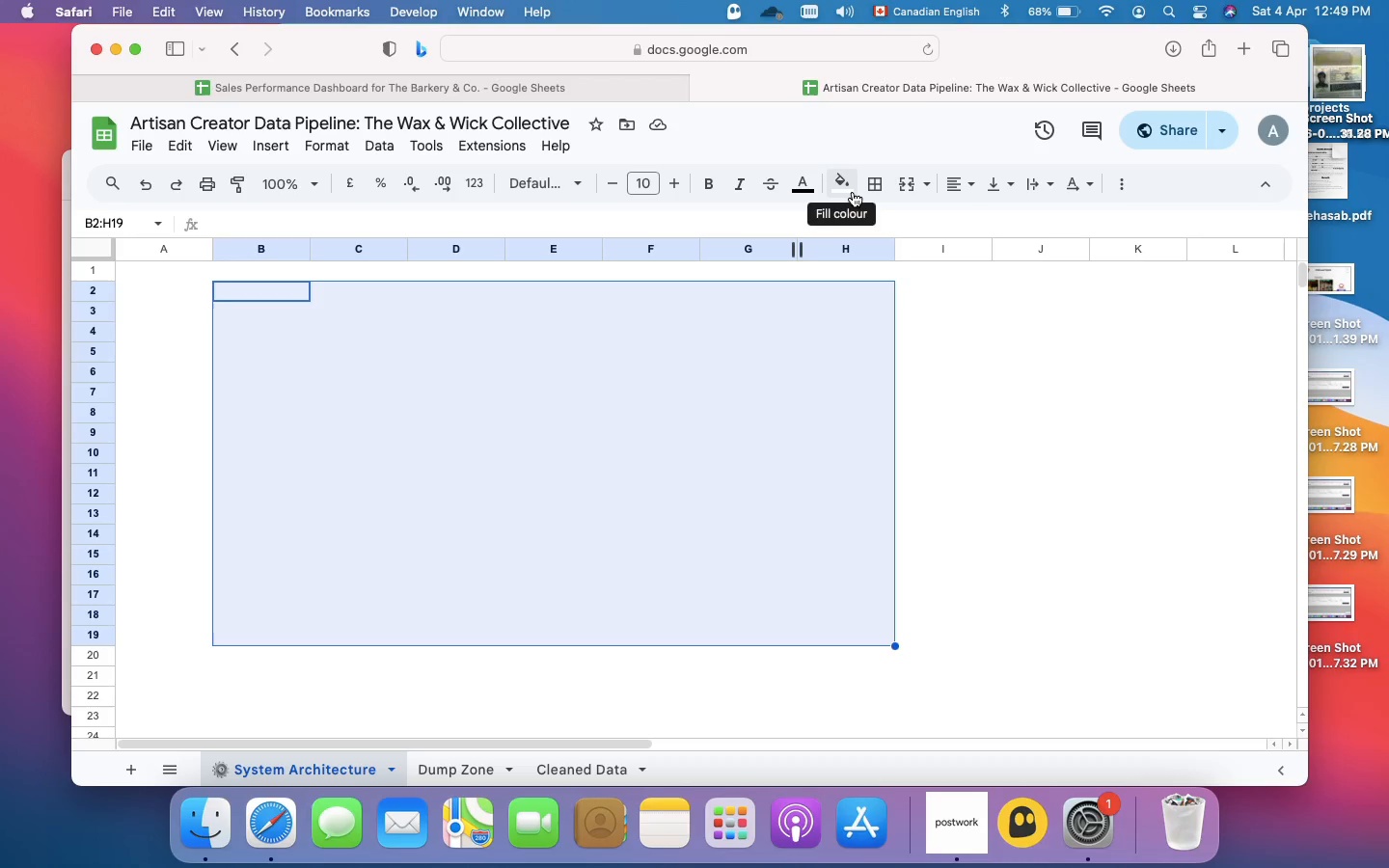 
left_click([853, 192])
 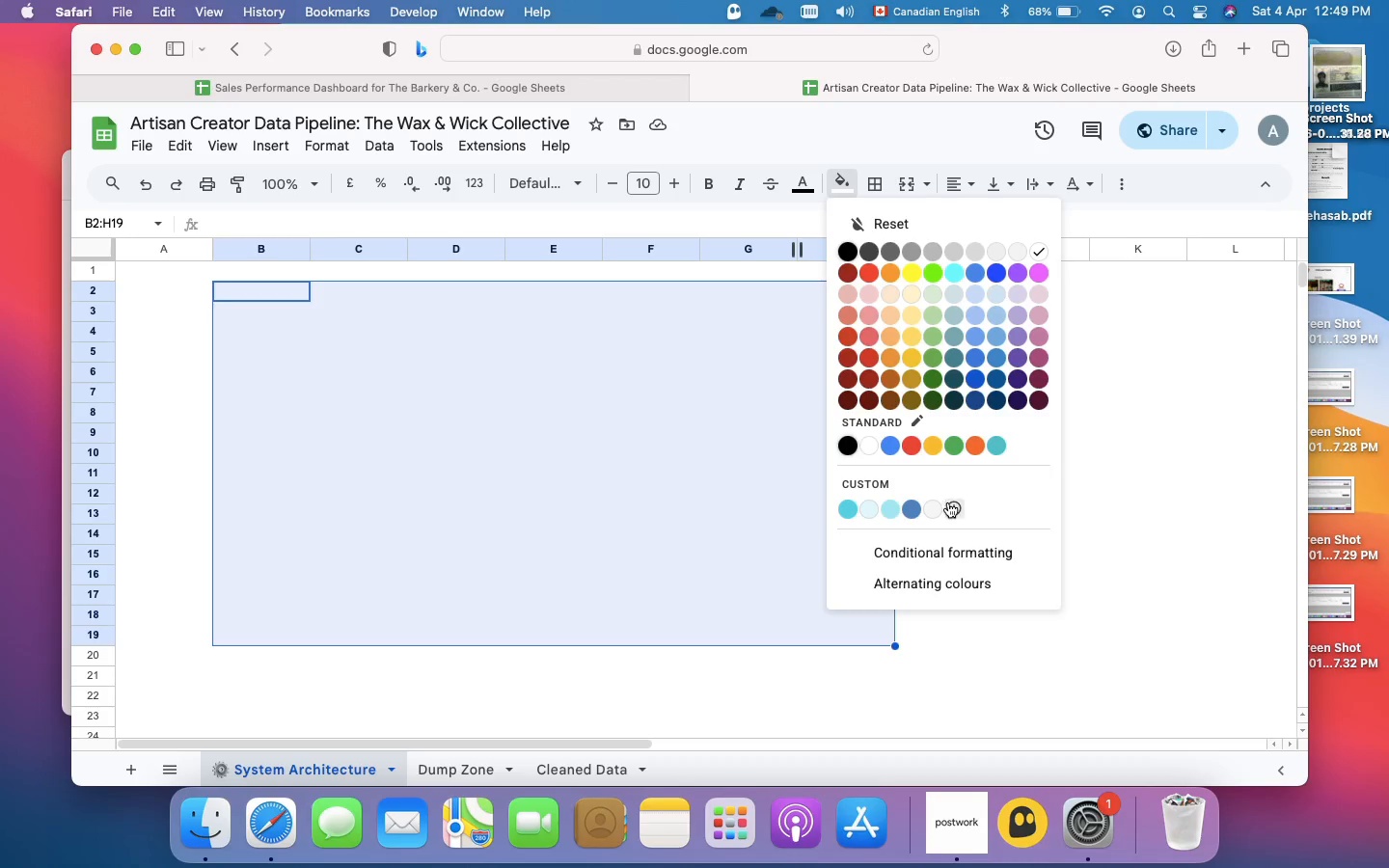 
left_click([953, 504])
 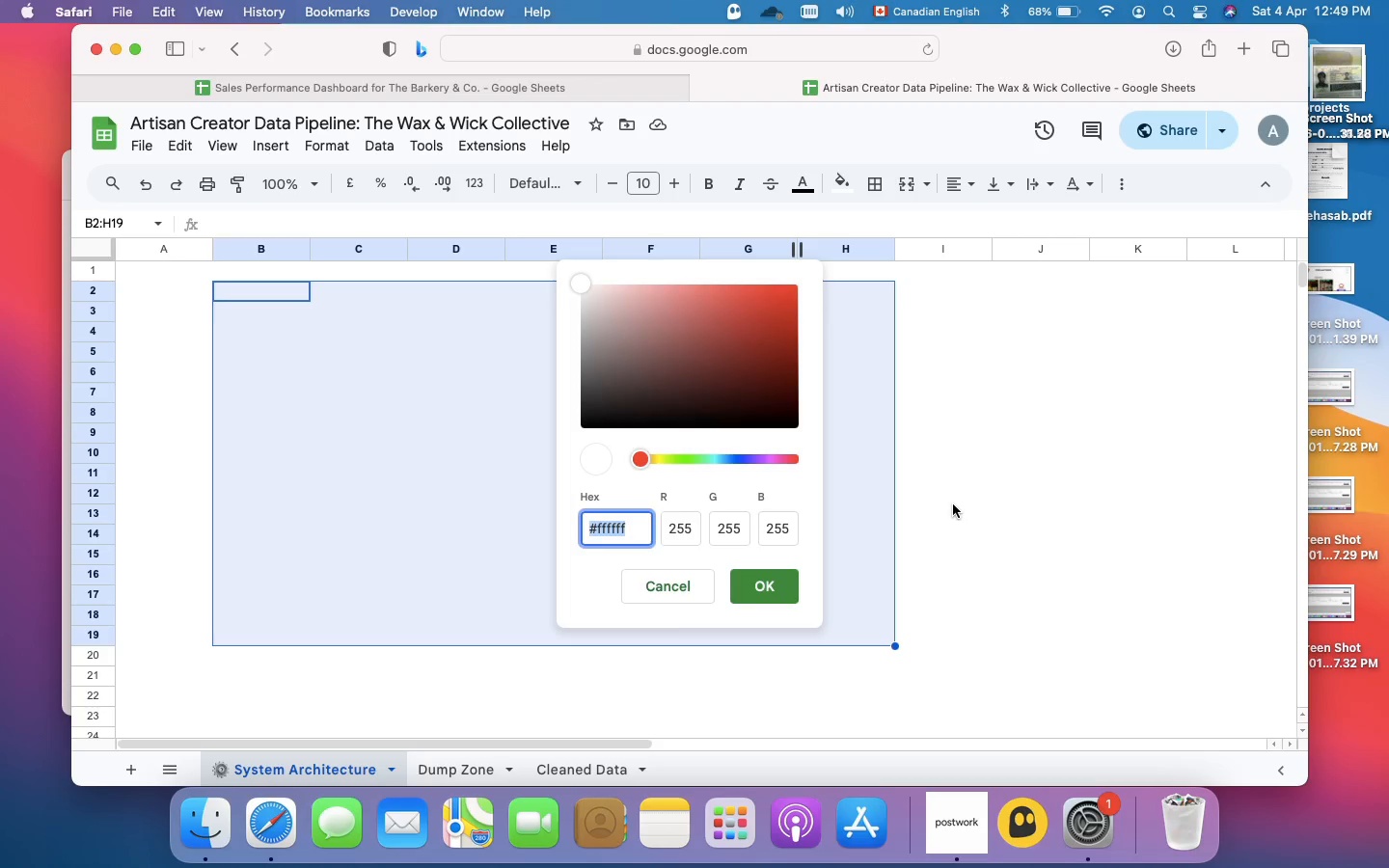 
key(Shift+3)
 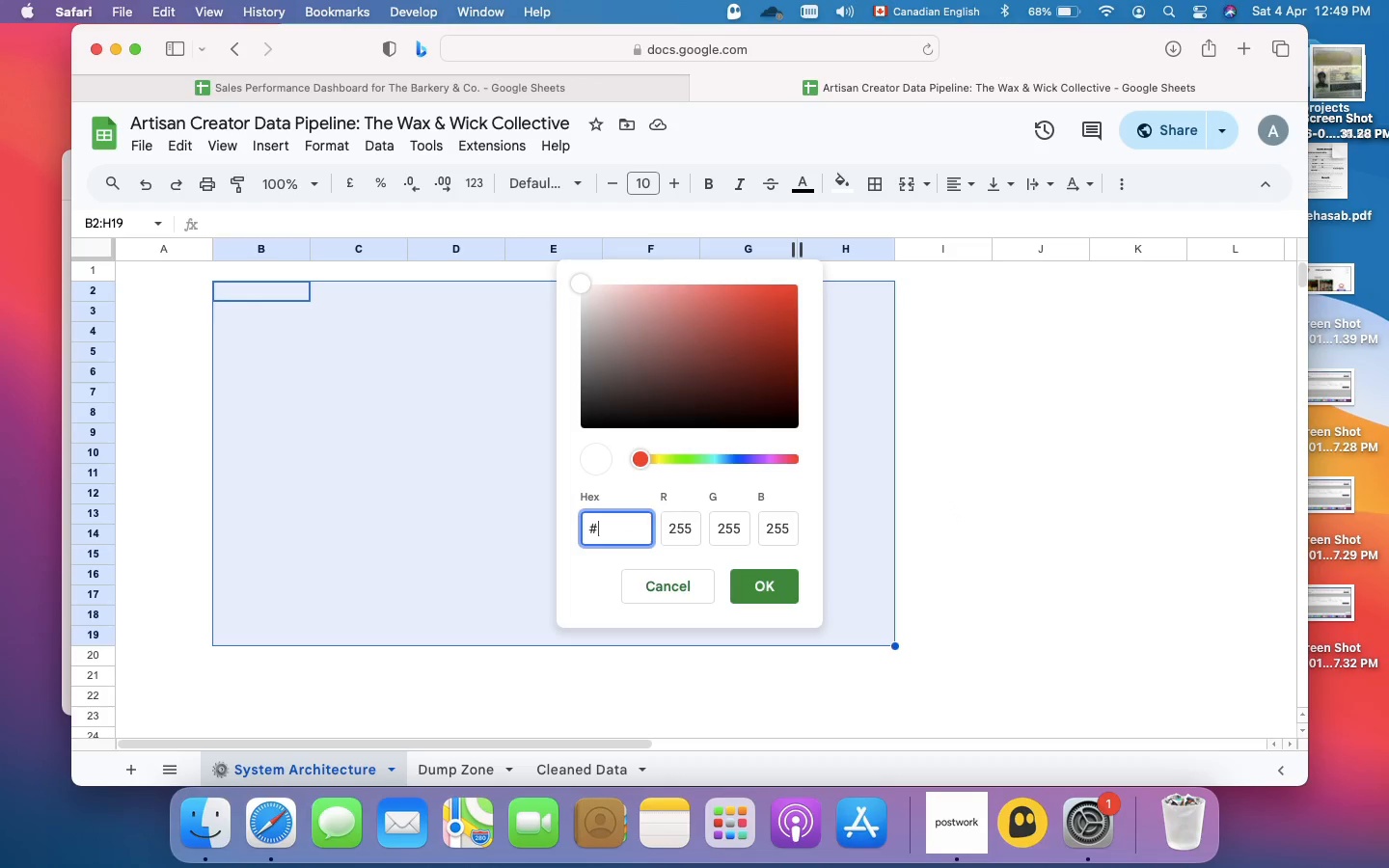 
wait(9.38)
 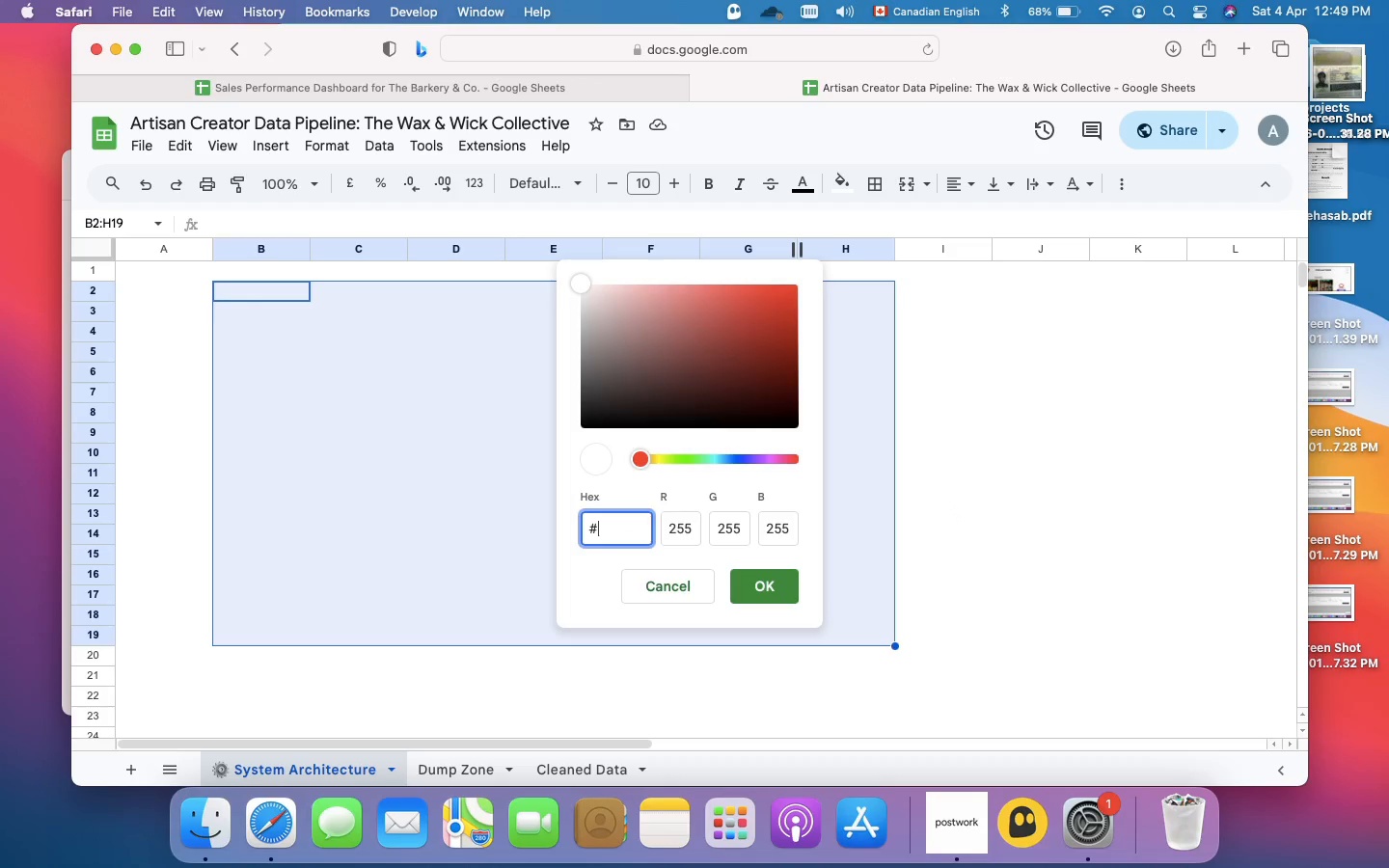 
type(1e1e1e)
 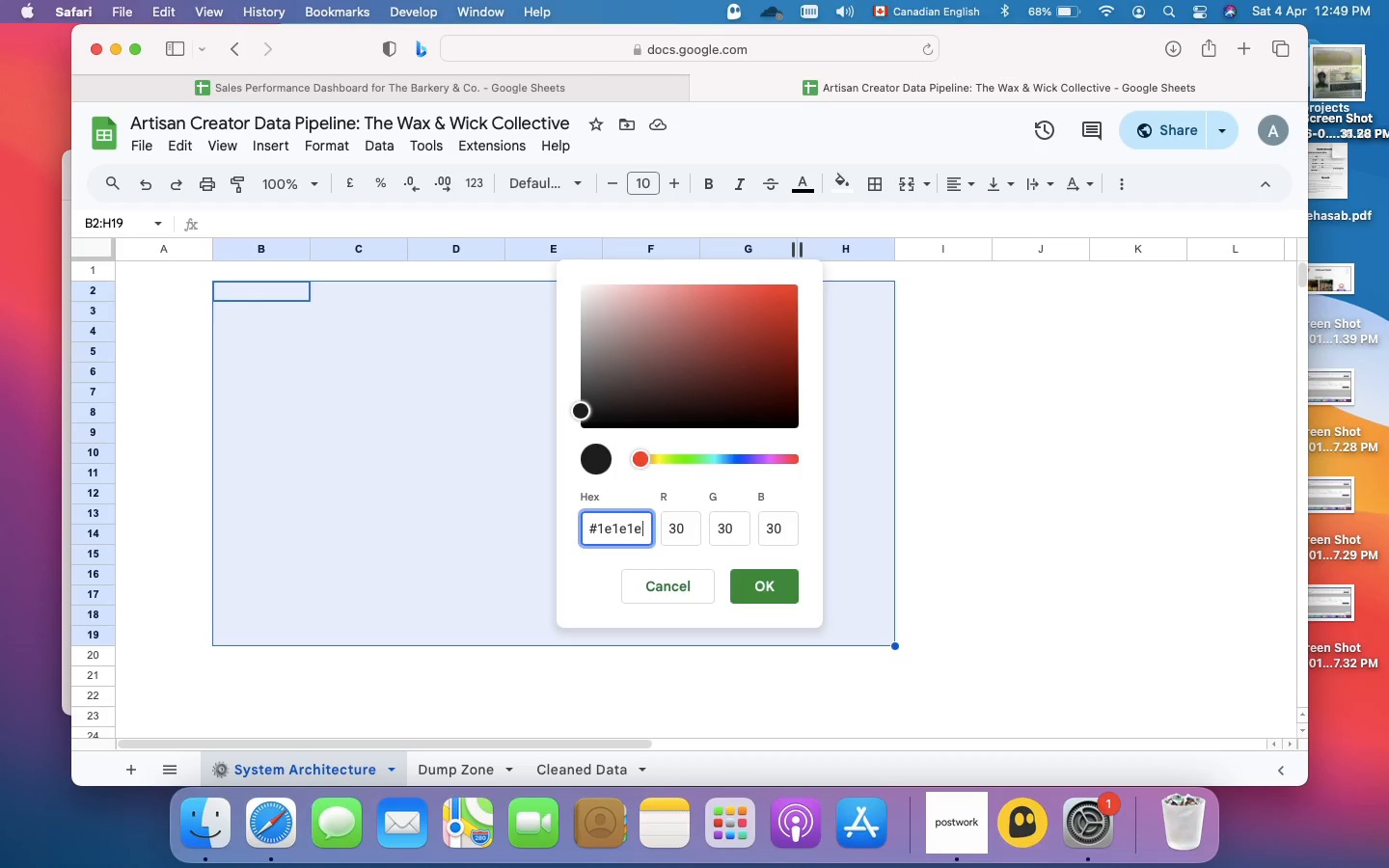 
key(Enter)
 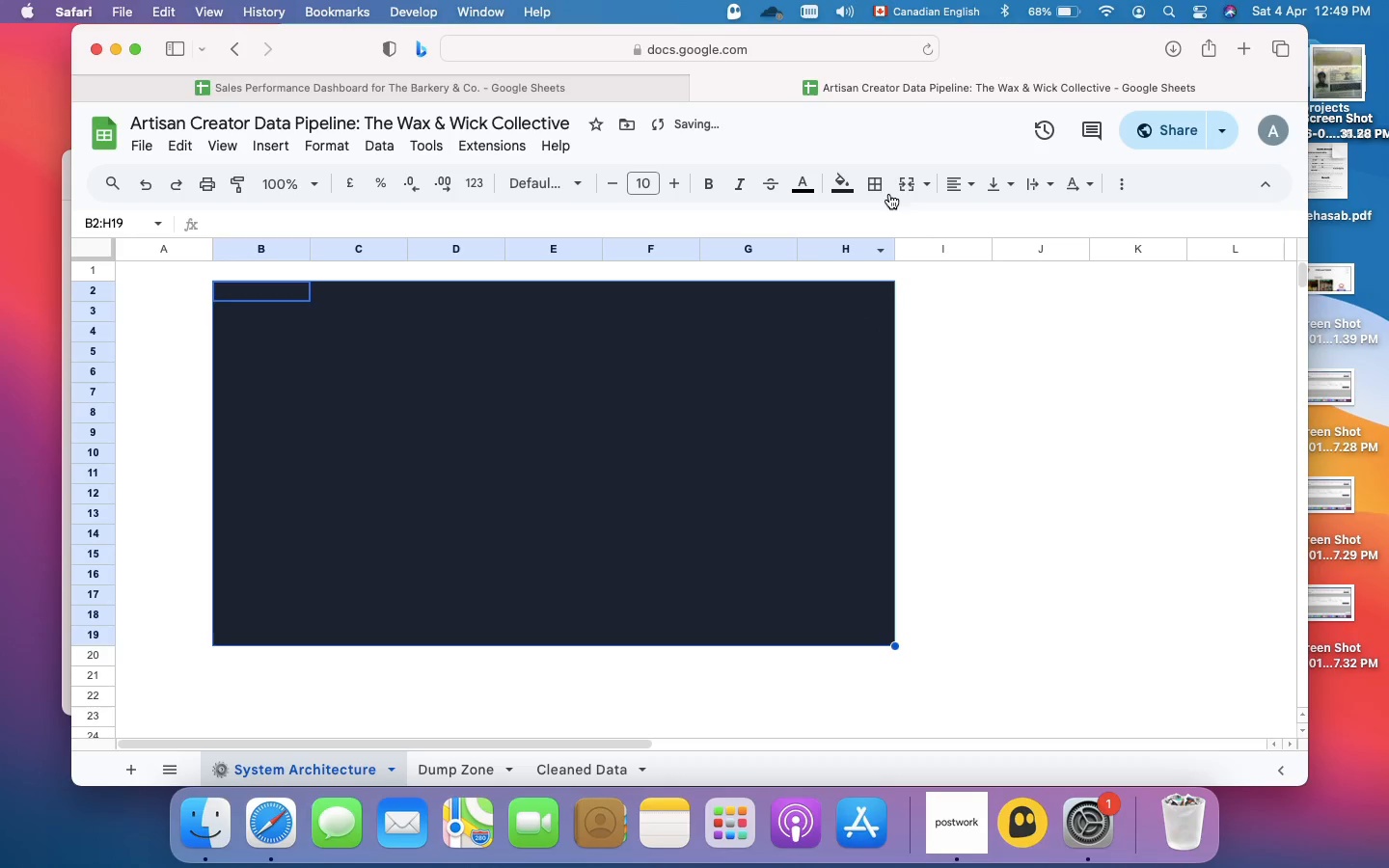 
left_click([909, 177])
 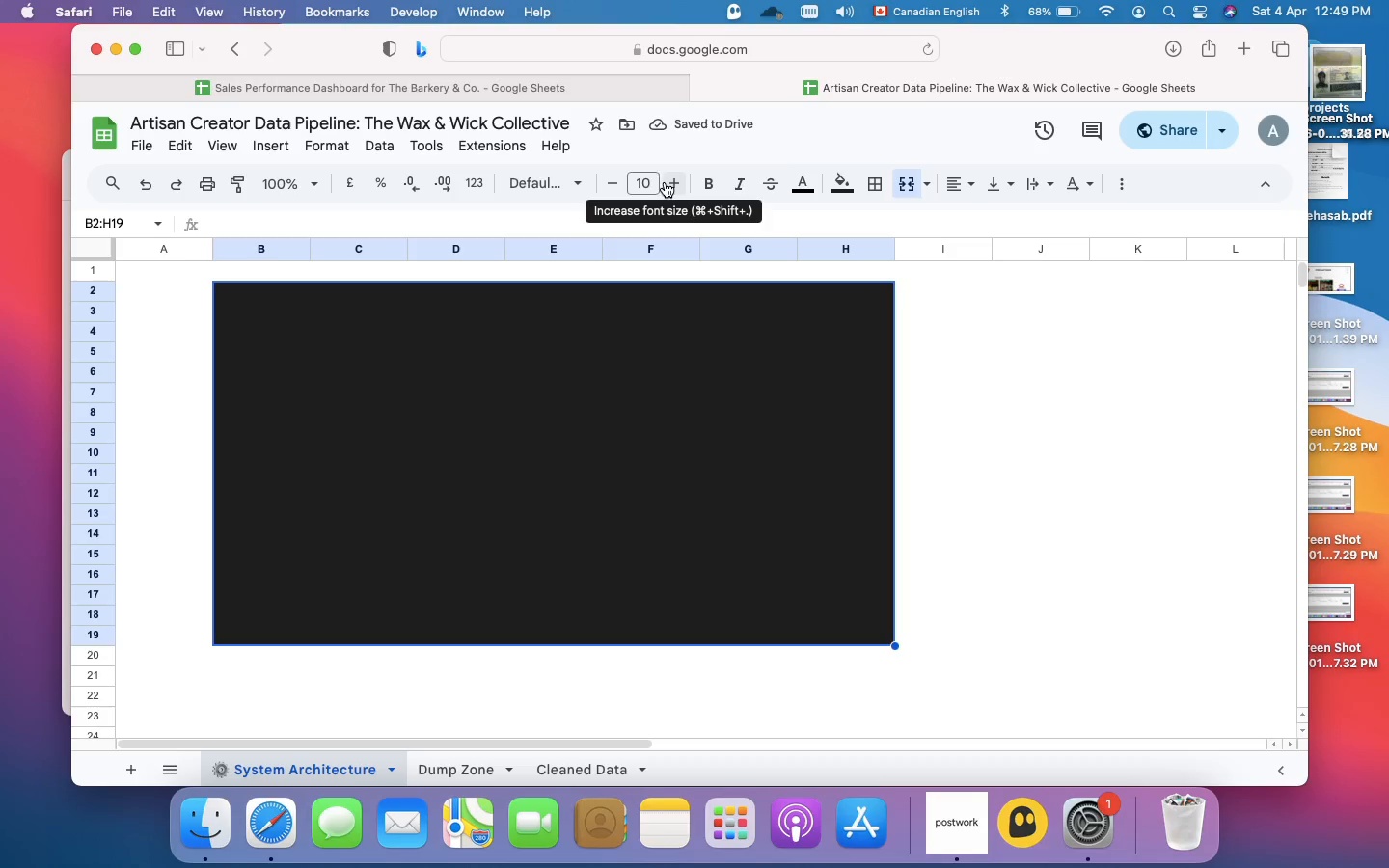 
left_click([574, 185])
 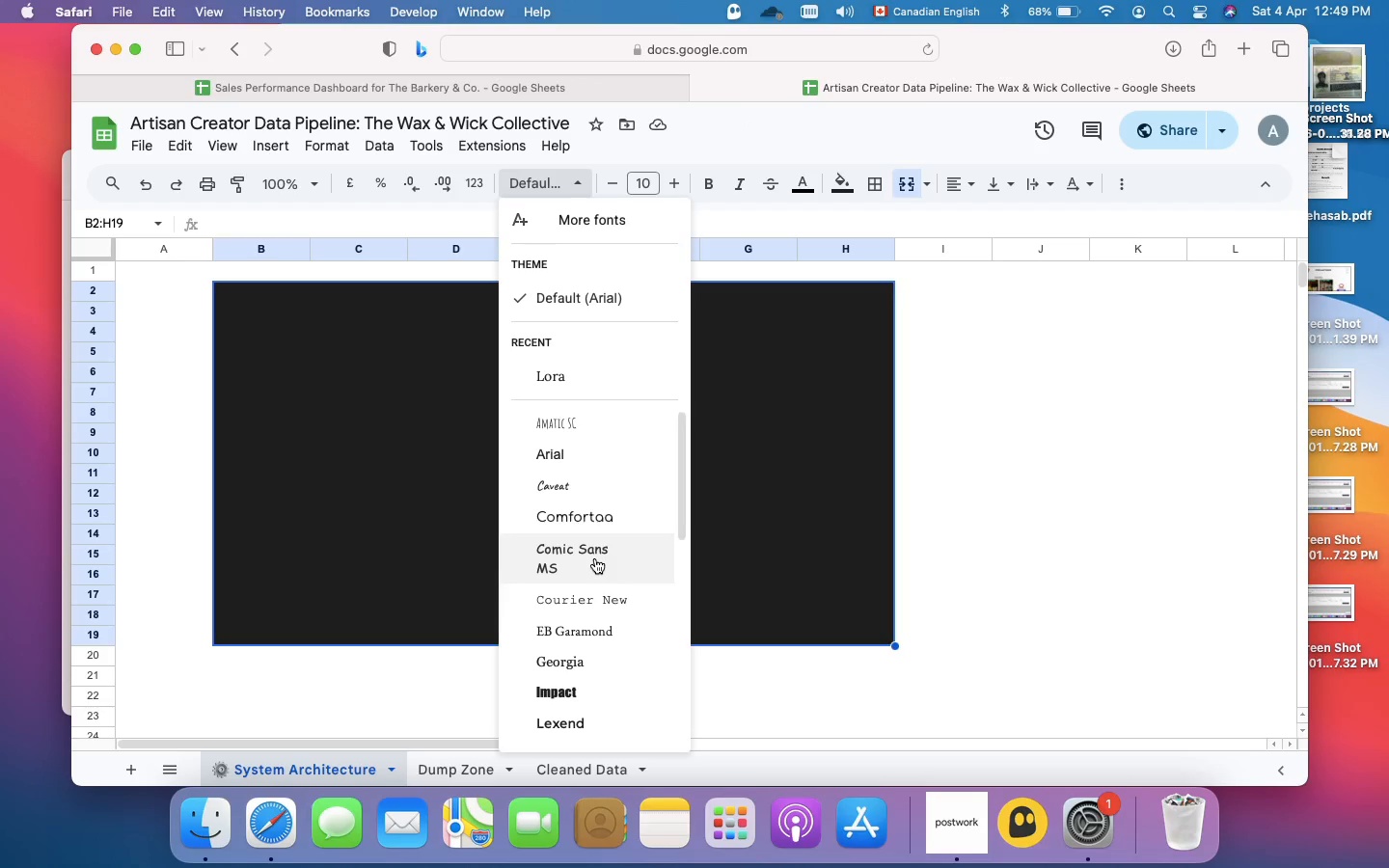 
scroll: coordinate [587, 649], scroll_direction: down, amount: 63.0
 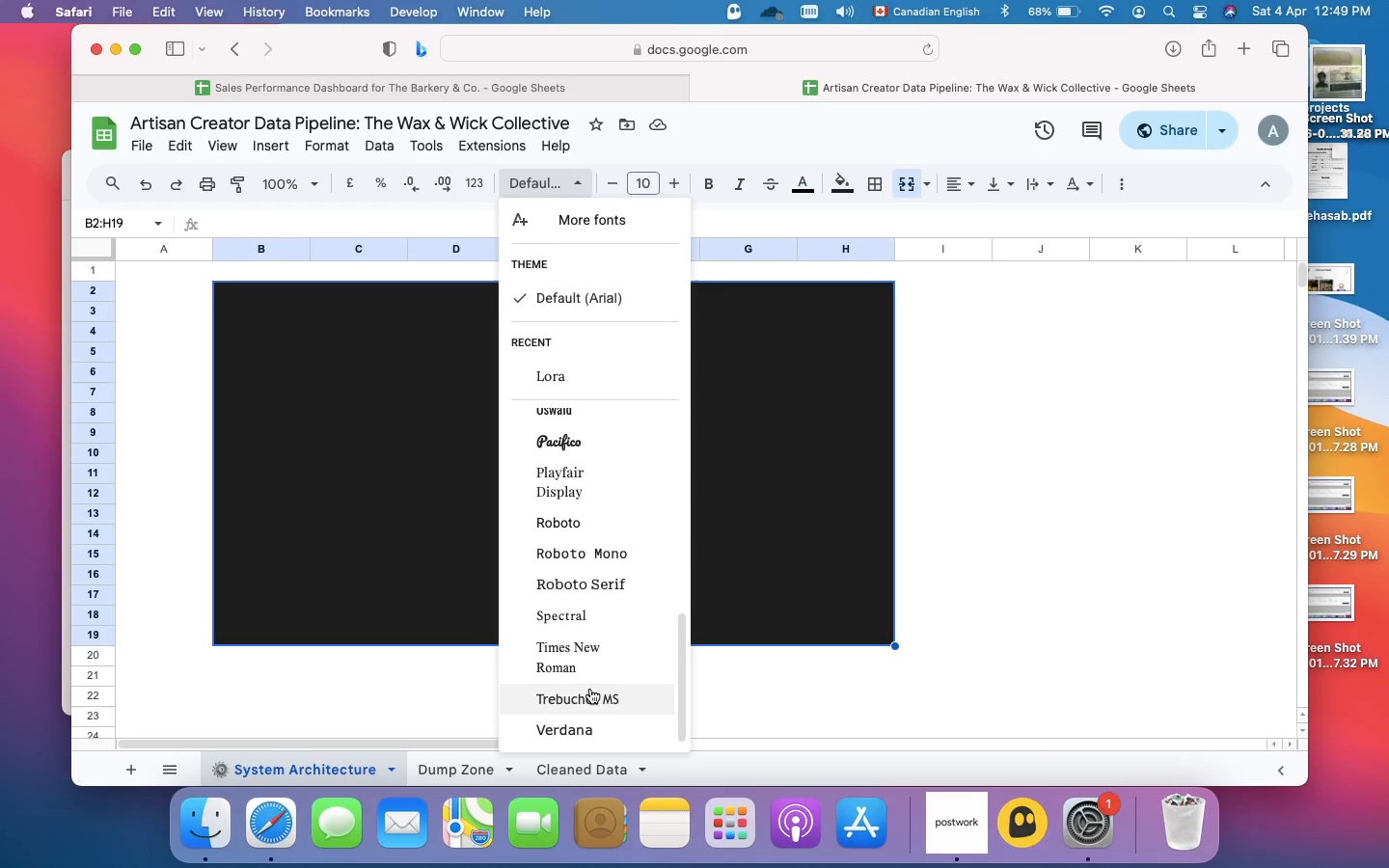 
scroll: coordinate [610, 625], scroll_direction: up, amount: 4.0
 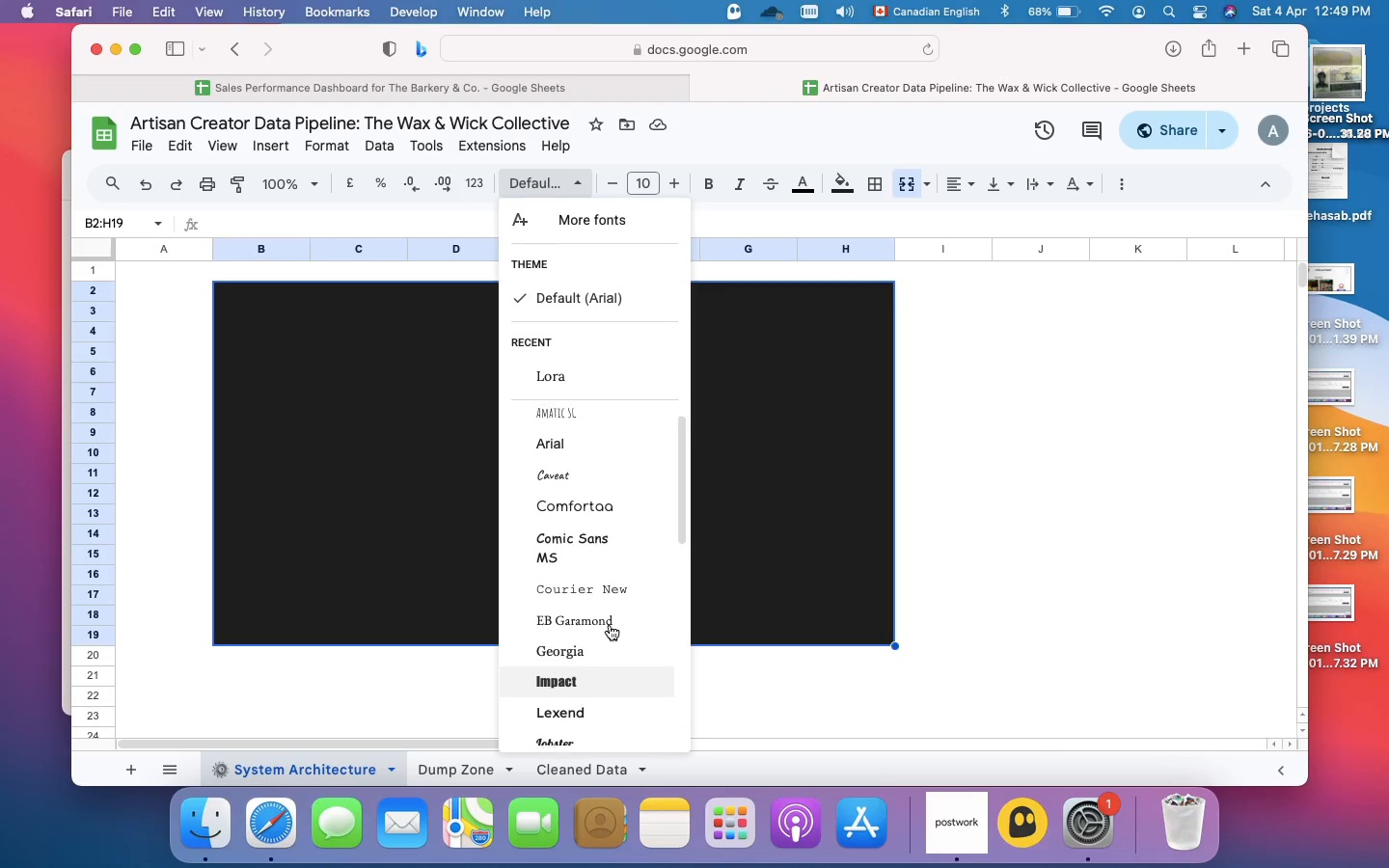 
left_click([616, 596])
 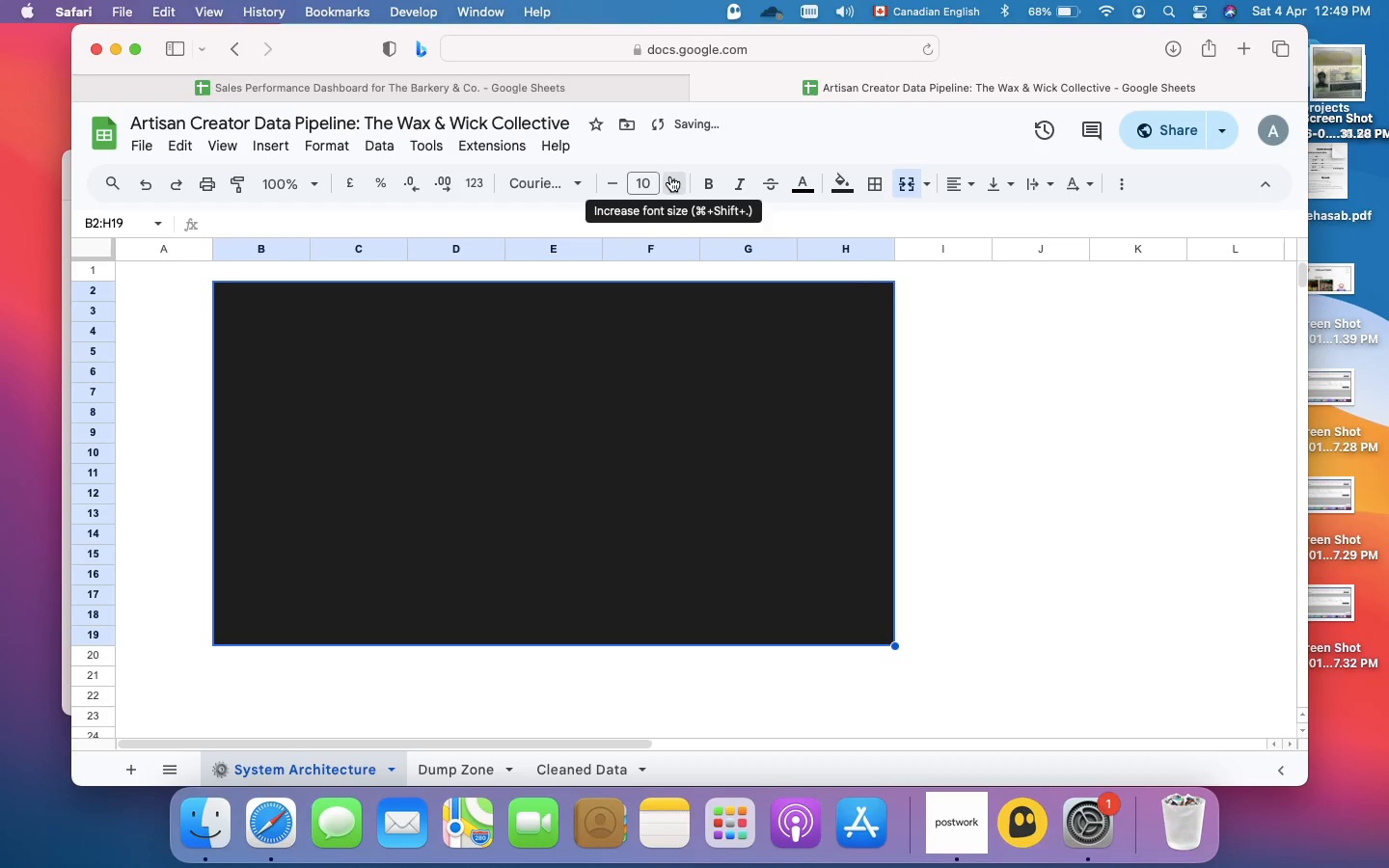 
double_click([670, 176])
 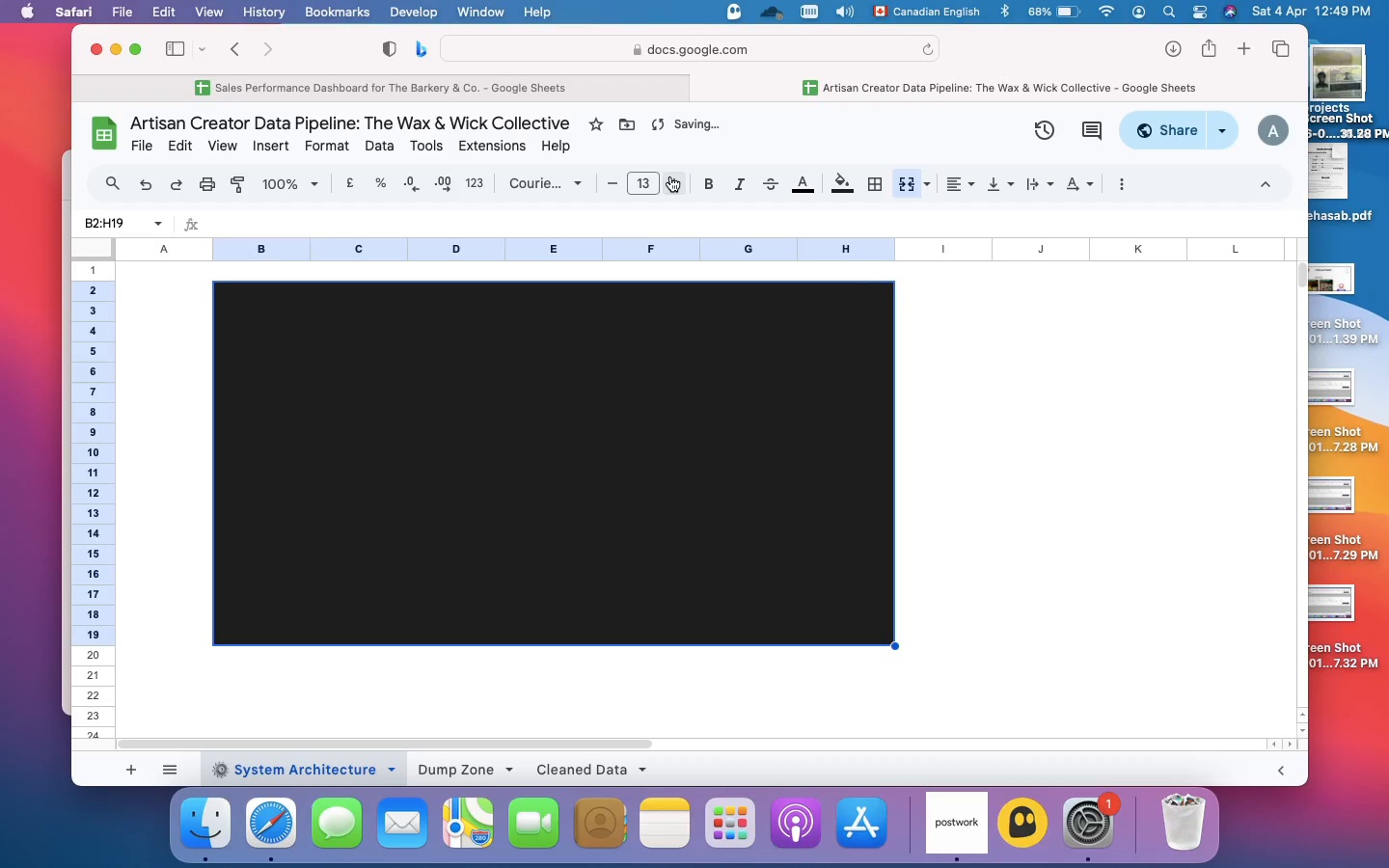 
triple_click([670, 176])
 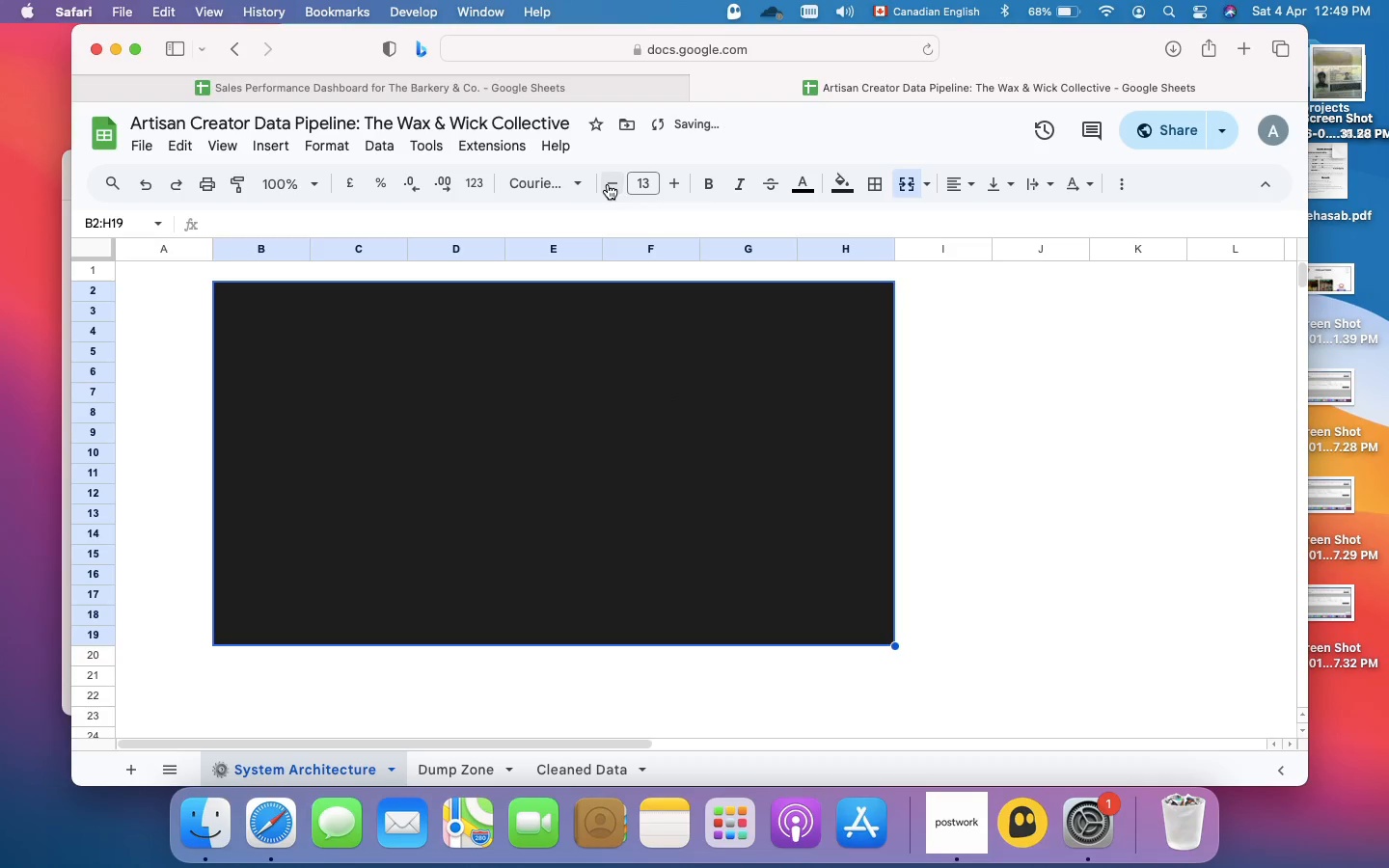 
left_click([608, 184])
 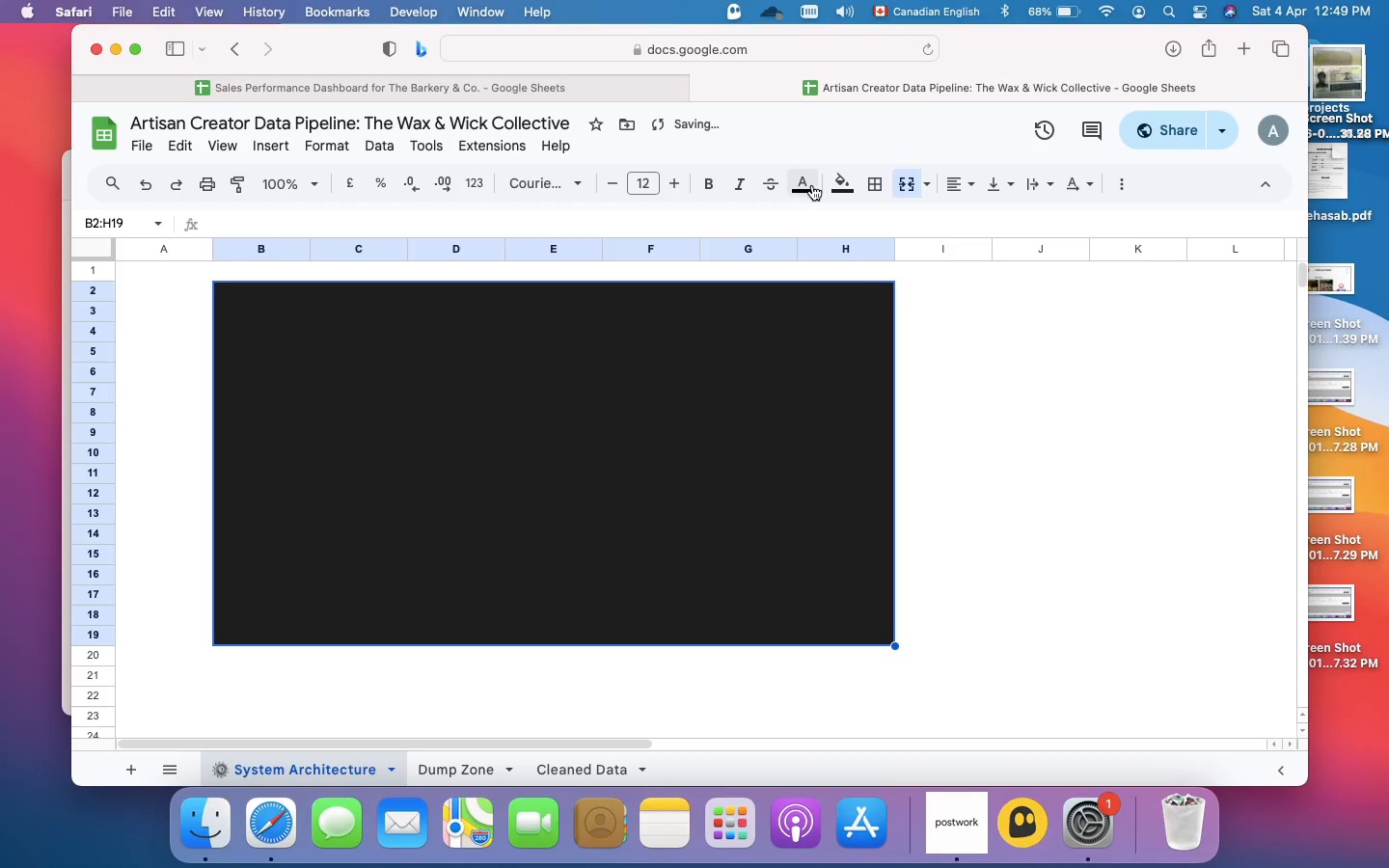 
left_click([813, 185])
 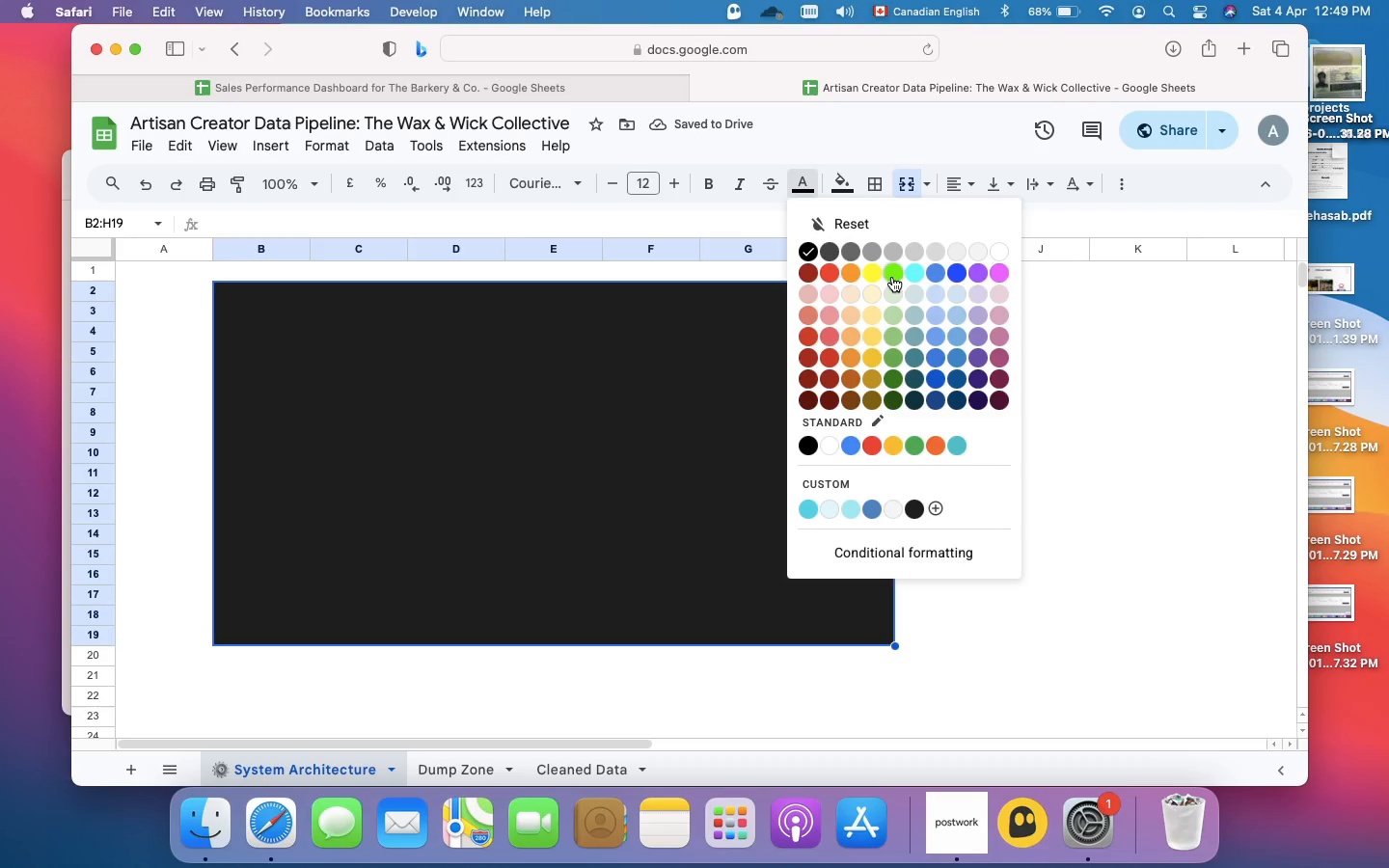 
left_click([893, 276])
 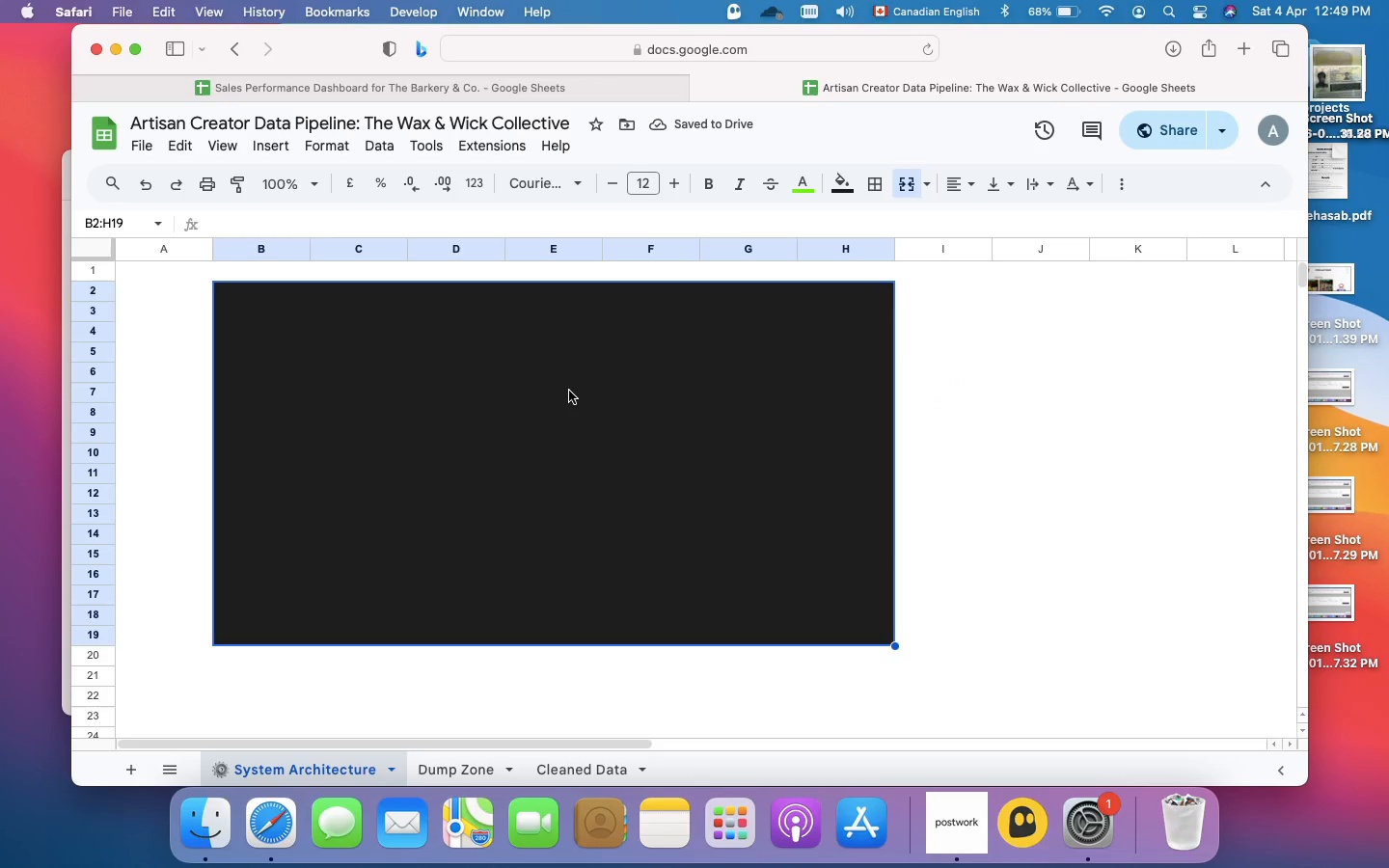 
wait(5.21)
 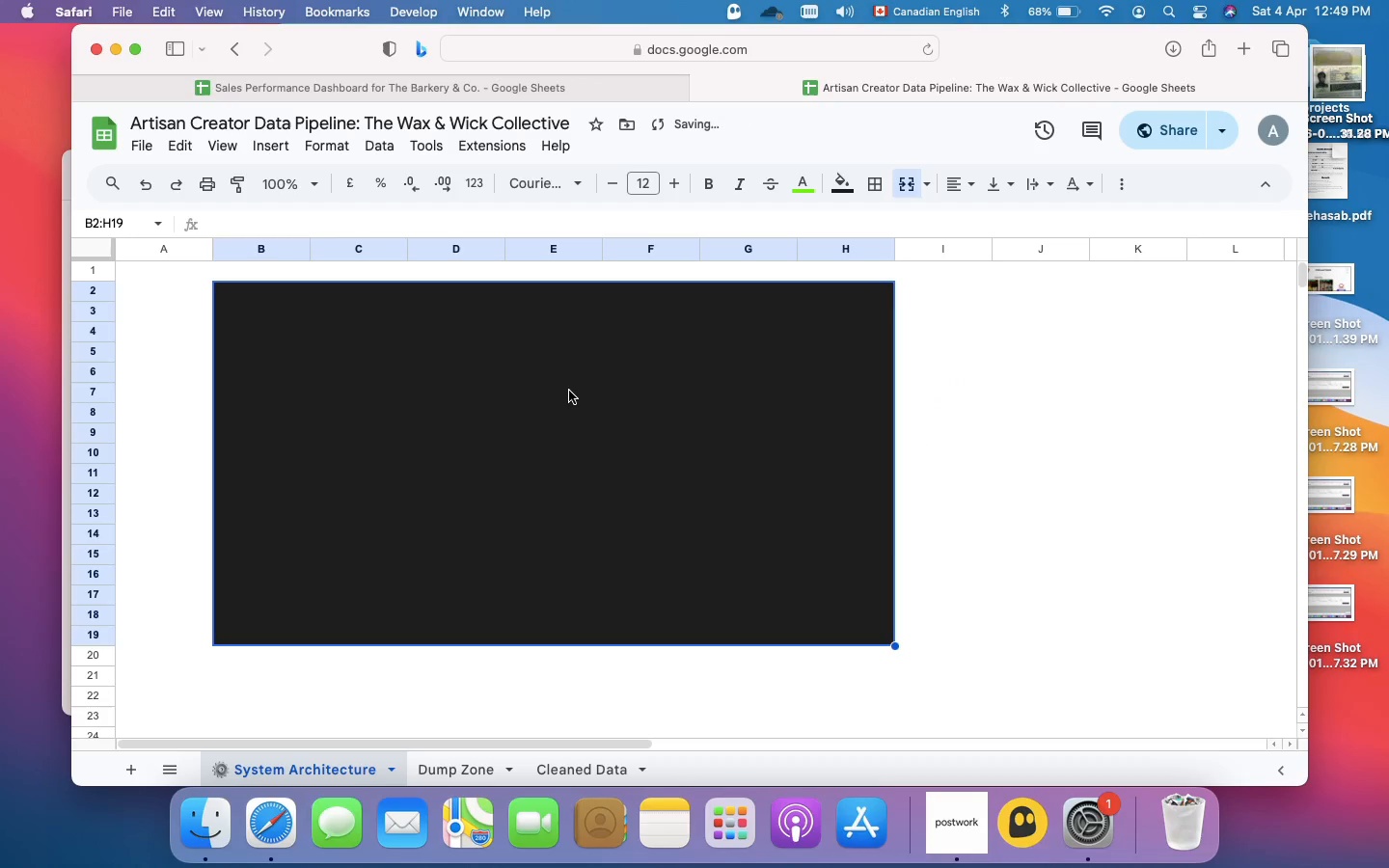 
left_click([332, 149])
 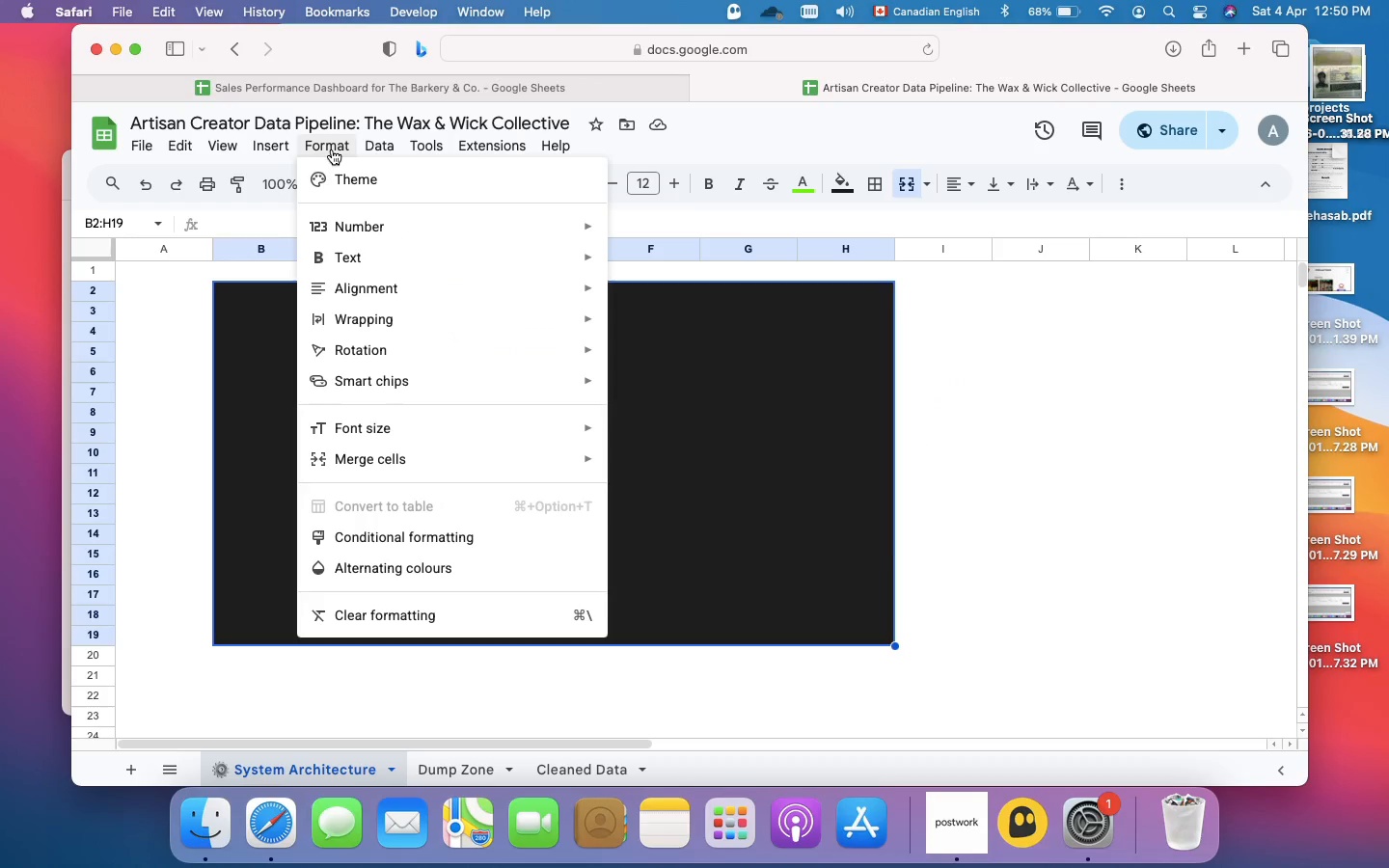 
mouse_move([332, 164])
 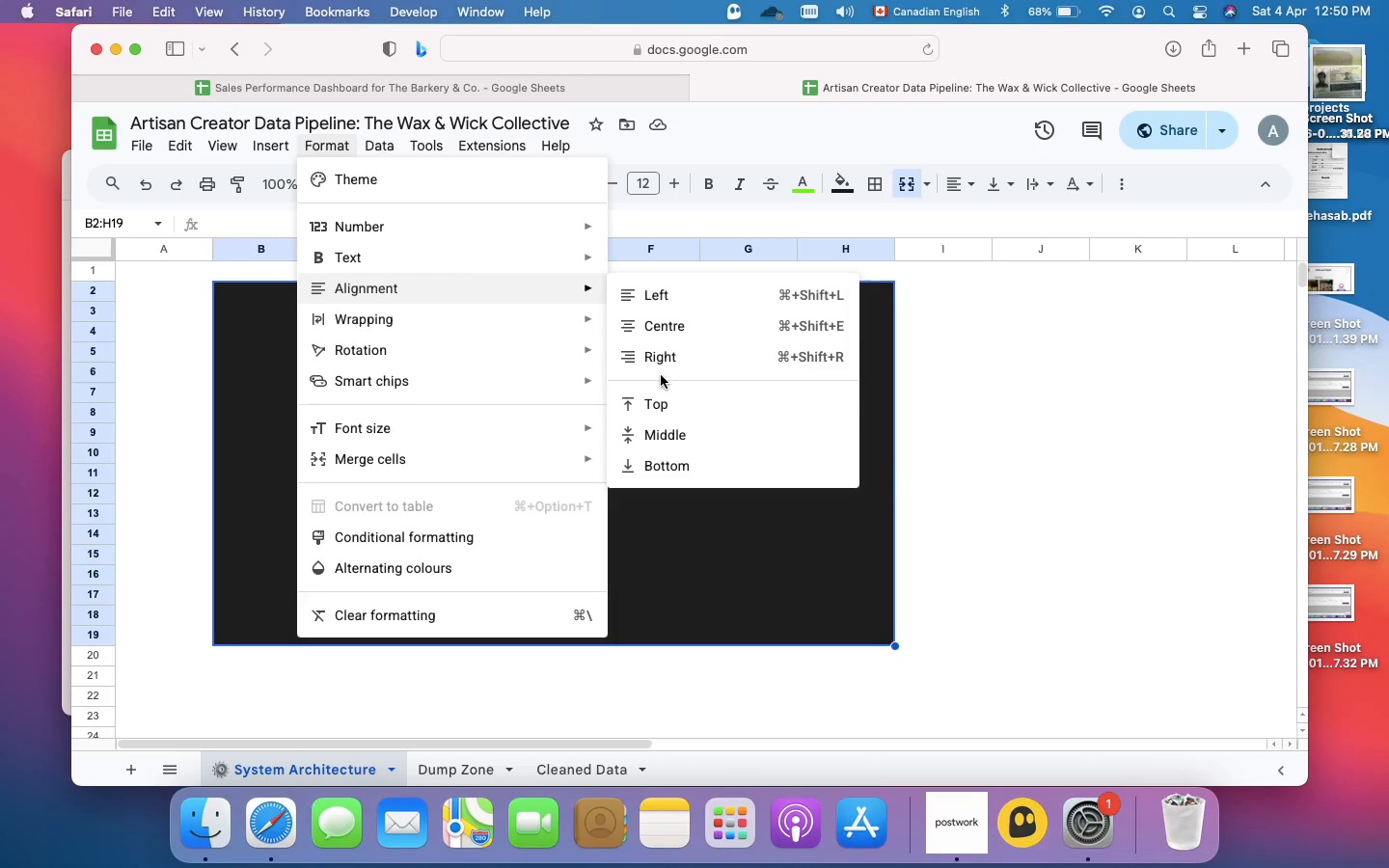 
left_click([663, 398])
 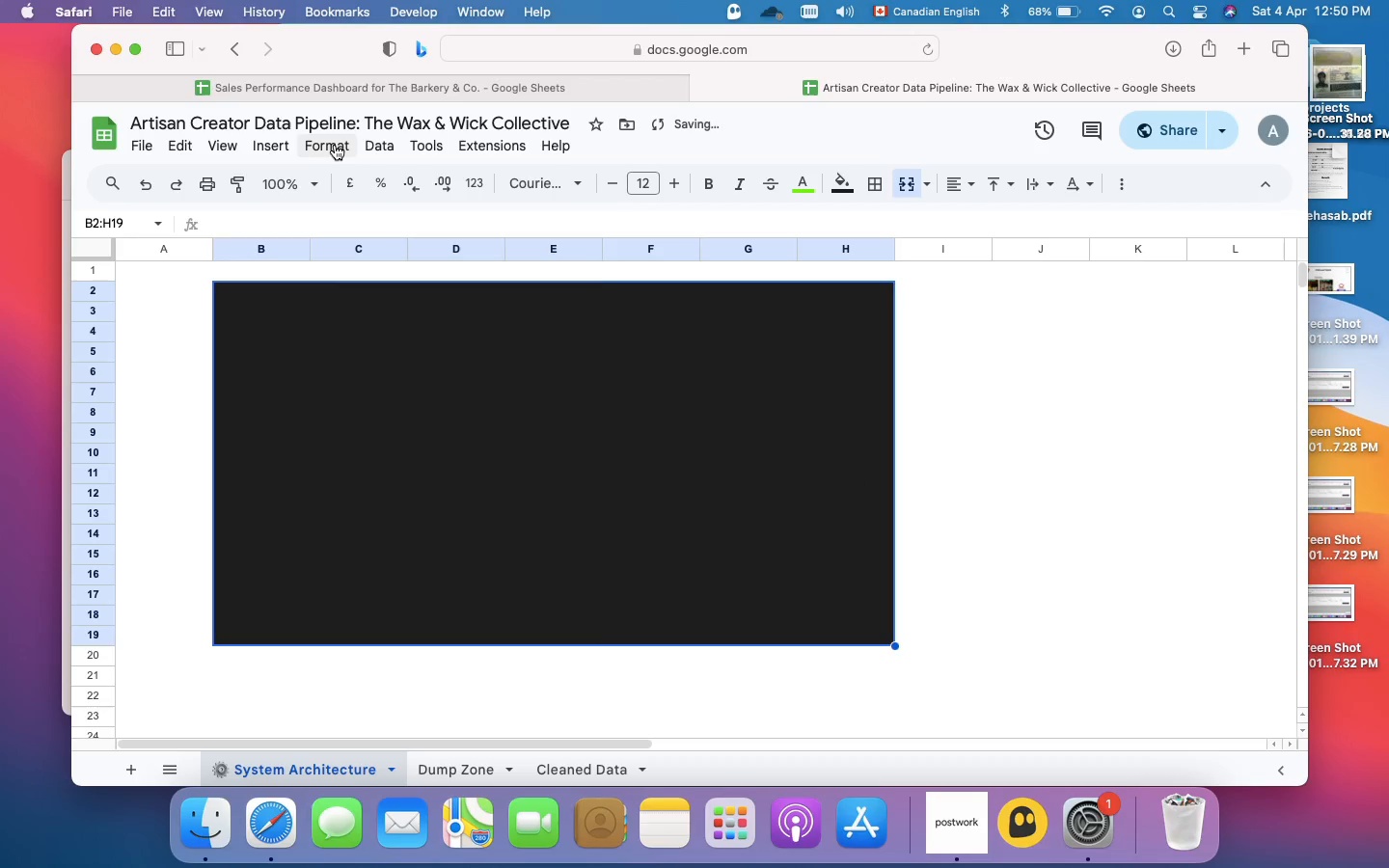 
left_click([332, 142])
 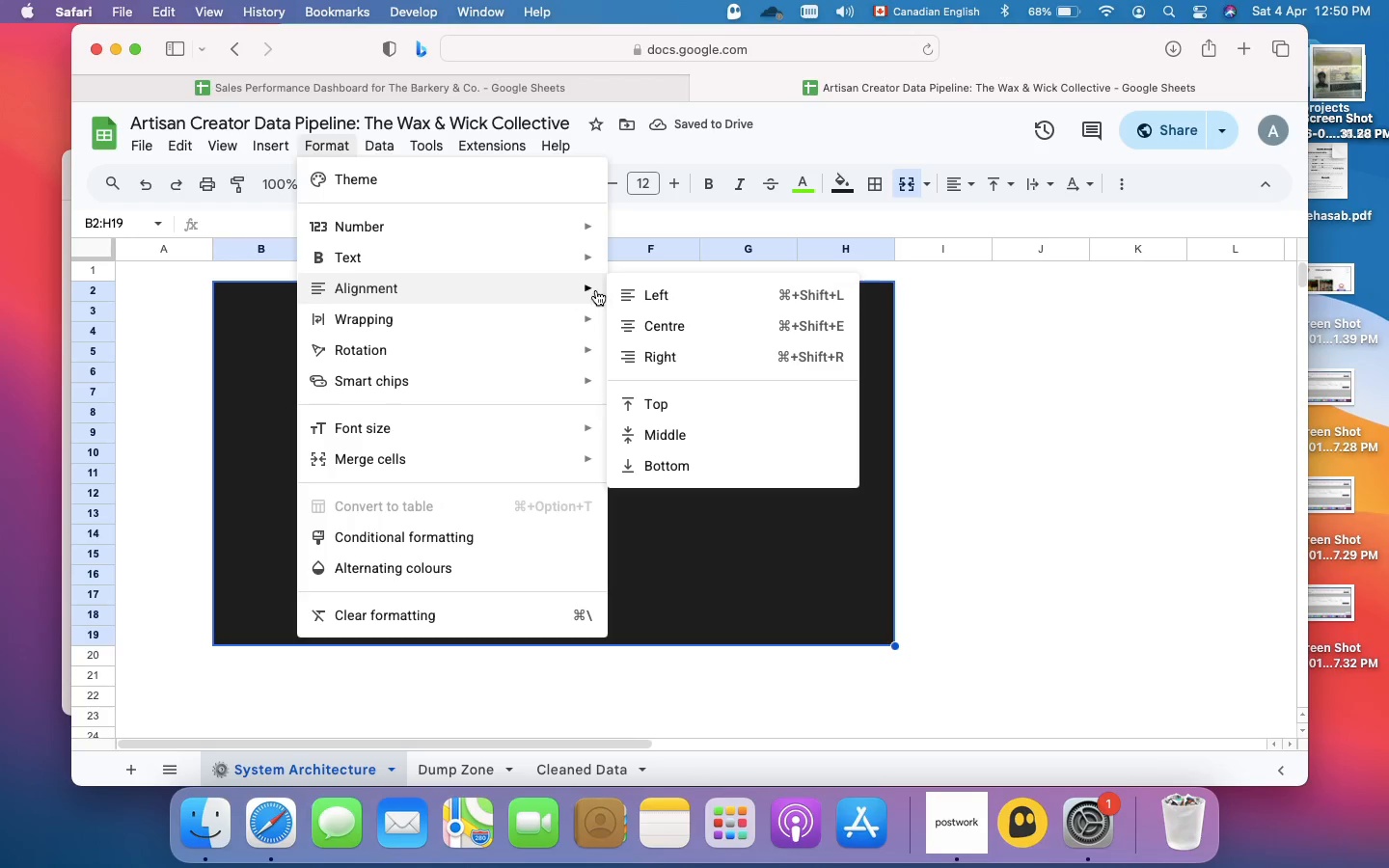 
left_click([653, 293])
 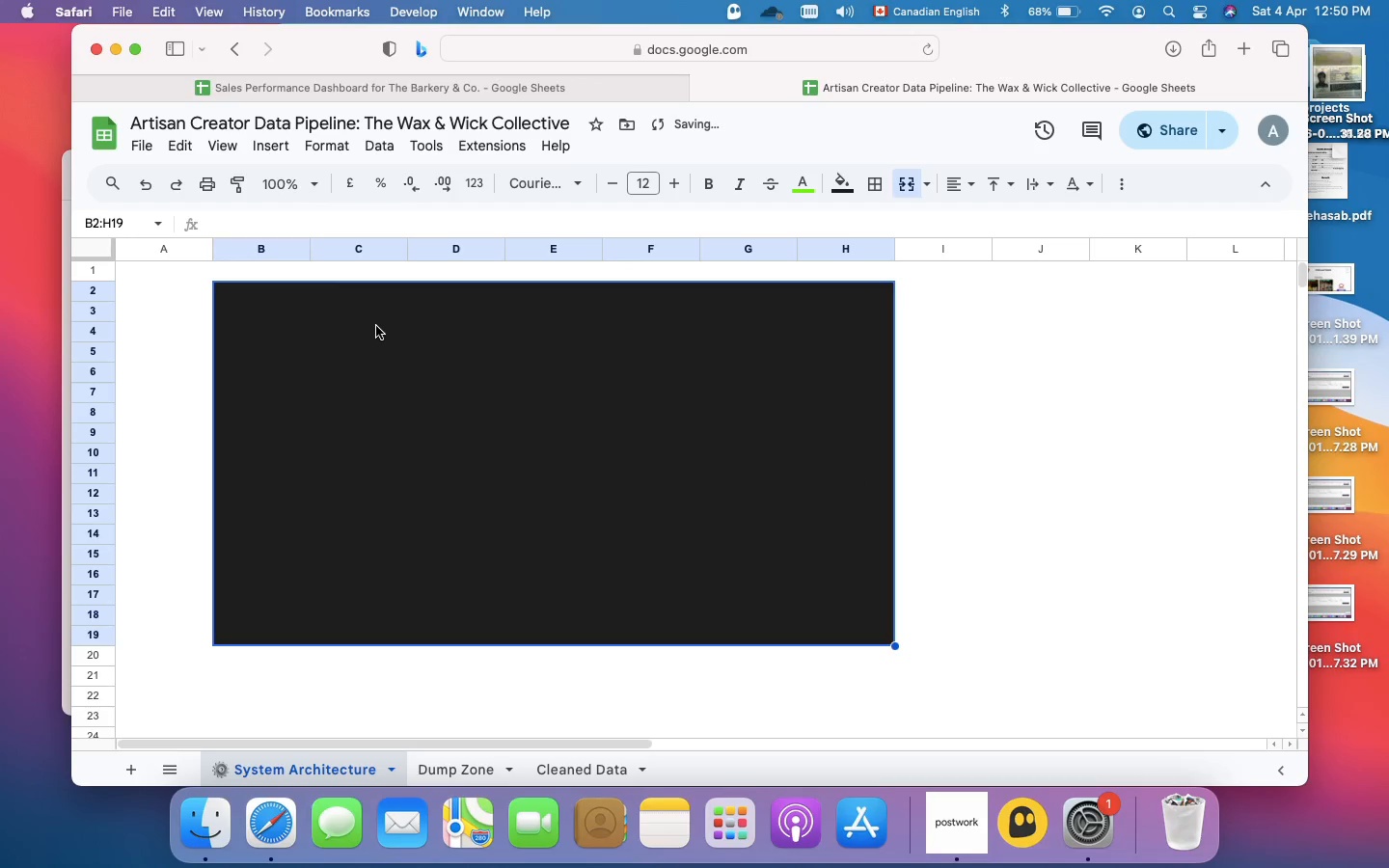 
left_click([376, 326])
 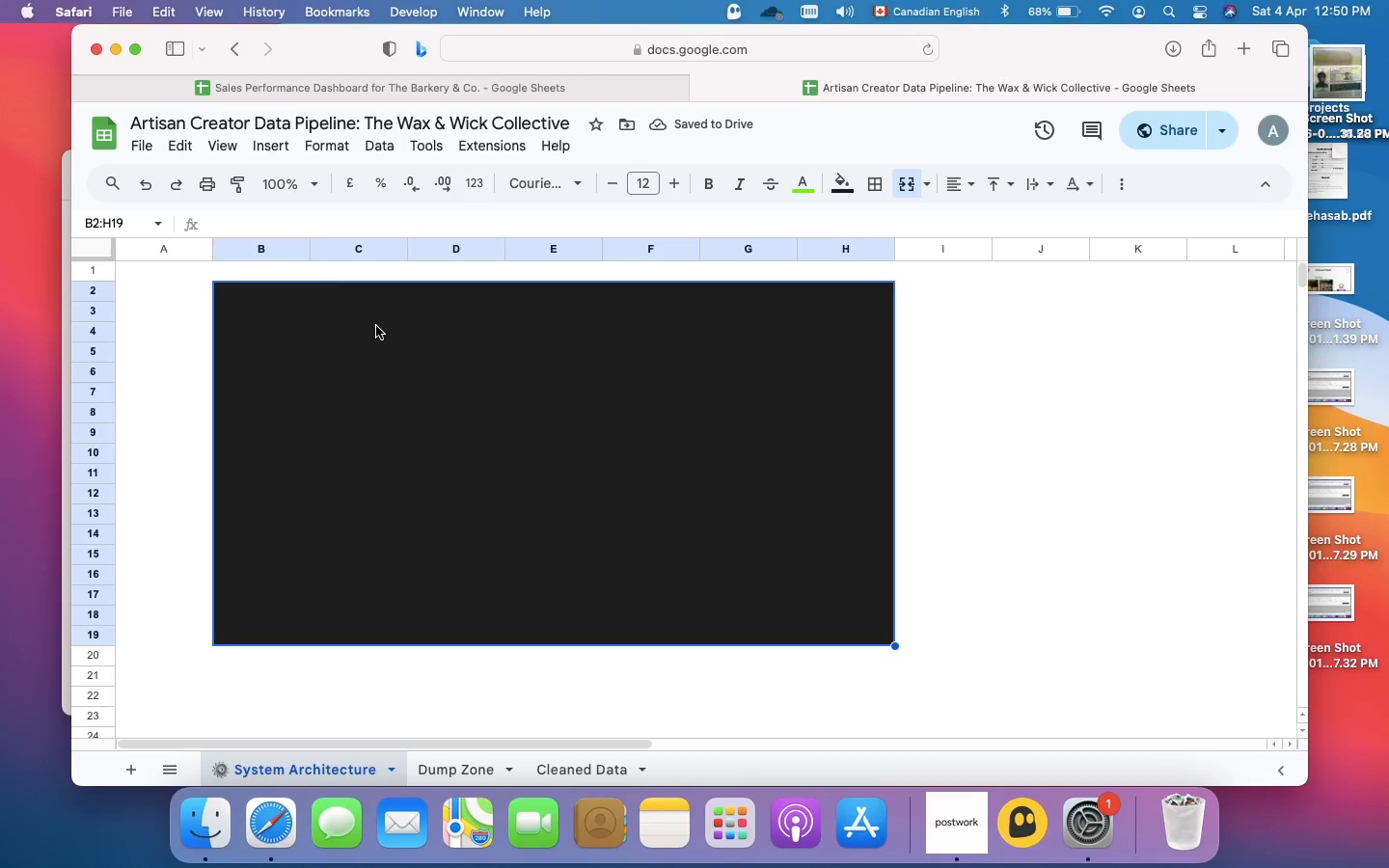 
double_click([376, 326])
 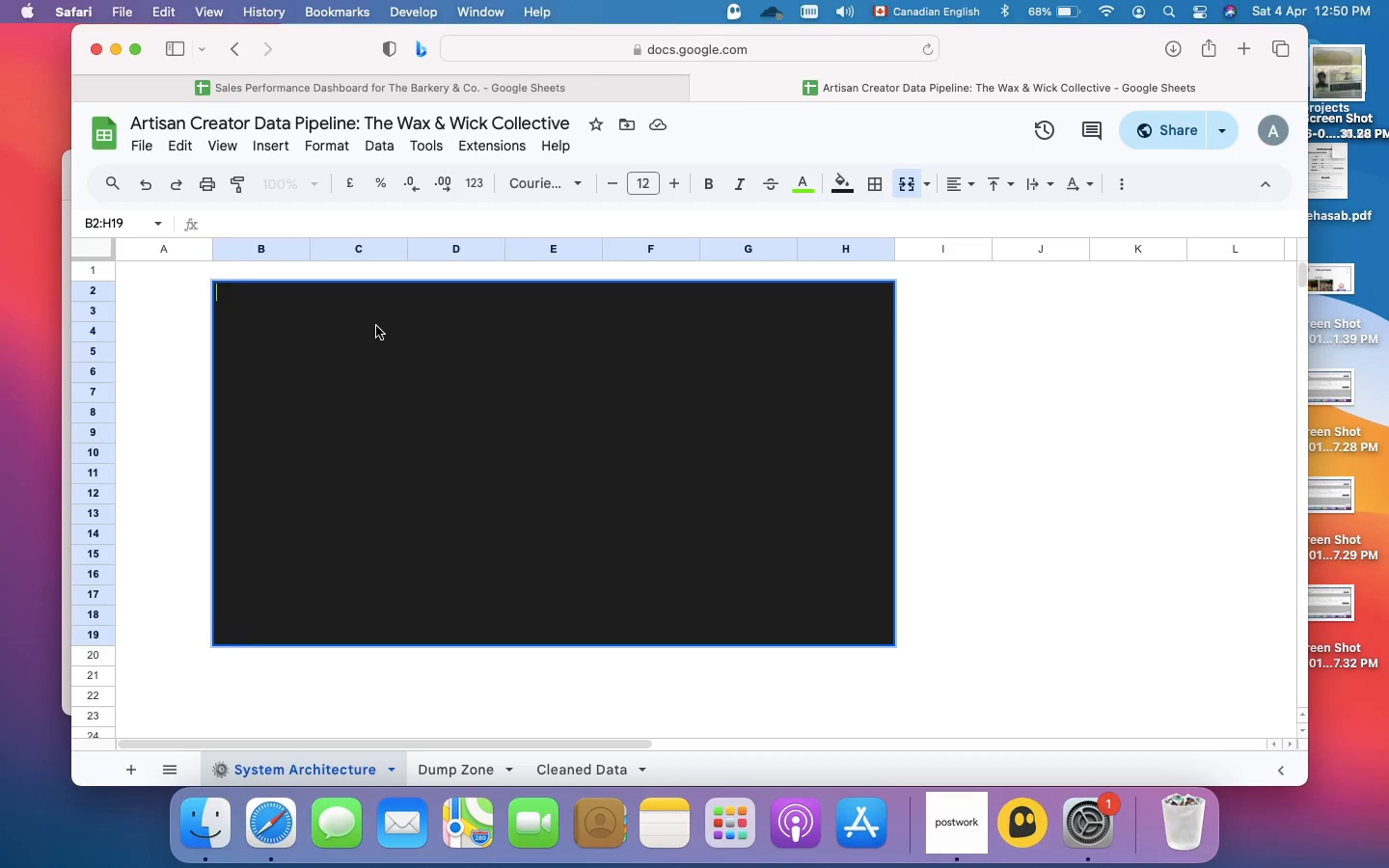 
wait(15.81)
 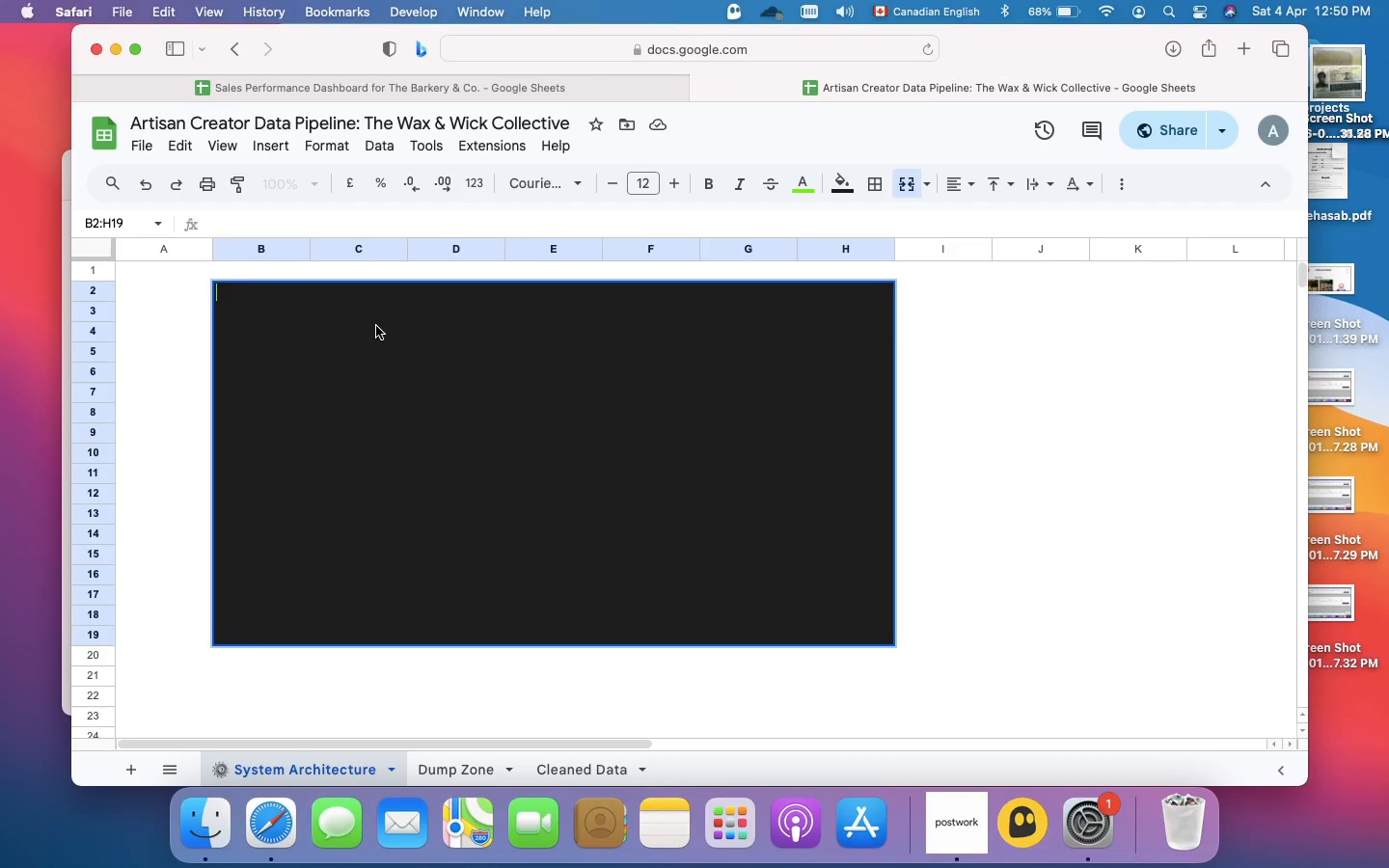 
type(//PROJECT: ARTISAN)
key(Backspace)
key(Backspace)
key(Backspace)
key(Backspace)
key(Backspace)
key(Backspace)
type(rtisan Creator Data Pipeline)
 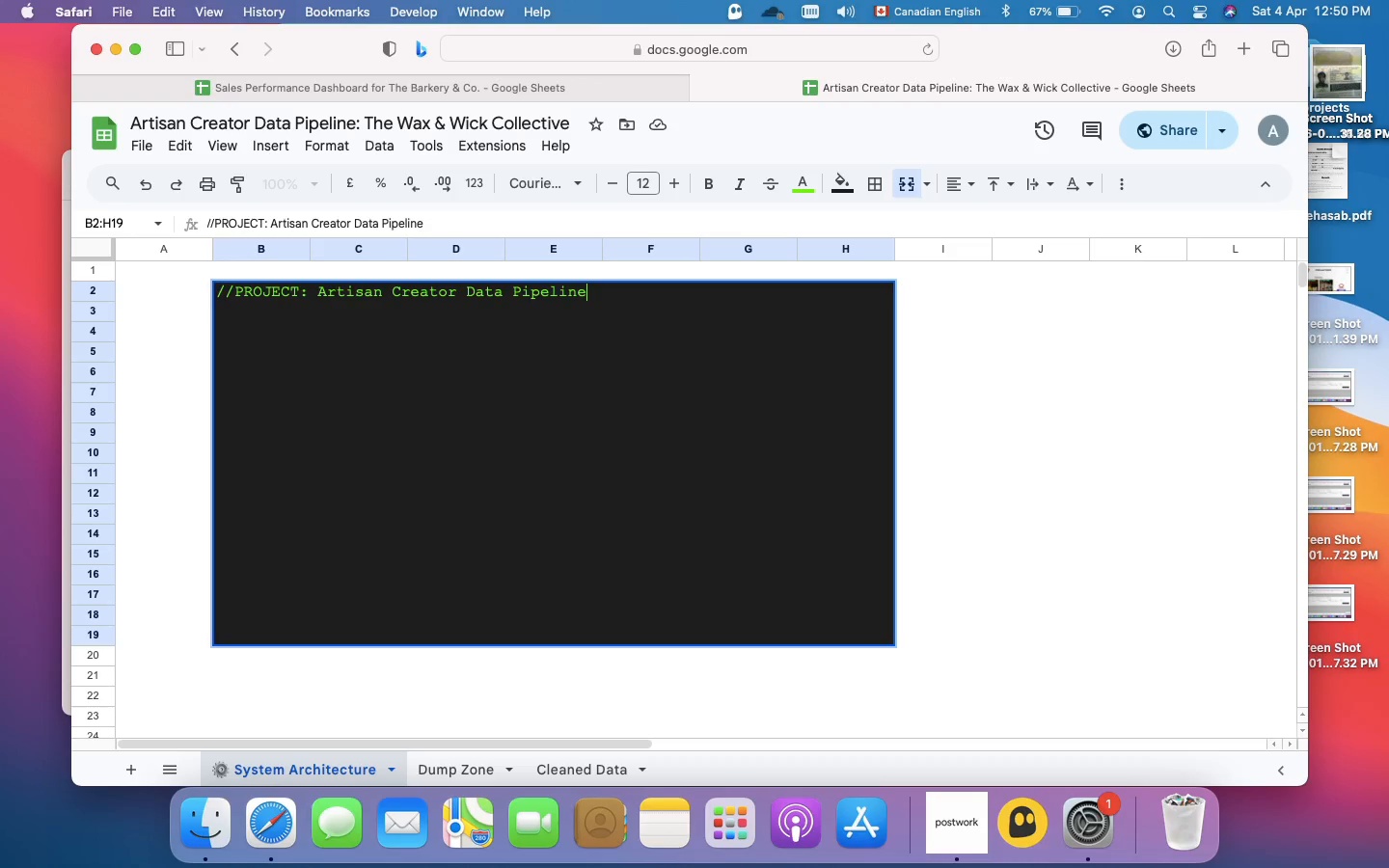 
key(Enter)
 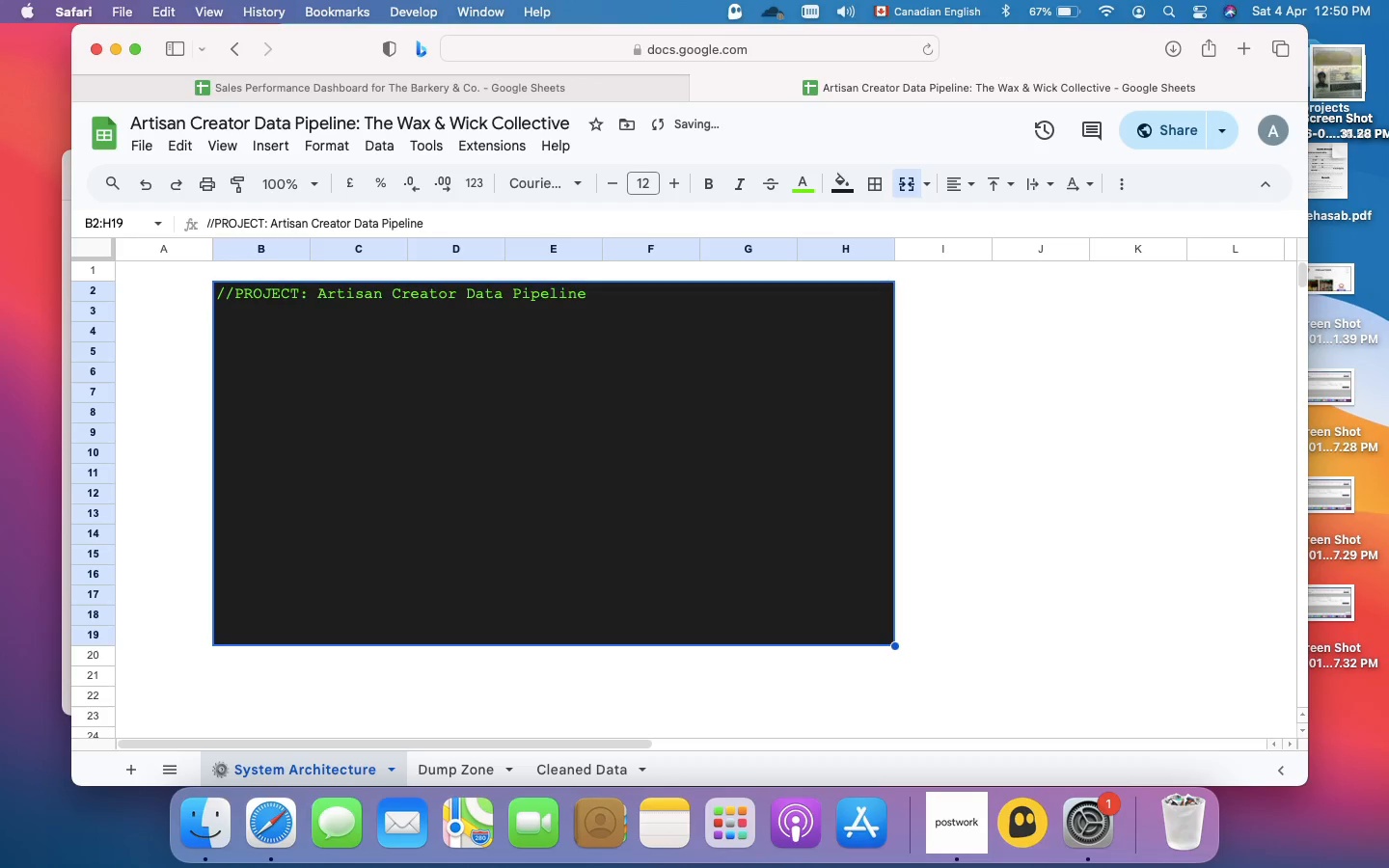 
key(Backspace)
 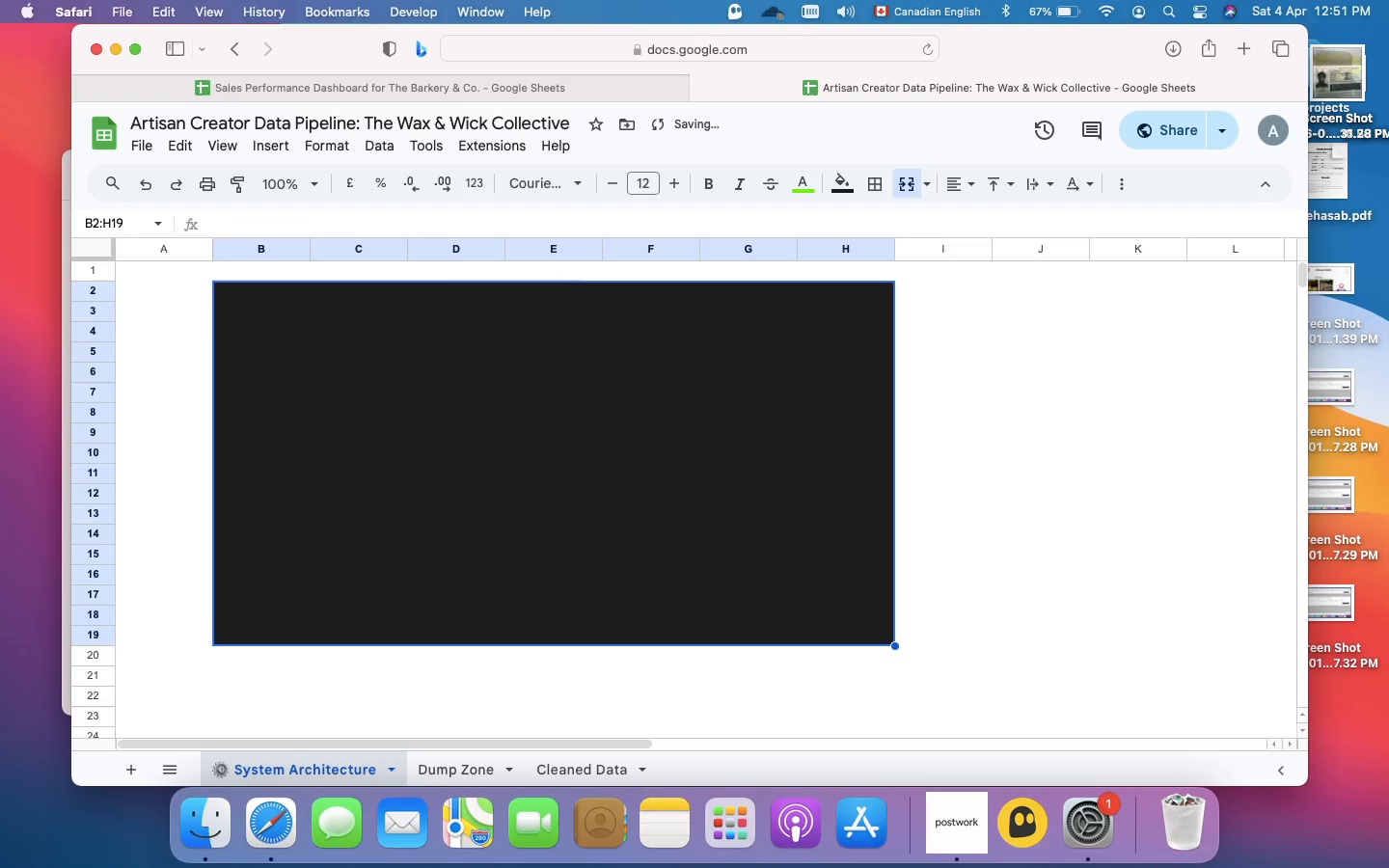 
key(Meta+Z)
 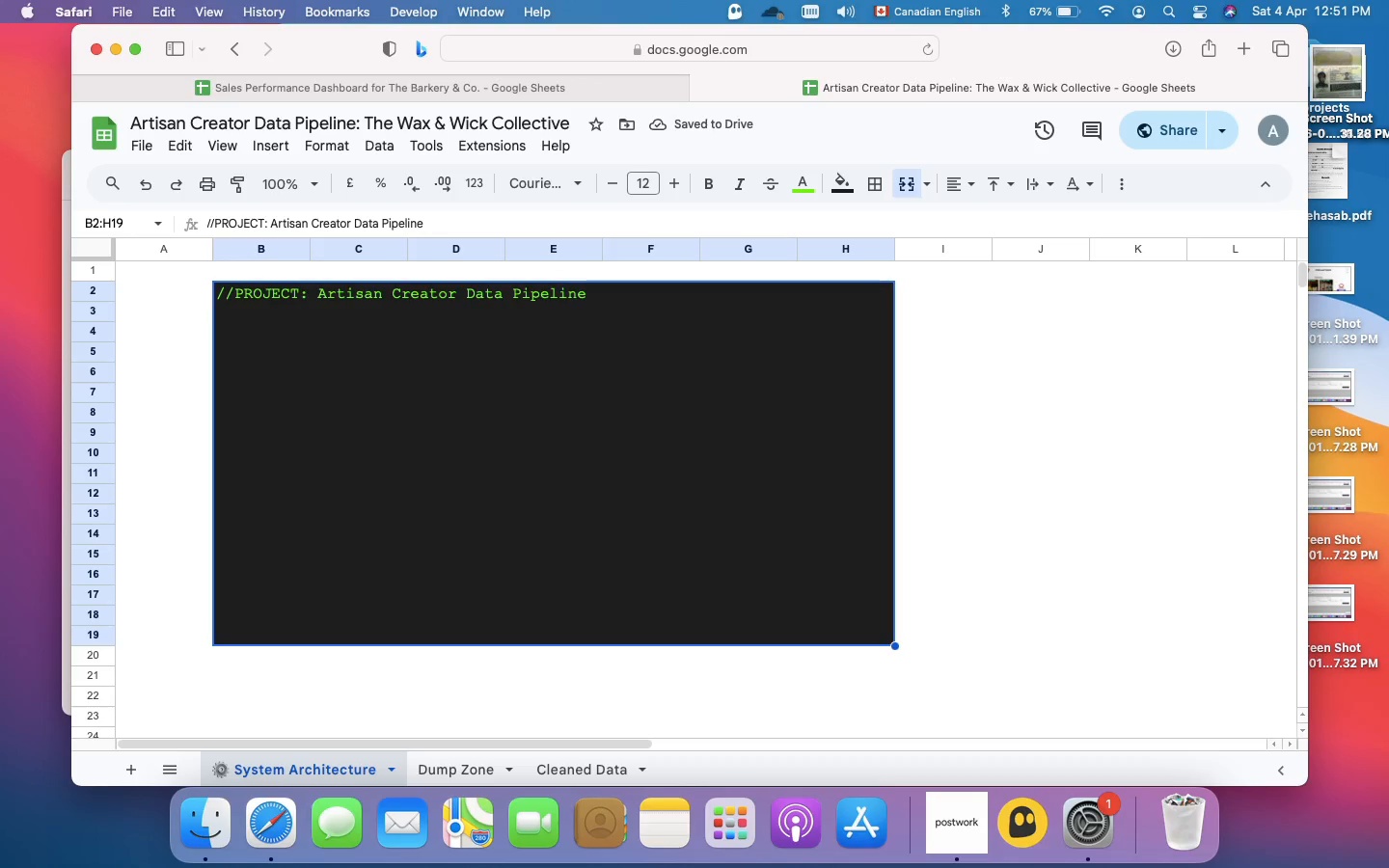 
left_click([411, 334])
 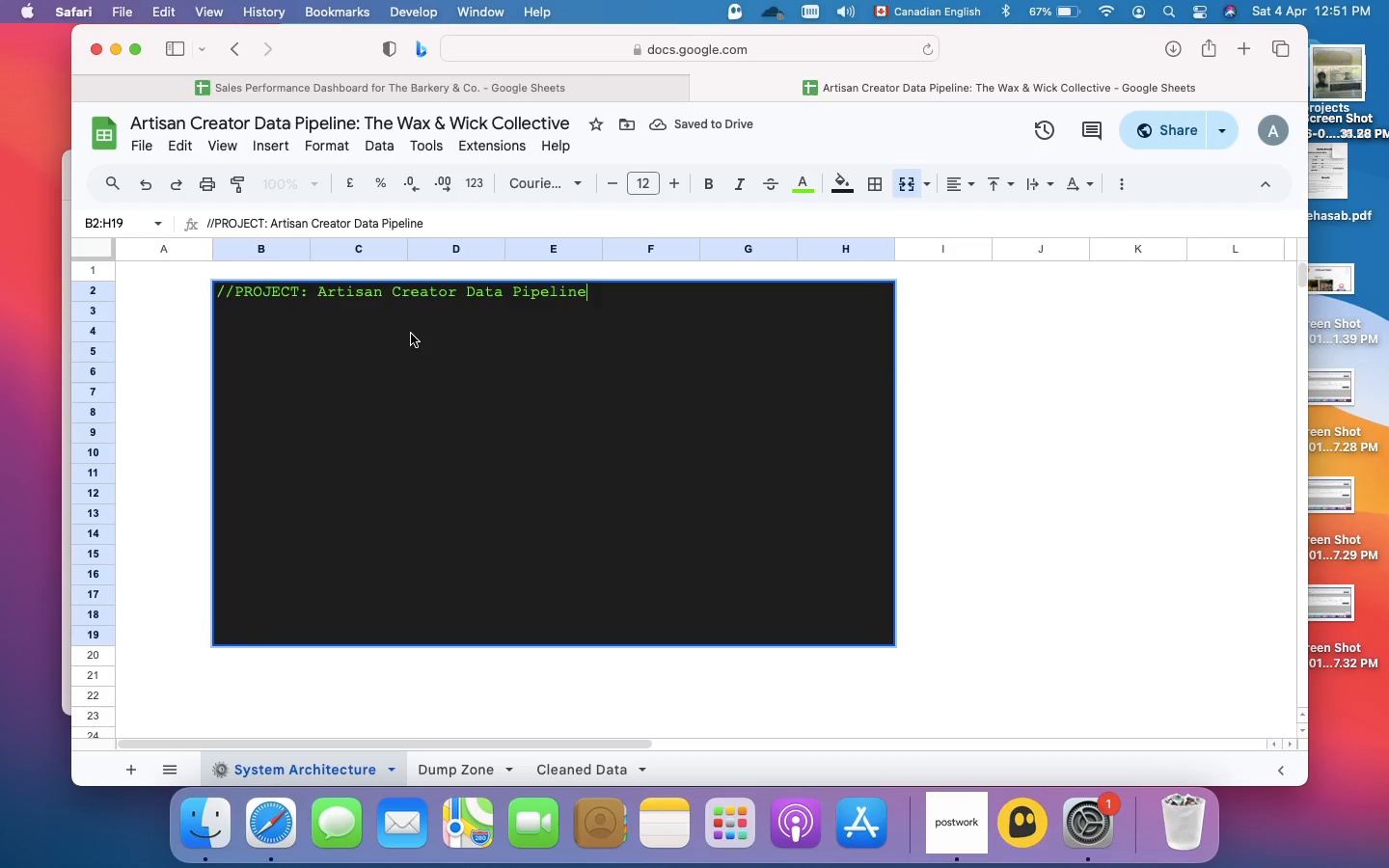 
double_click([411, 334])
 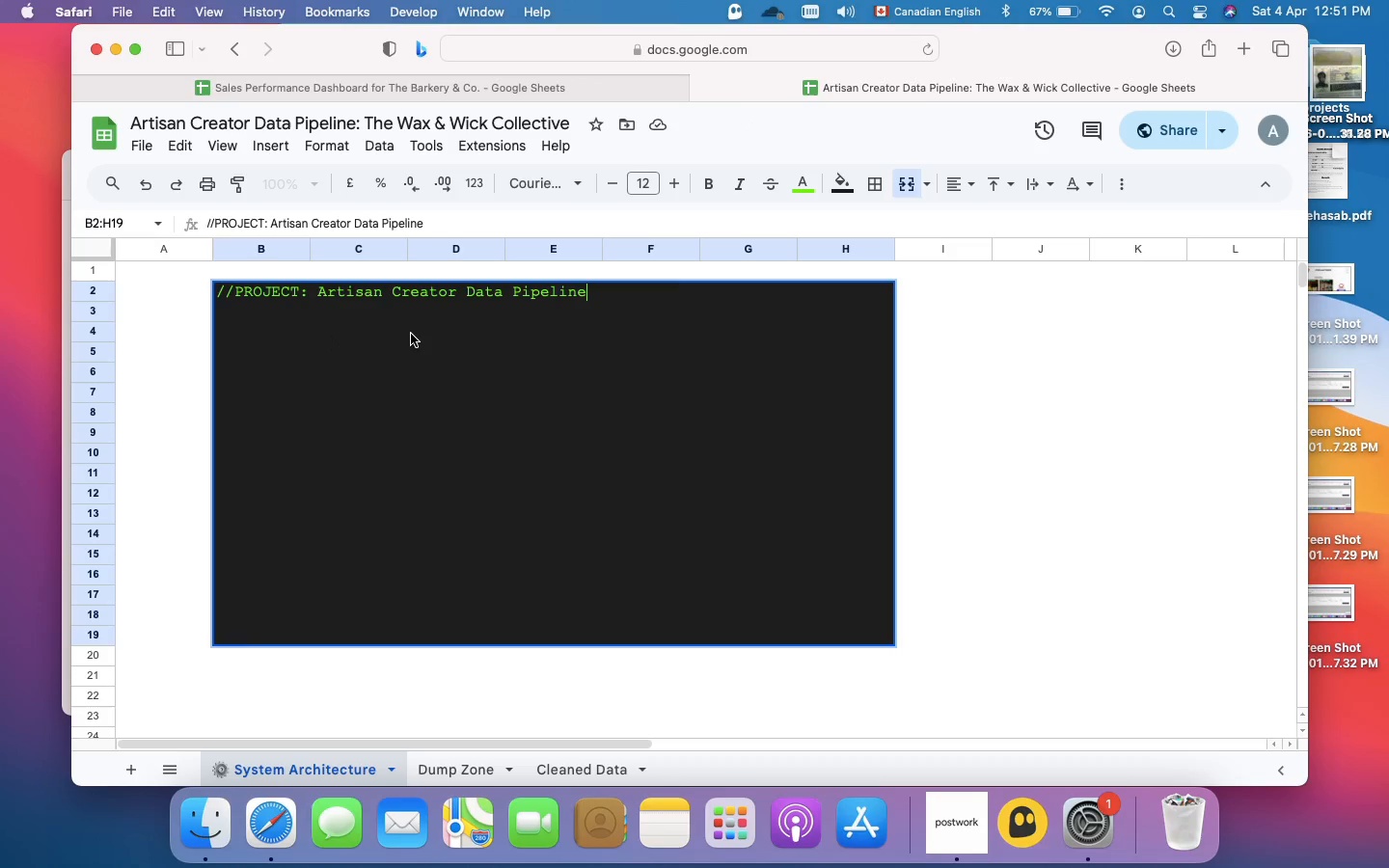 
key(Meta+Enter)
 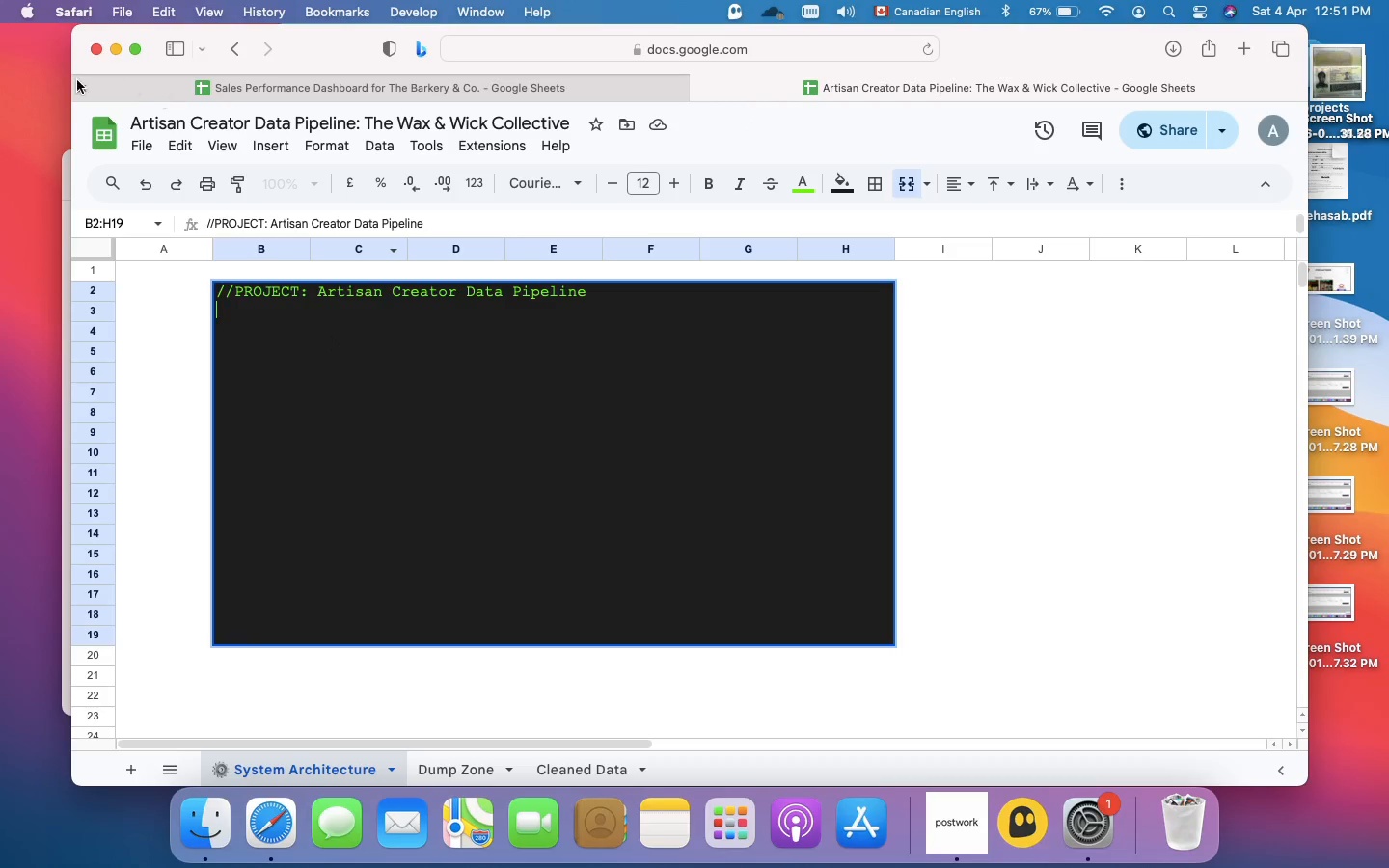 
left_click([82, 85])
 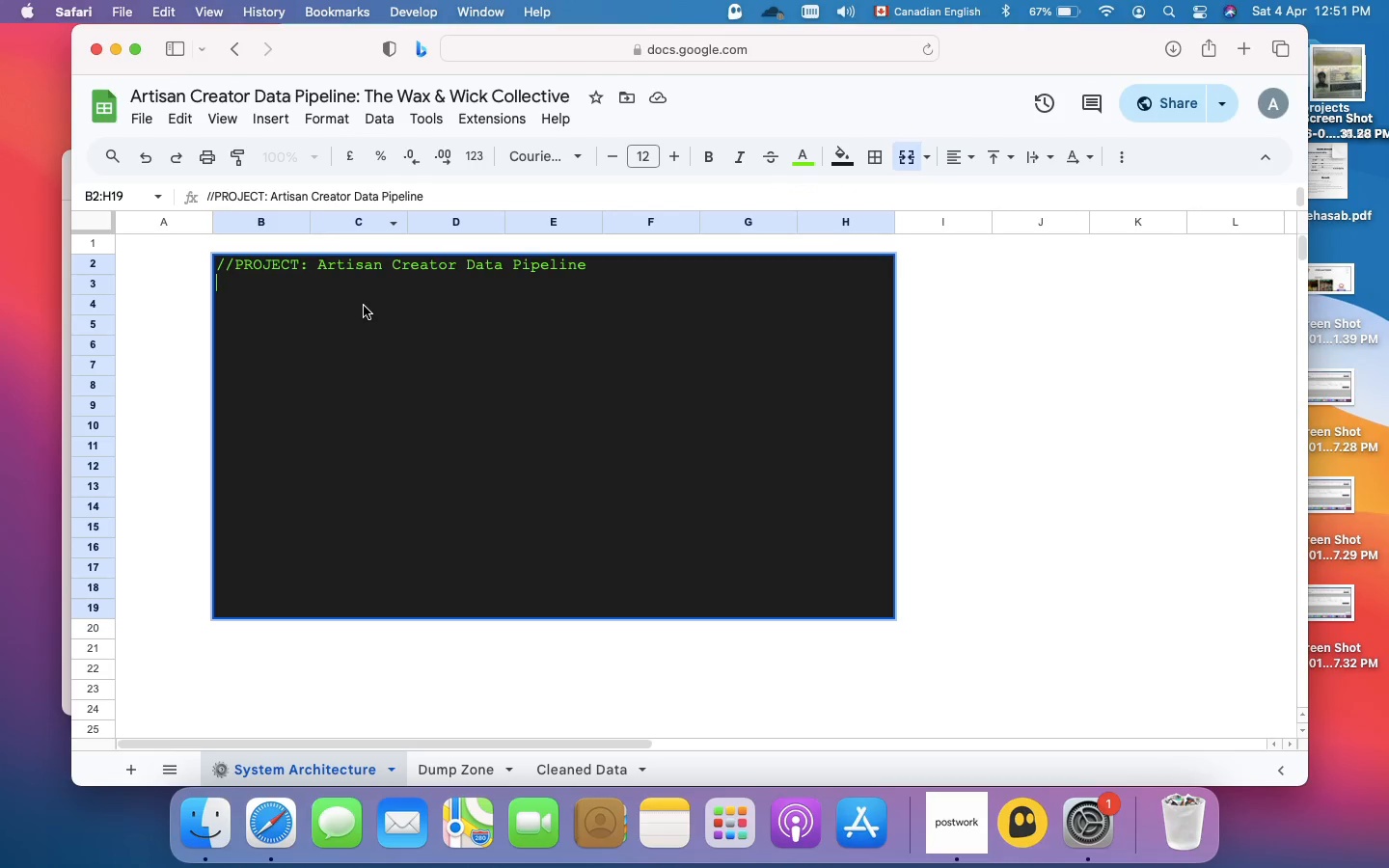 
left_click([364, 306])
 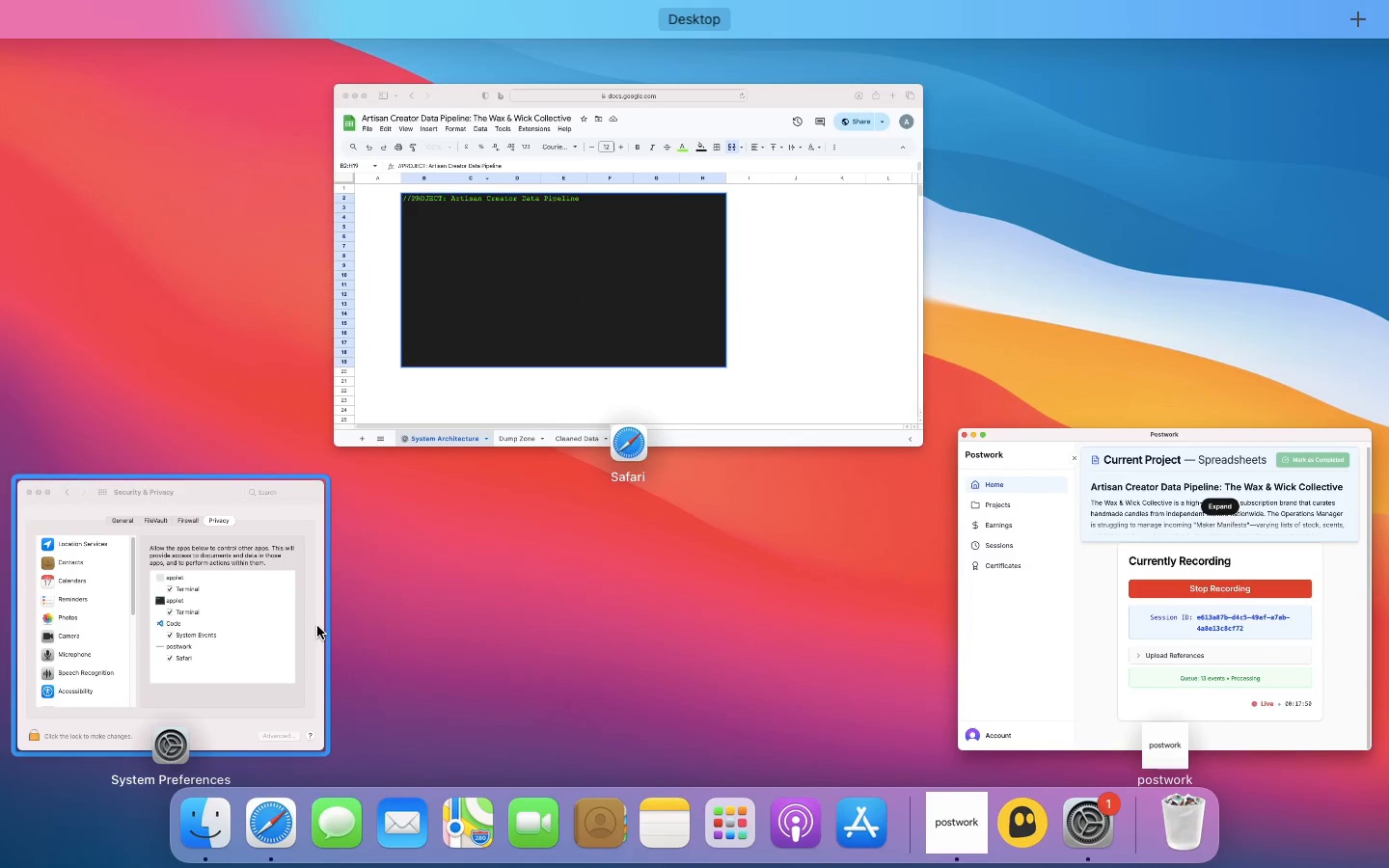 
wait(7.02)
 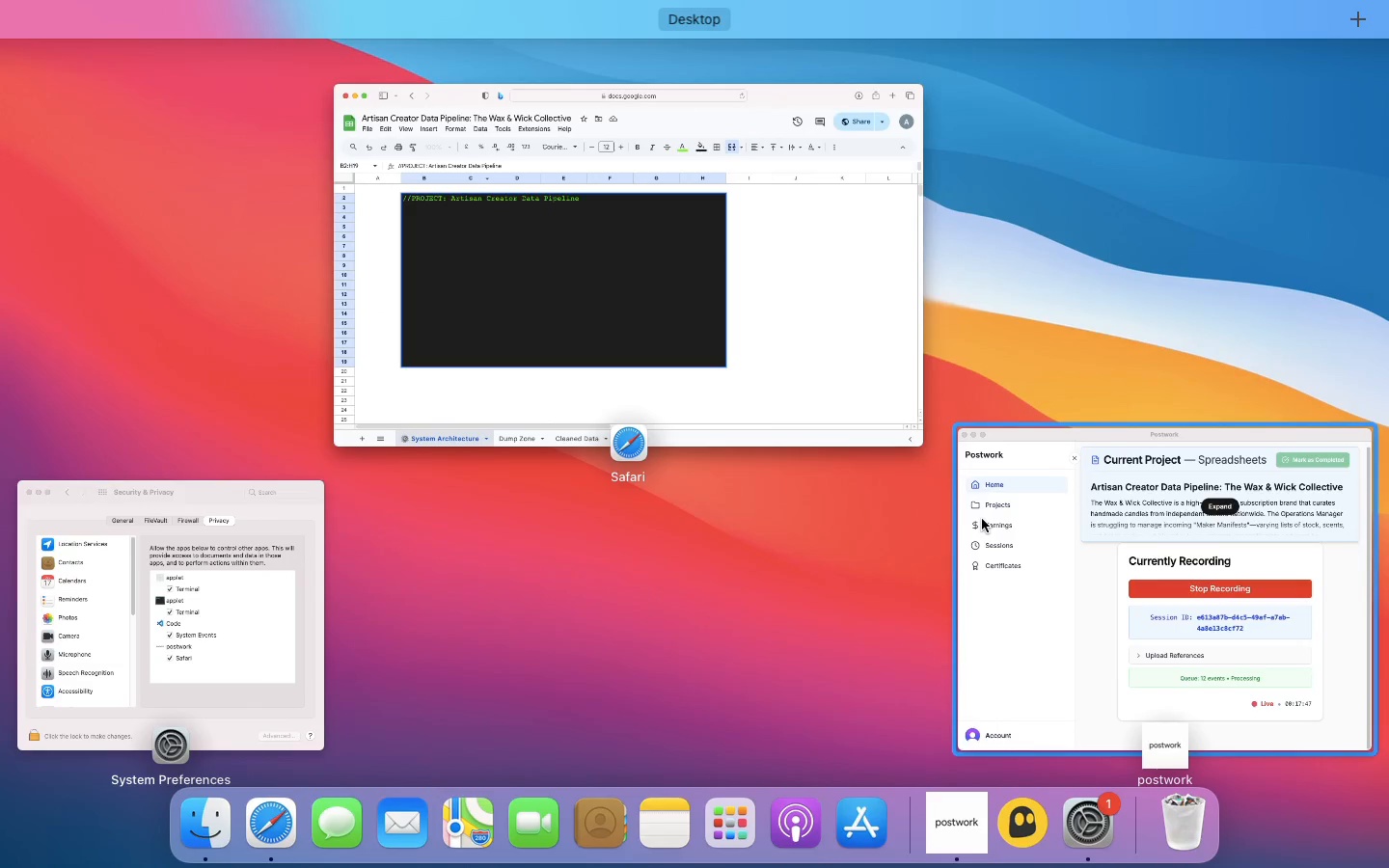 
left_click([86, 175])
 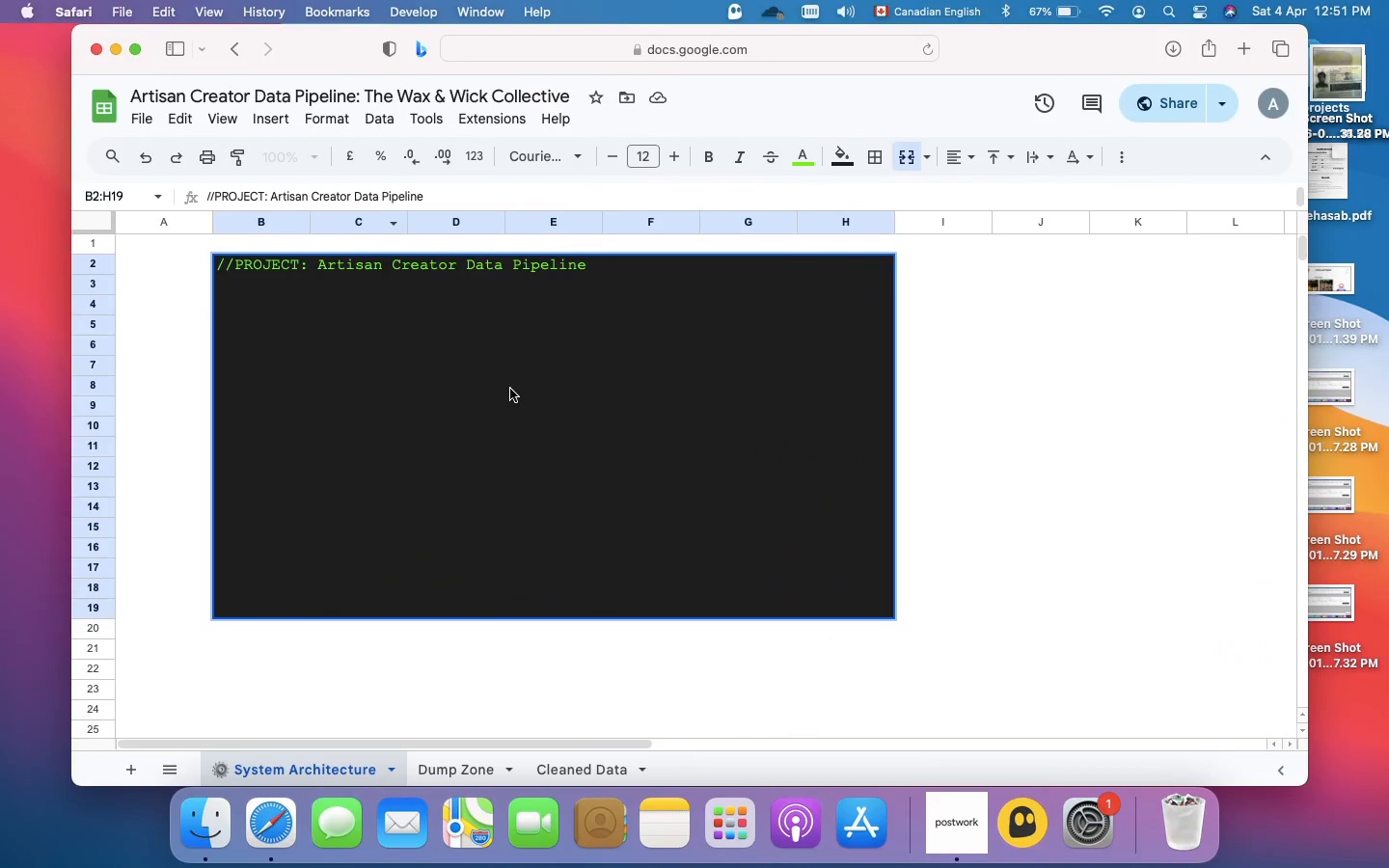 
type(//CLIENT: The Wax )
 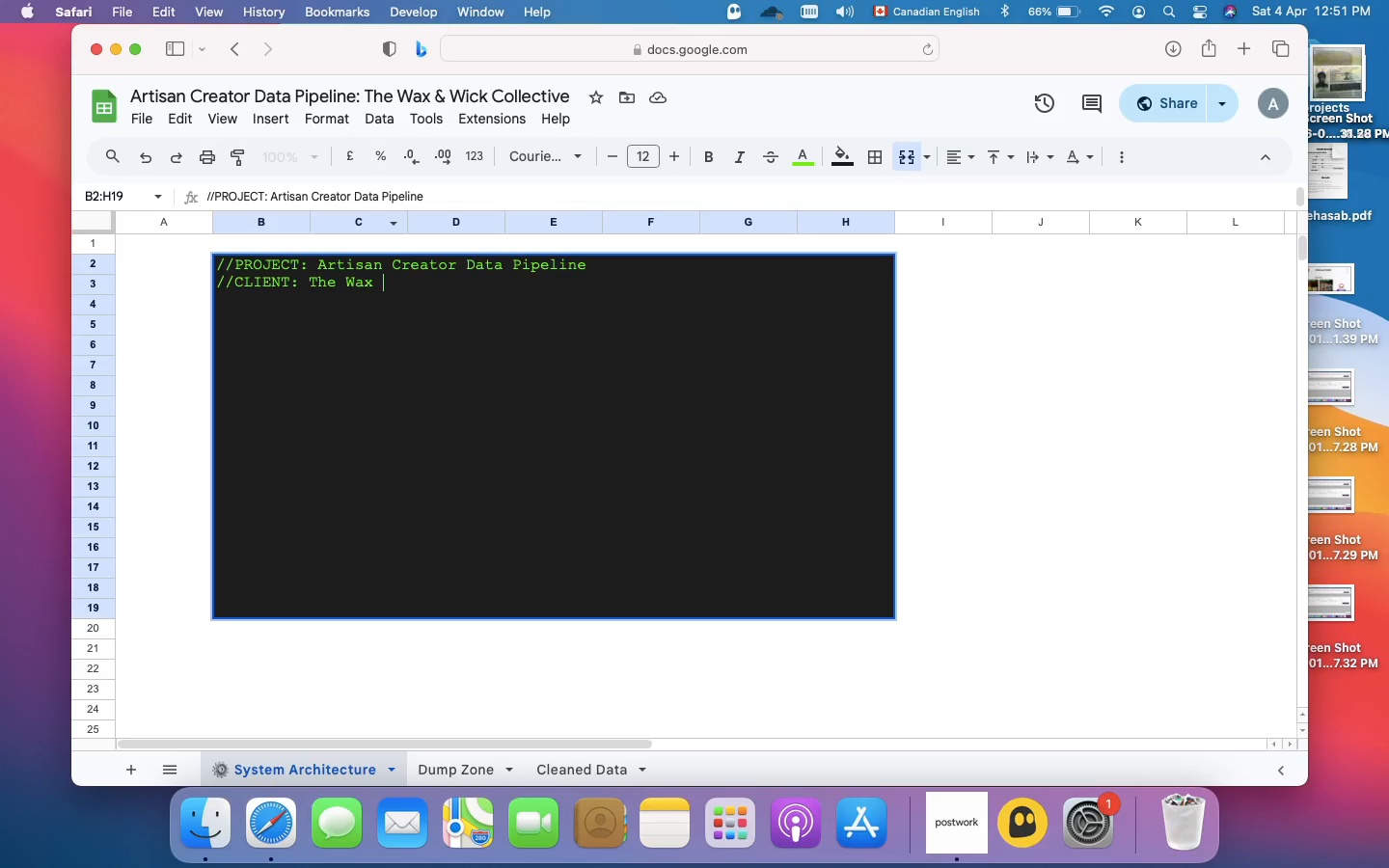 
type(& Wick Collective)
 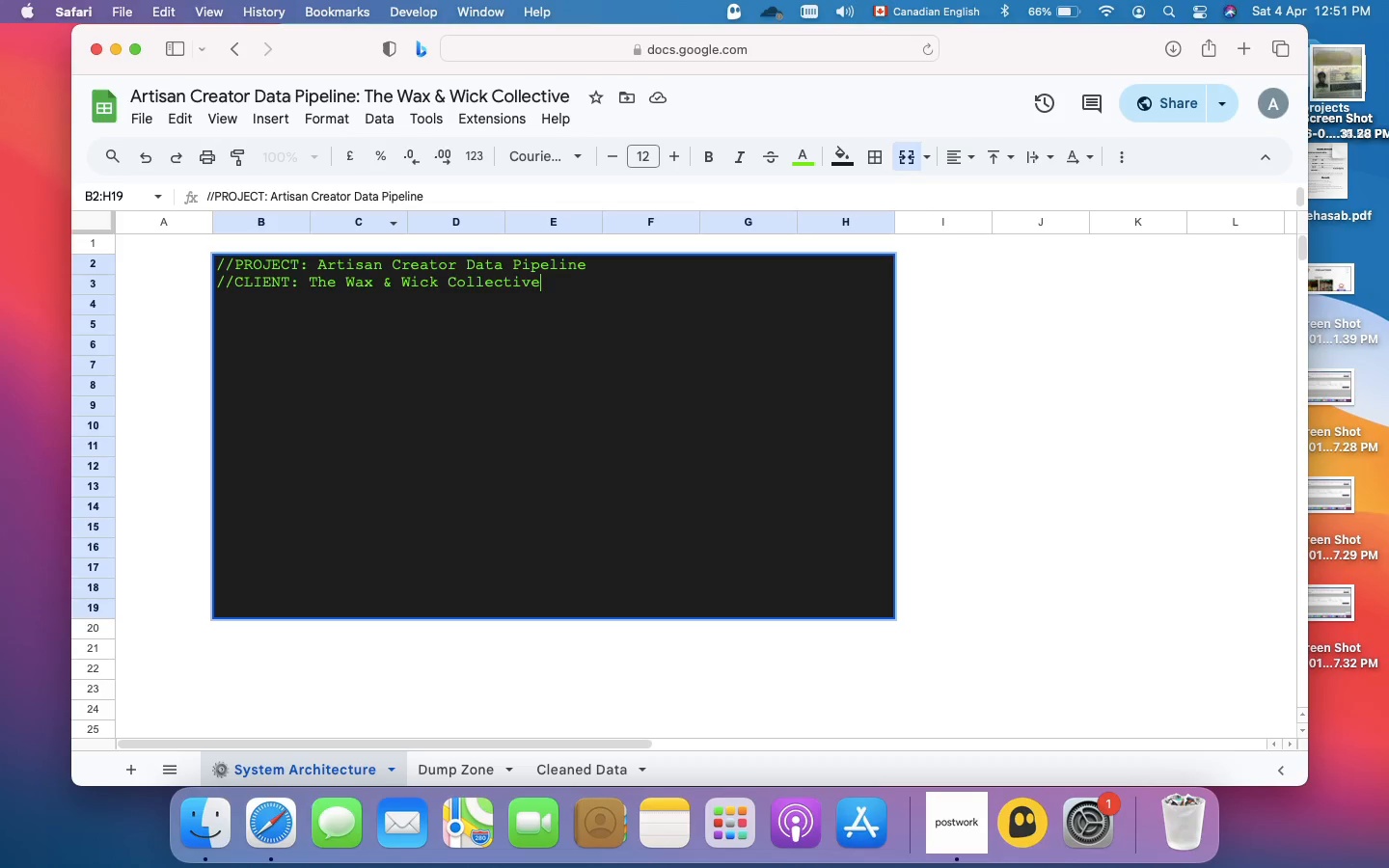 
key(Meta+Enter)
 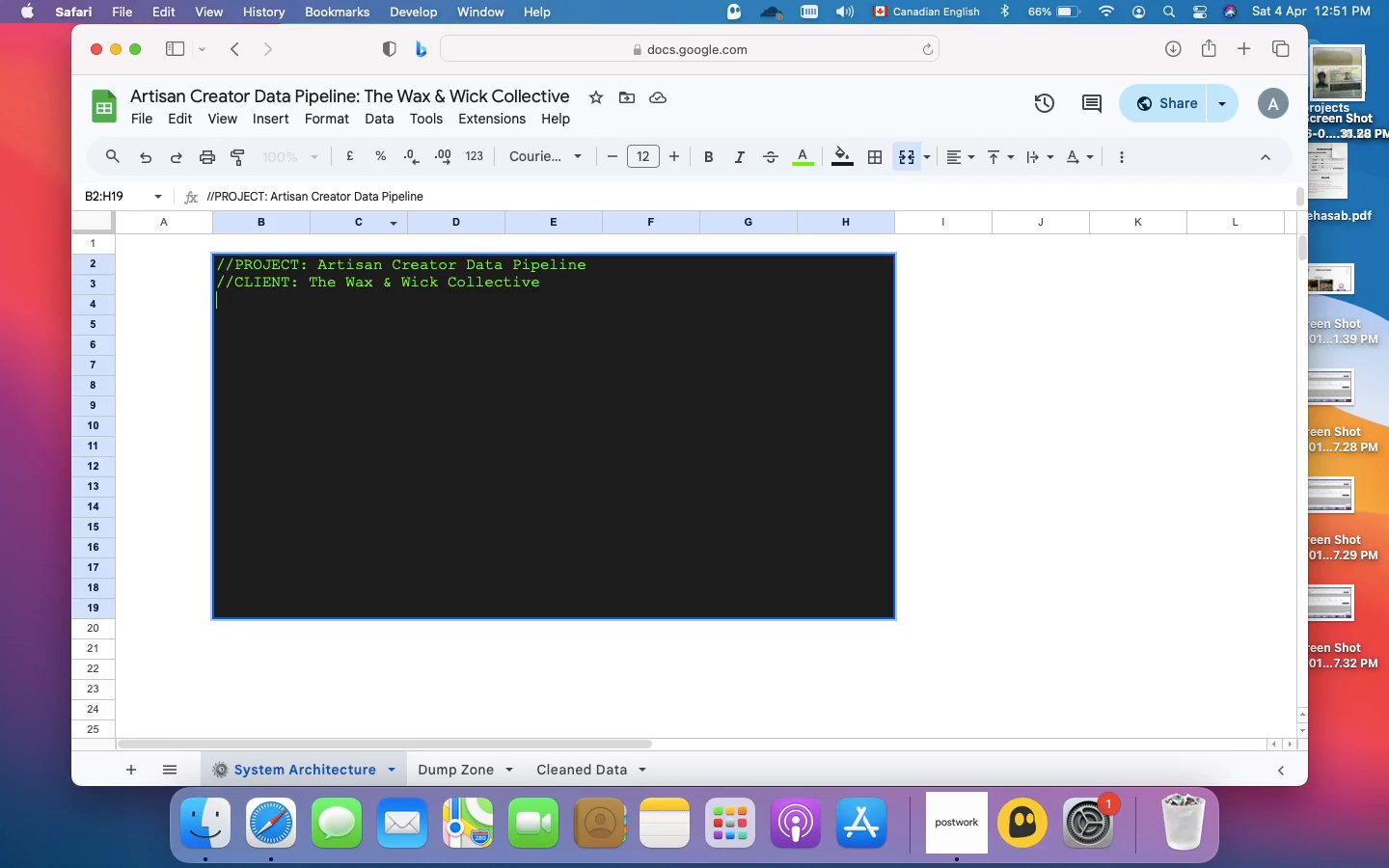 
type(//CURRENT MODULE: )
 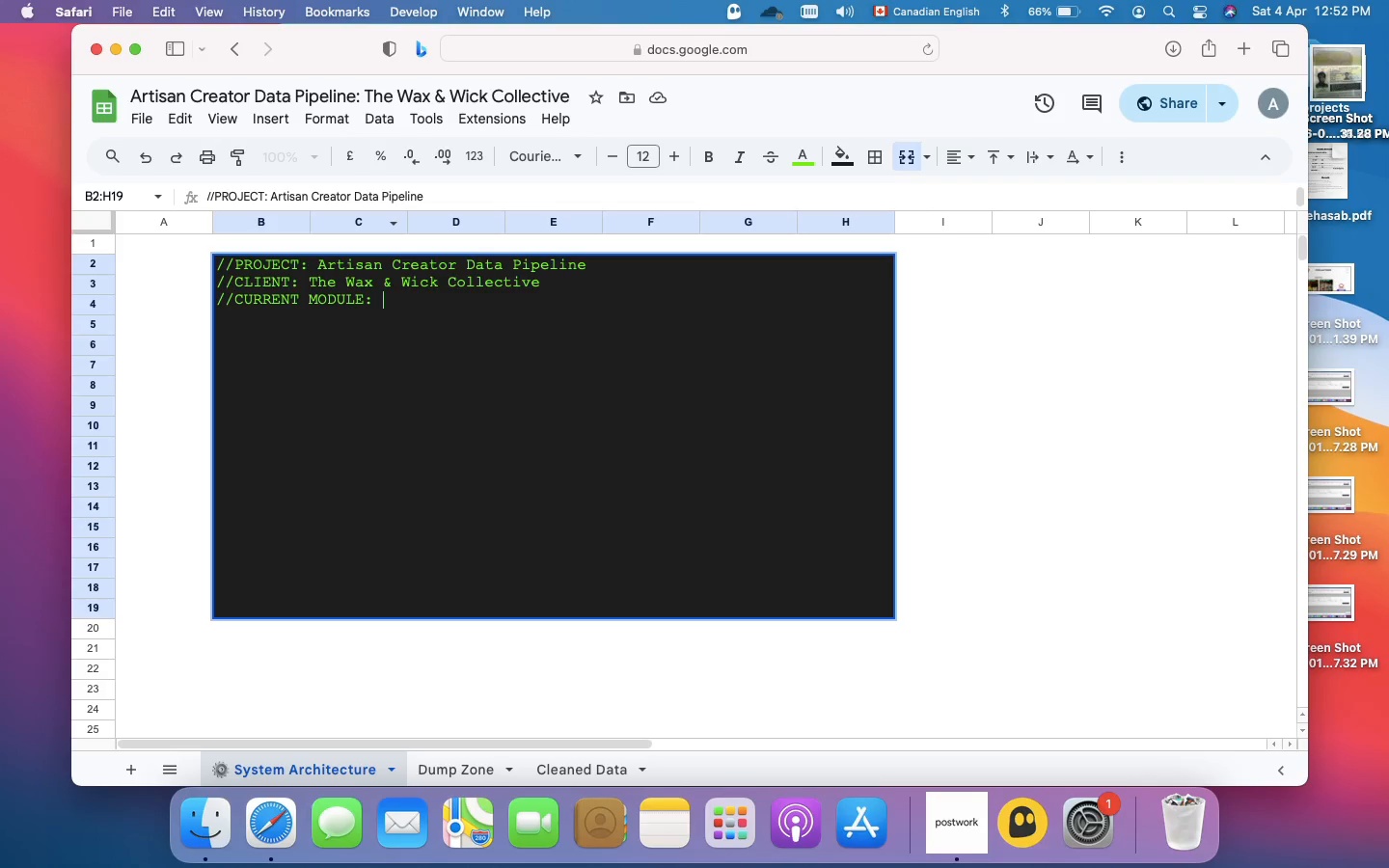 
type(Phase 2.2 - As)
key(Backspace)
type(dvanced Transformation EN)
key(Backspace)
type(ngine)
 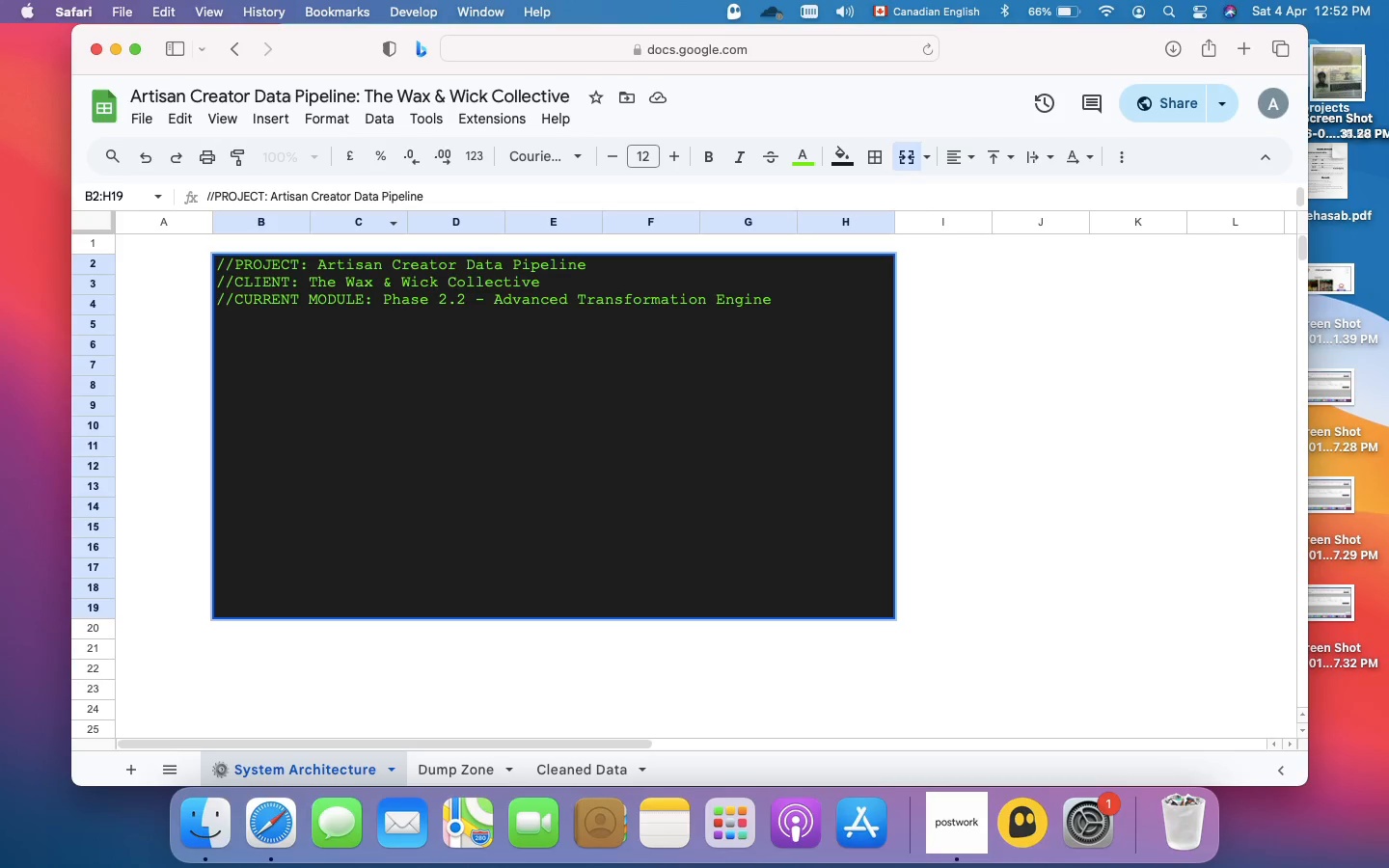 
key(Meta+Enter)
 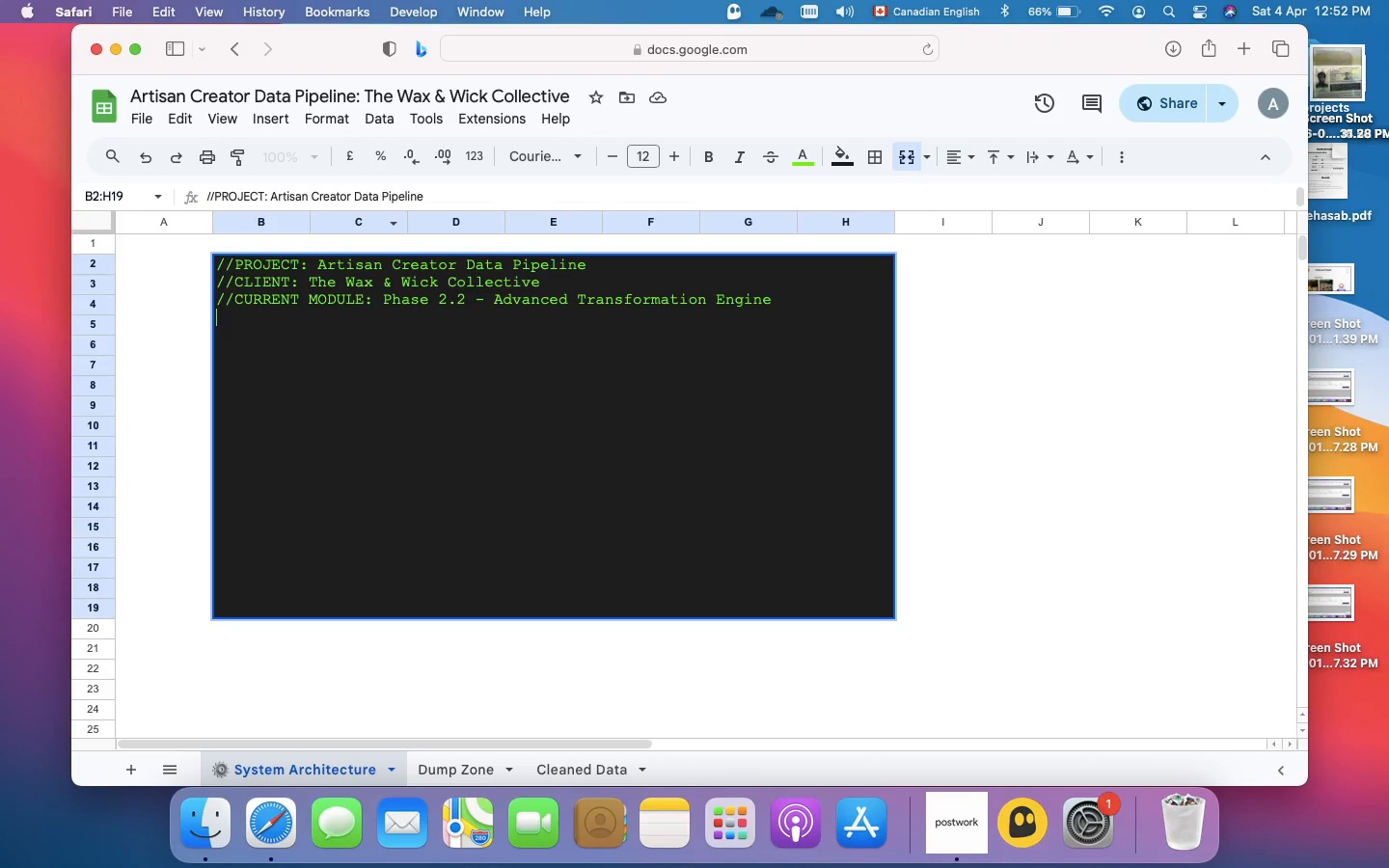 
key(Meta+Enter)
 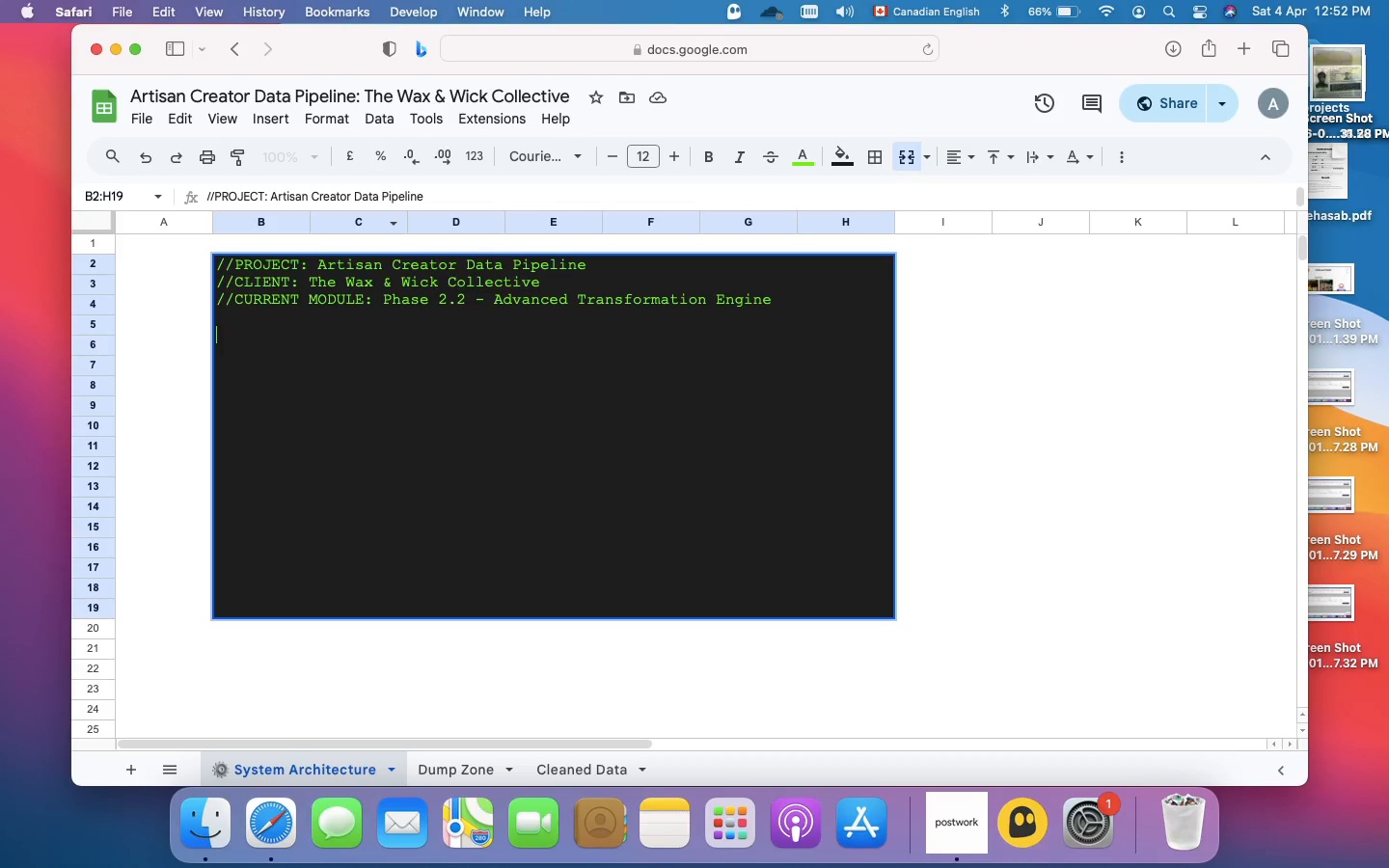 
type([OBJECTIVE])
 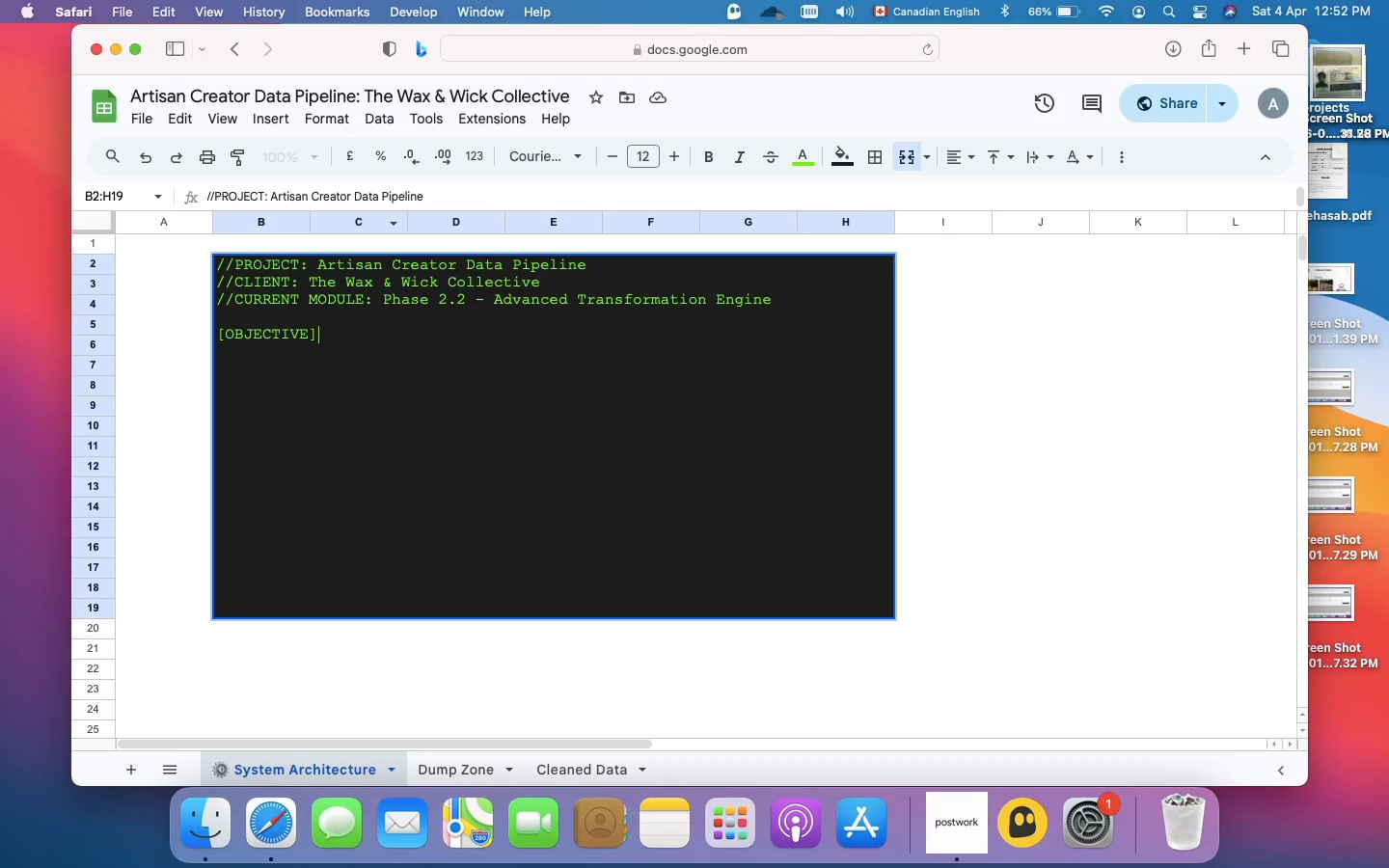 
key(Meta+Enter)
 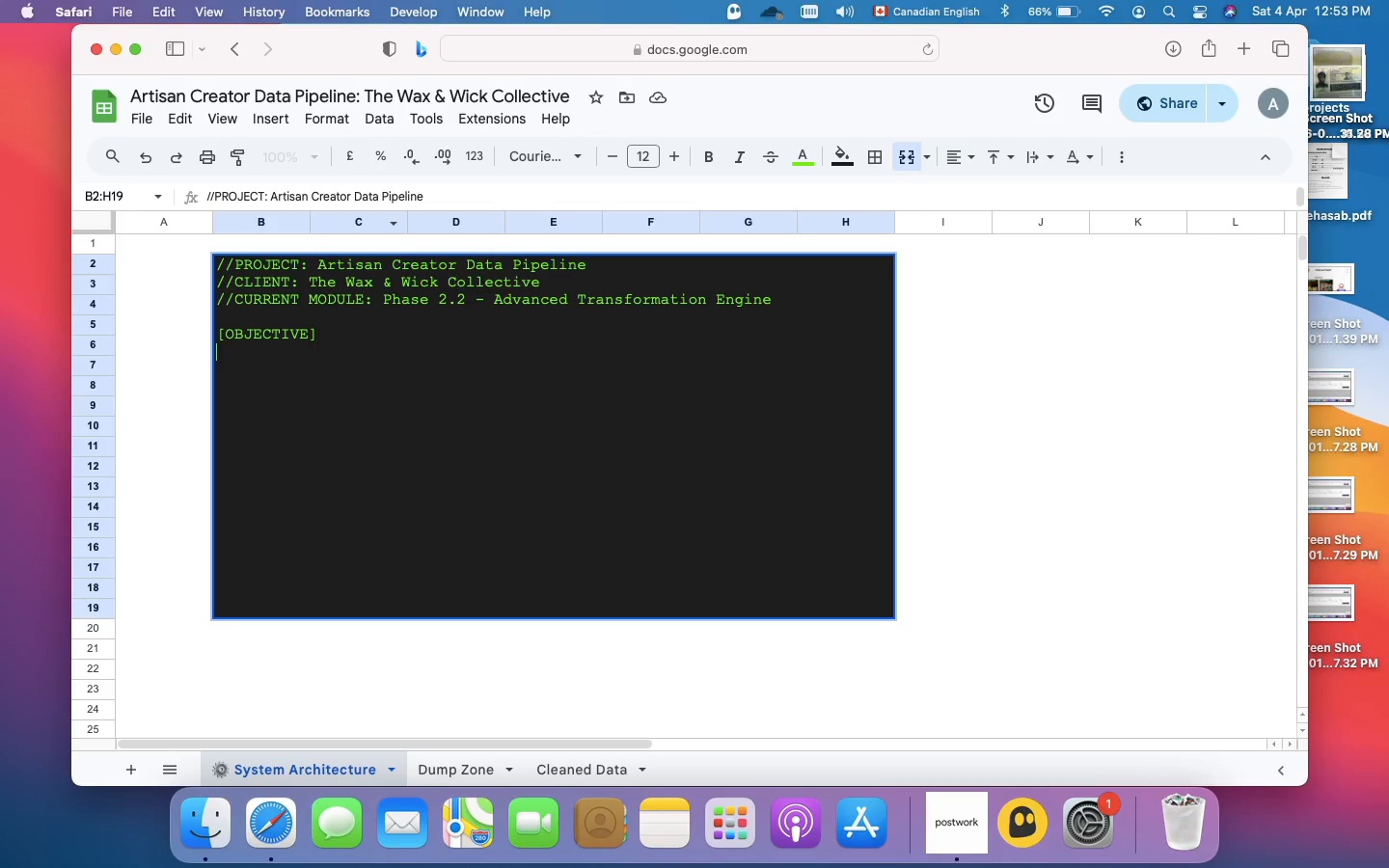 
key(Meta+Enter)
 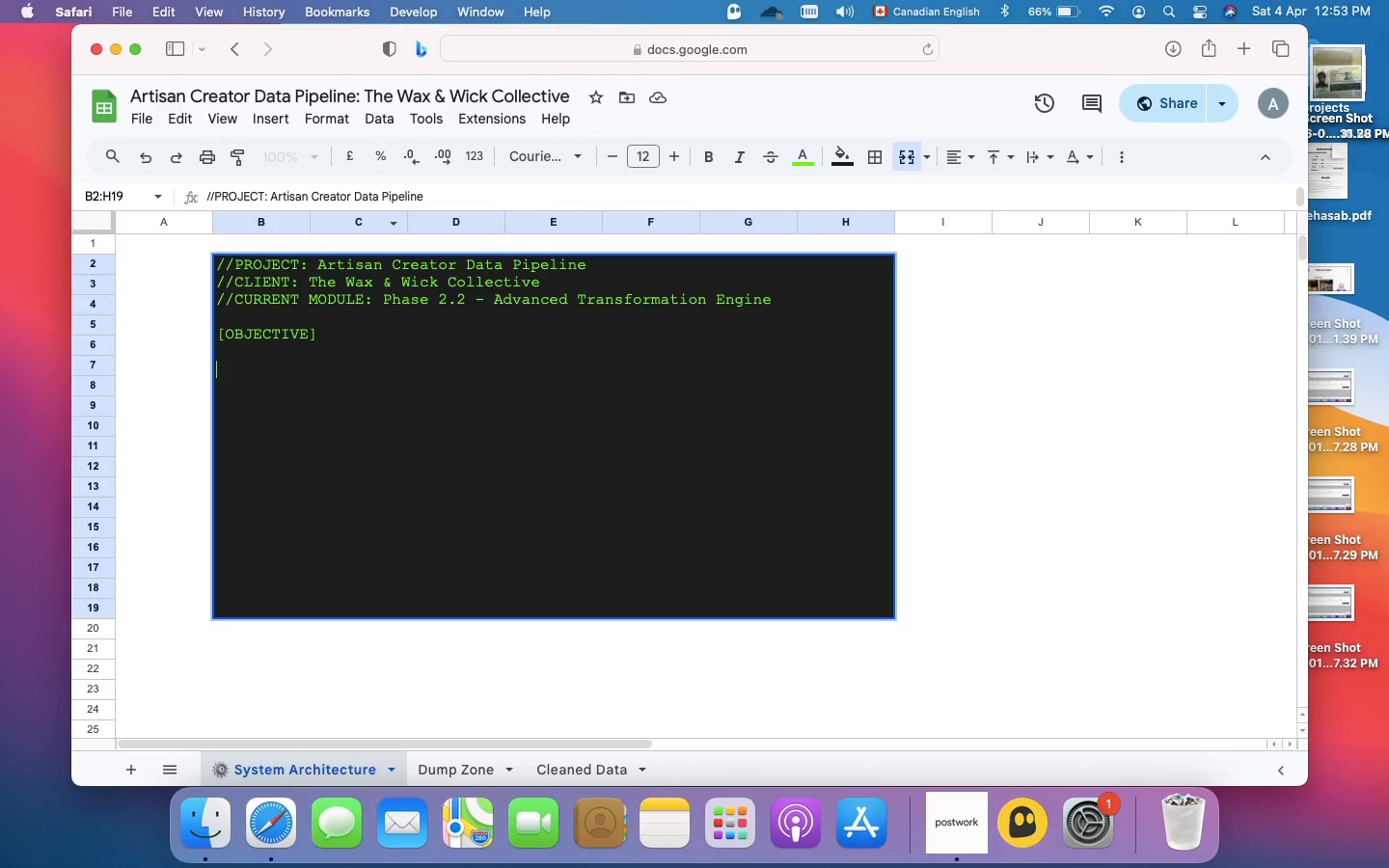 
type(Upgrade the core cleaning layer with dyani)
key(Backspace)
key(Backspace)
key(Backspace)
type(namic pattern matching )
key(Backspace)
type(,)
 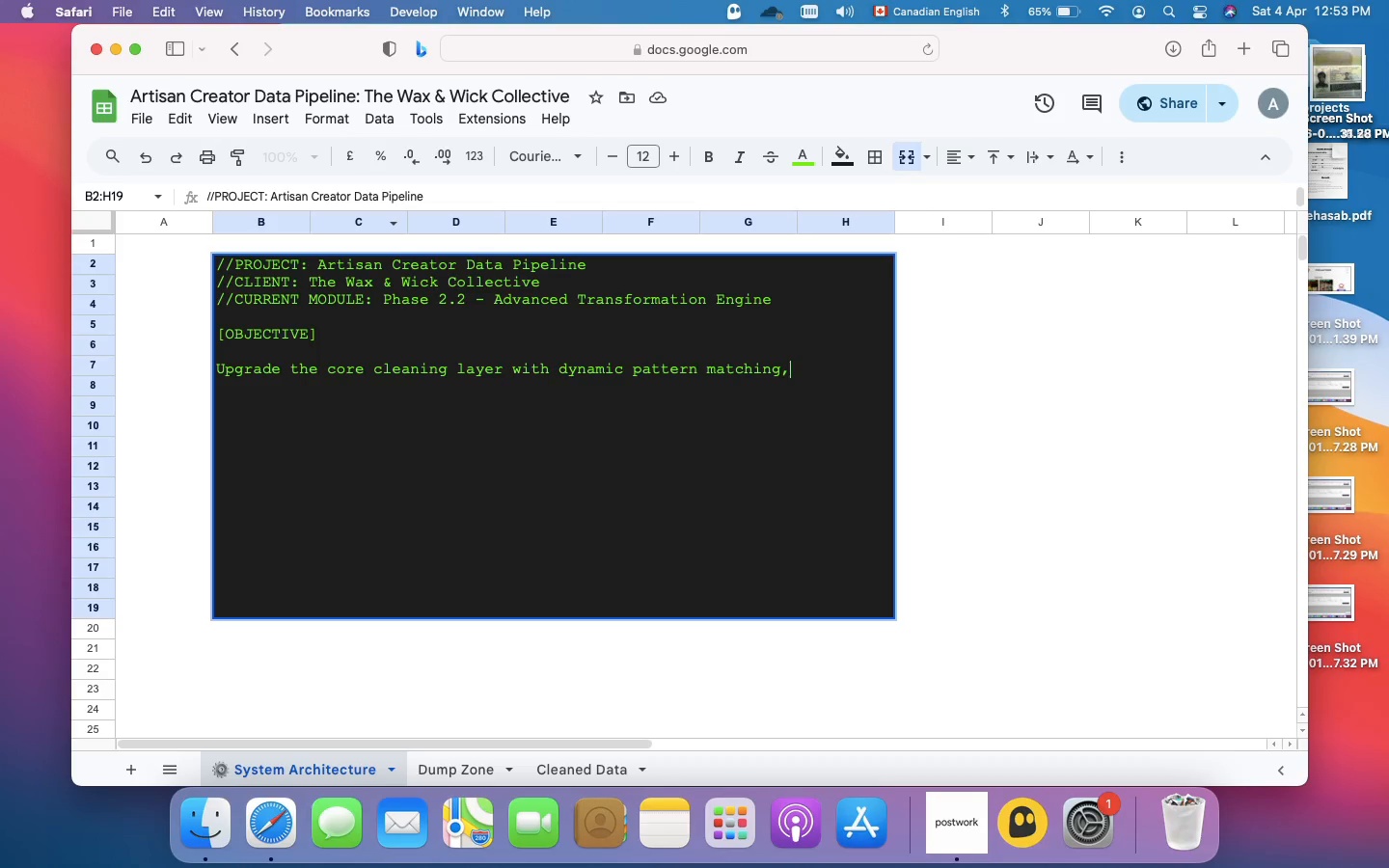 
type( intelligent)
 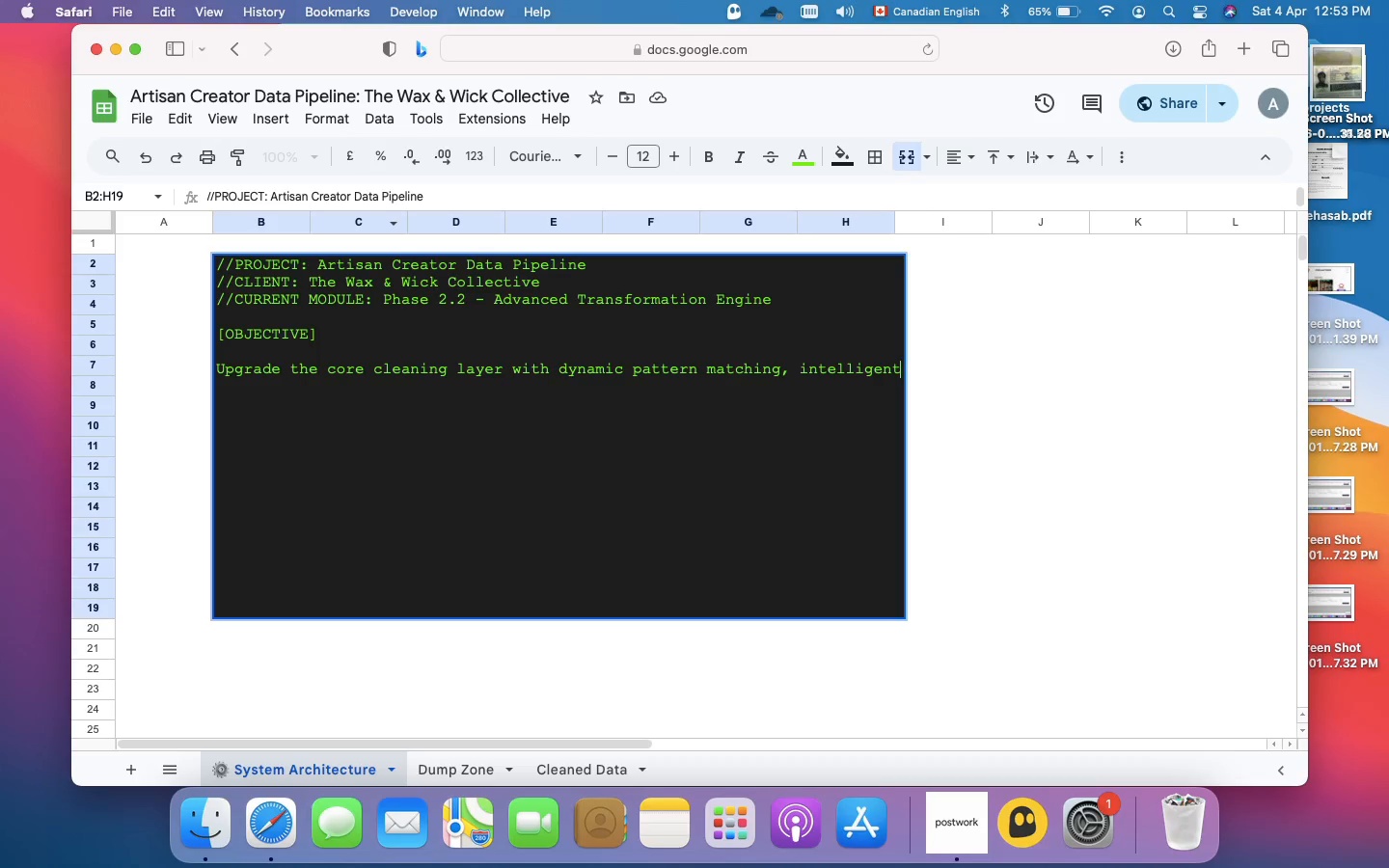 
wait(7.61)
 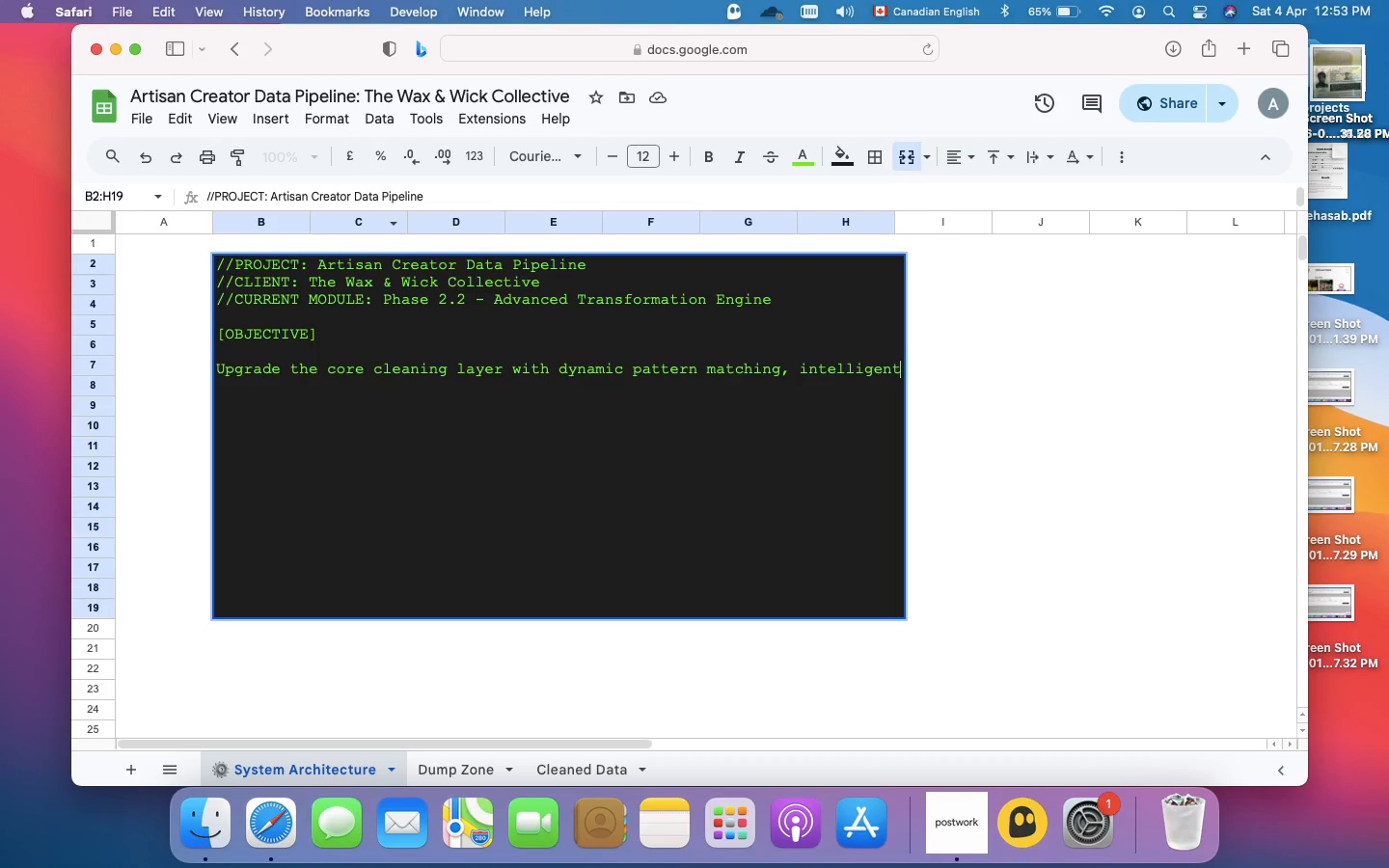 
type( categorization)
 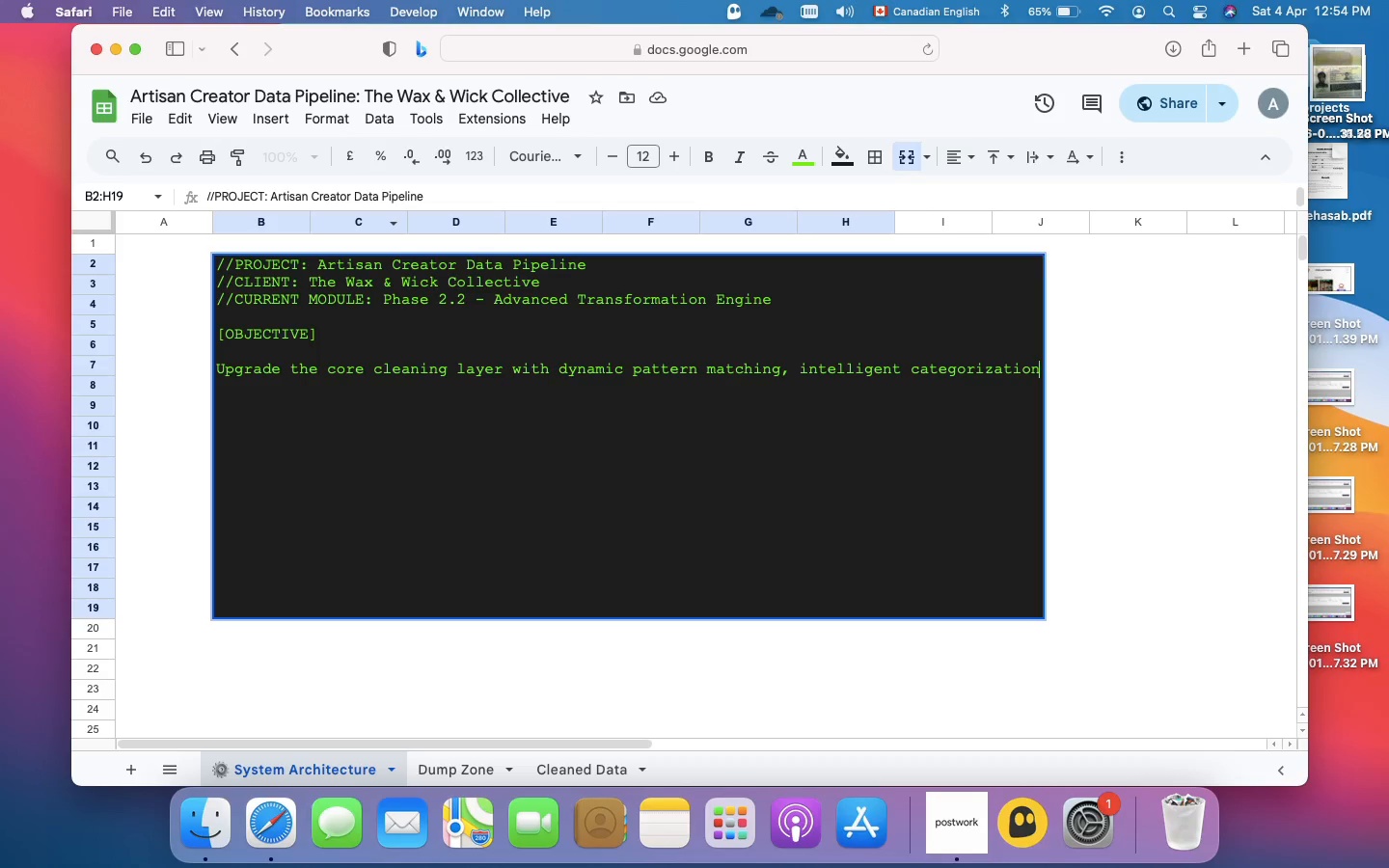 
type(, and robust )
 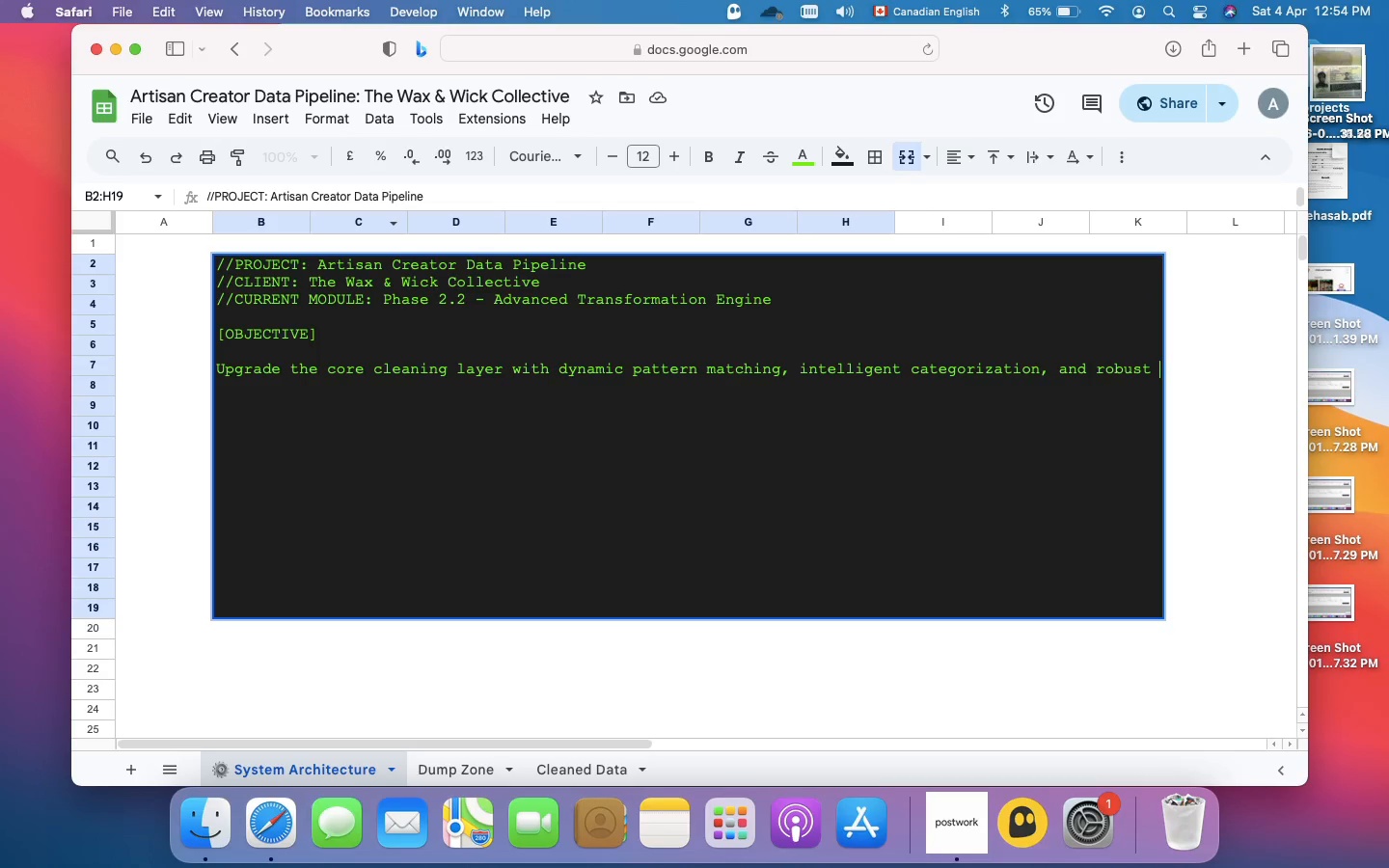 
type(error-trapping to )
 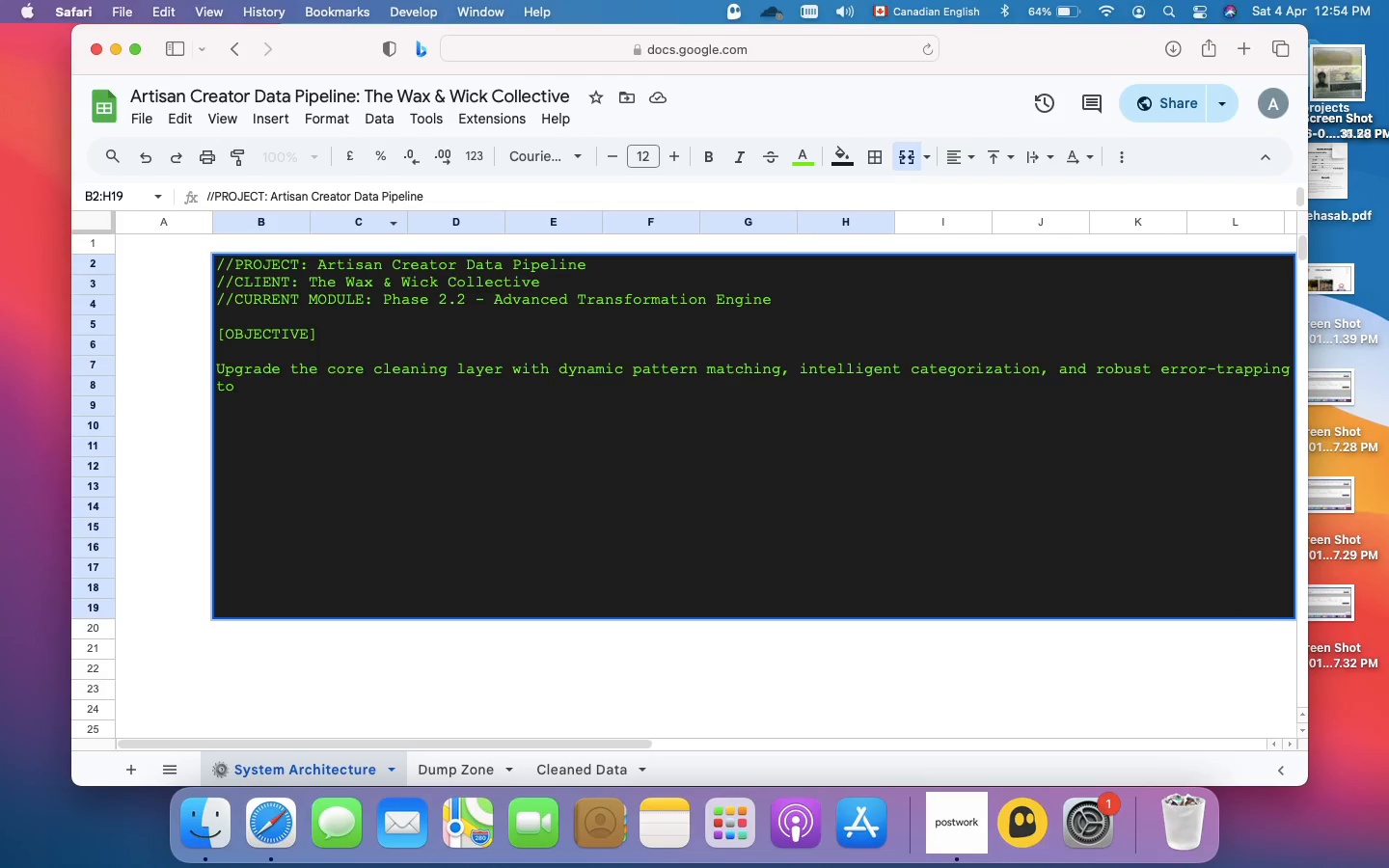 
wait(9.16)
 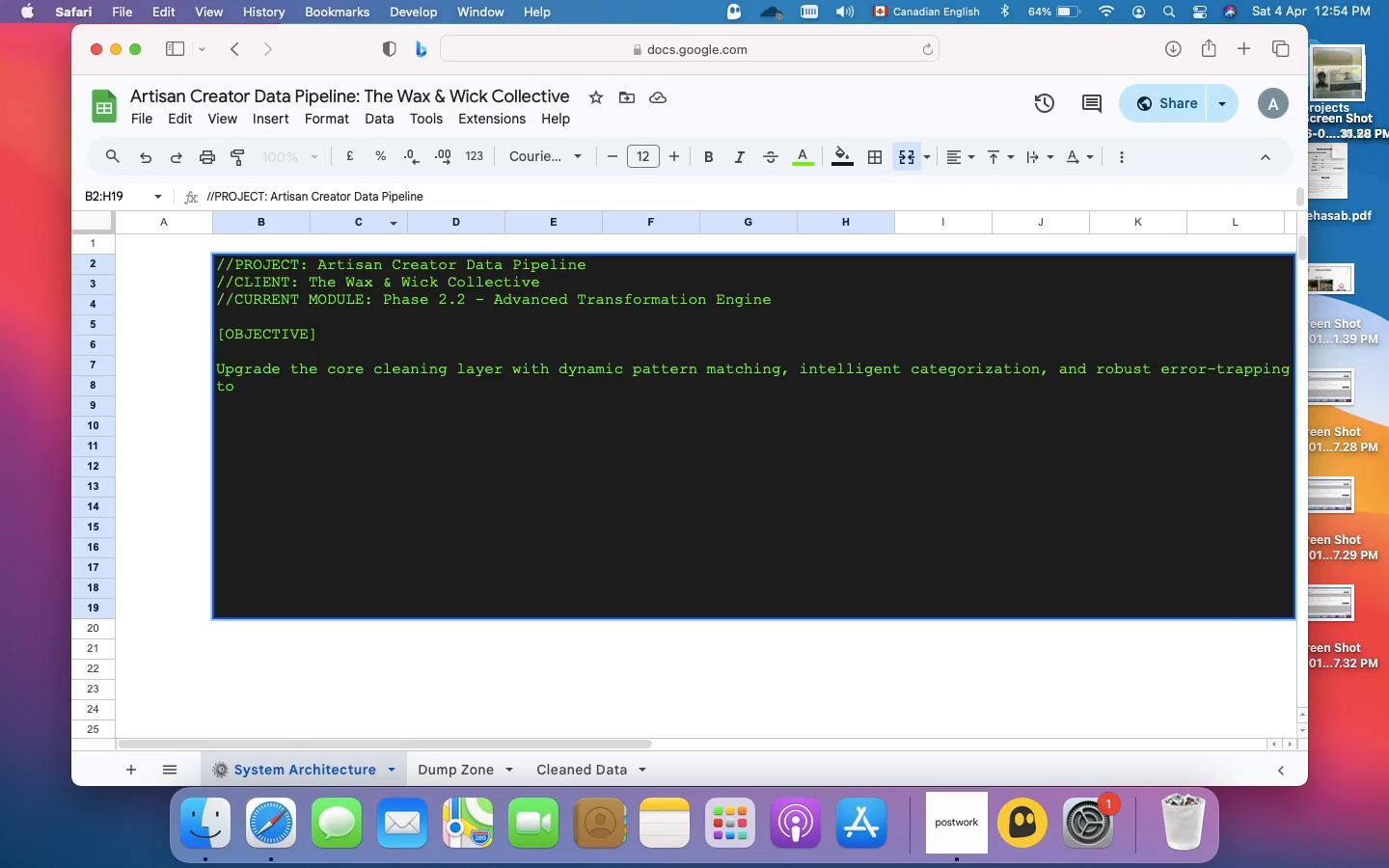 
type(prepare )
 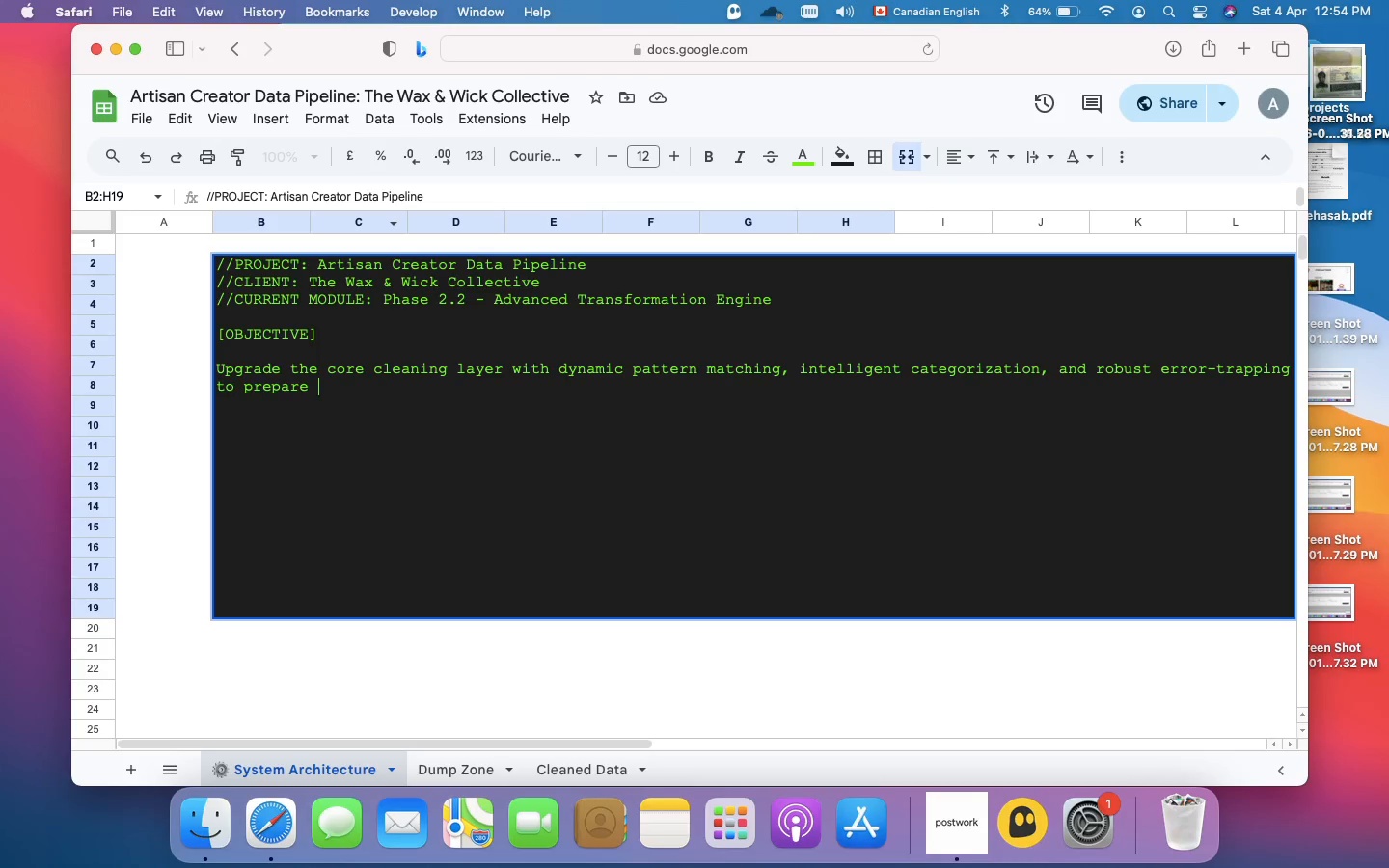 
type(the date)
key(Backspace)
type(aset )
 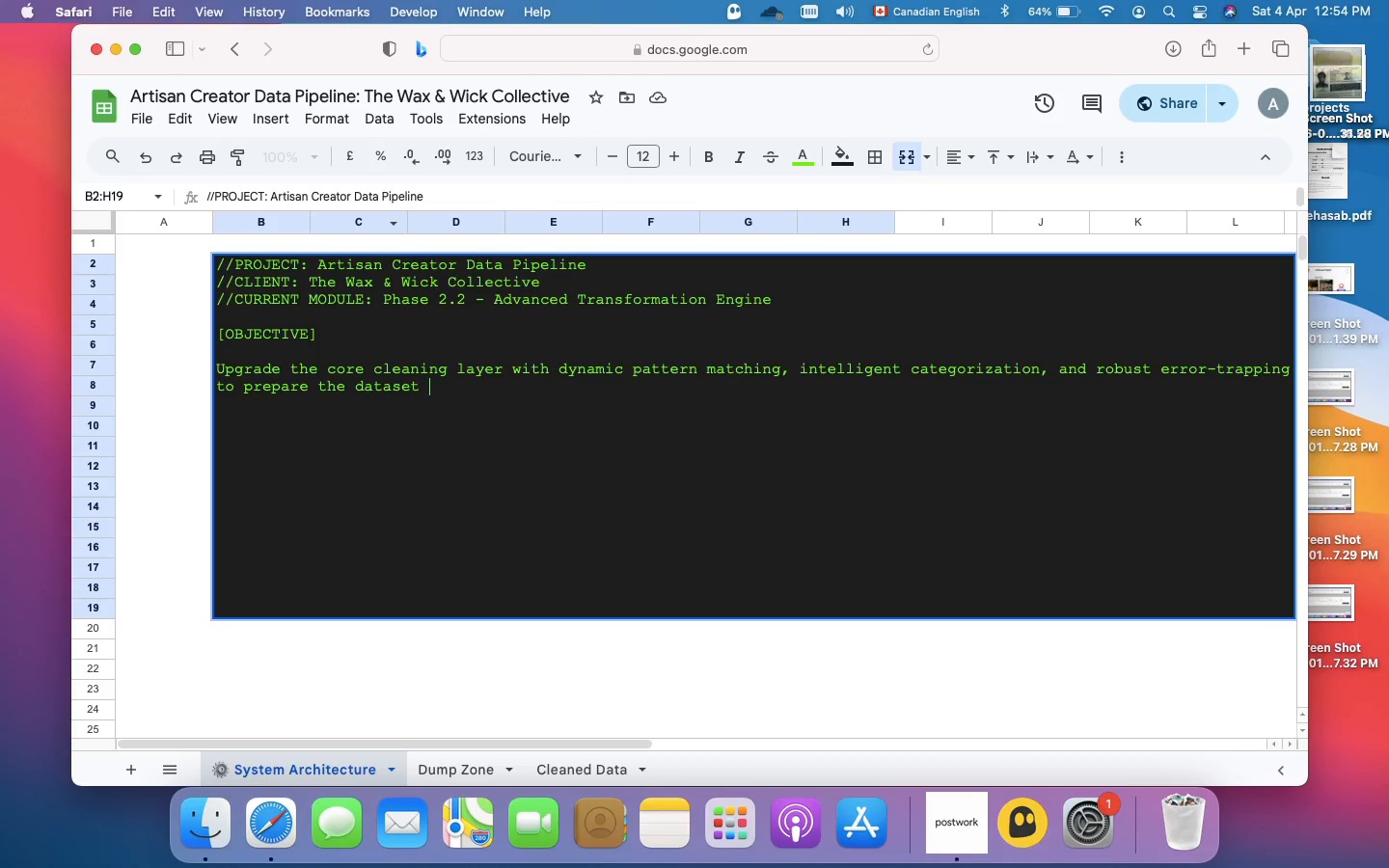 
type(for phase 3 validation.)
 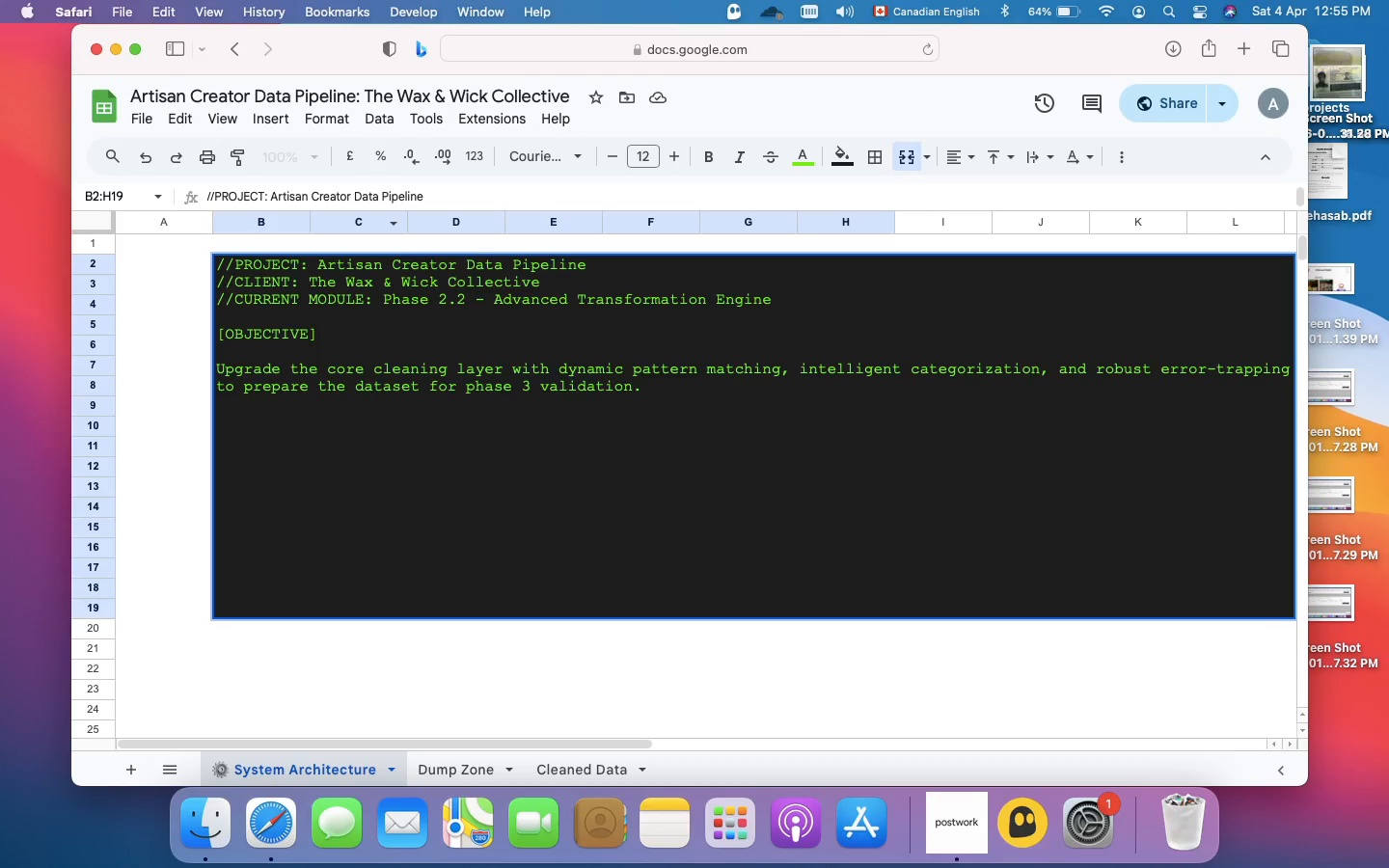 
key(Meta+Enter)
 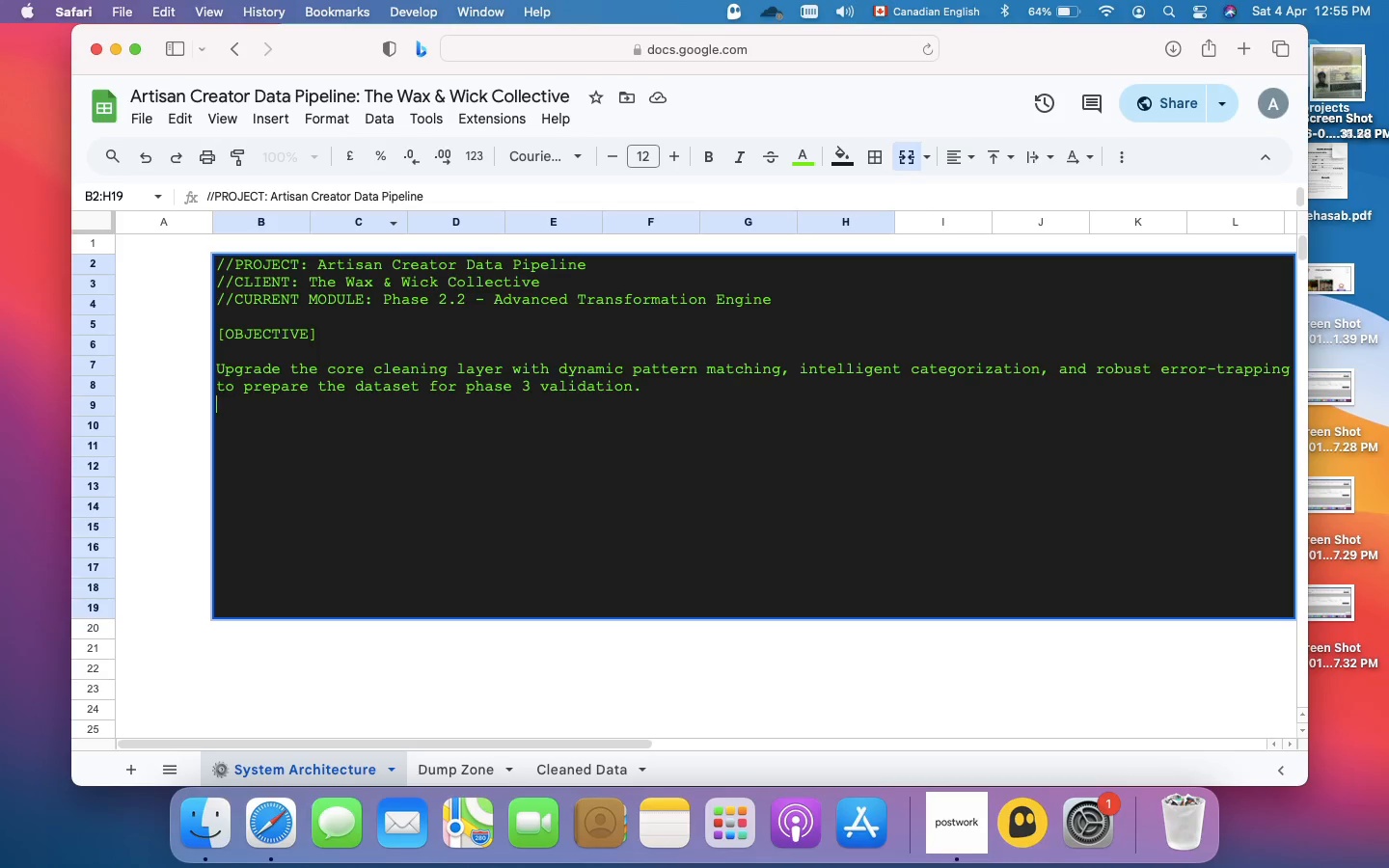 
key(Meta+Enter)
 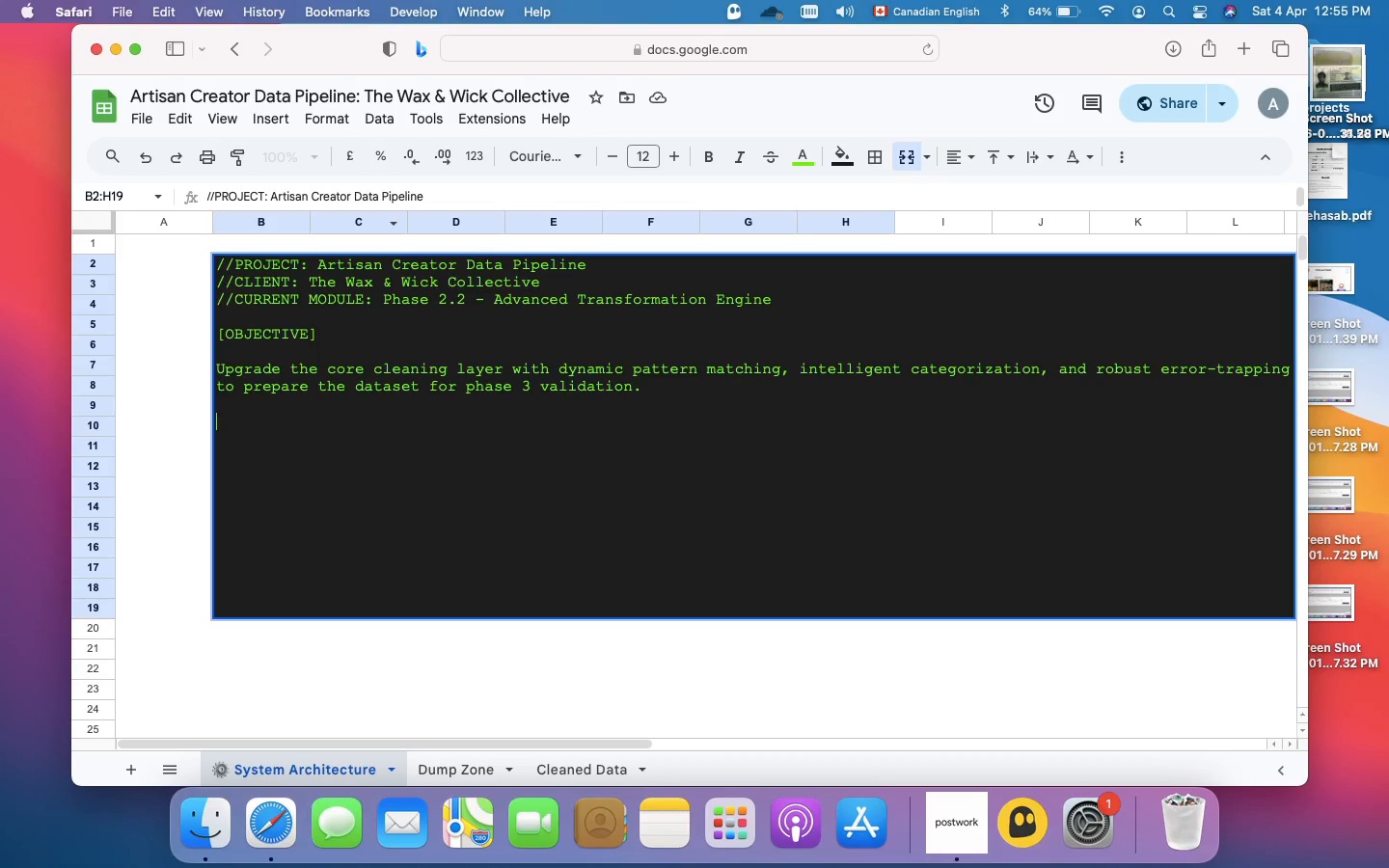 
type([ARCHITETURE)
 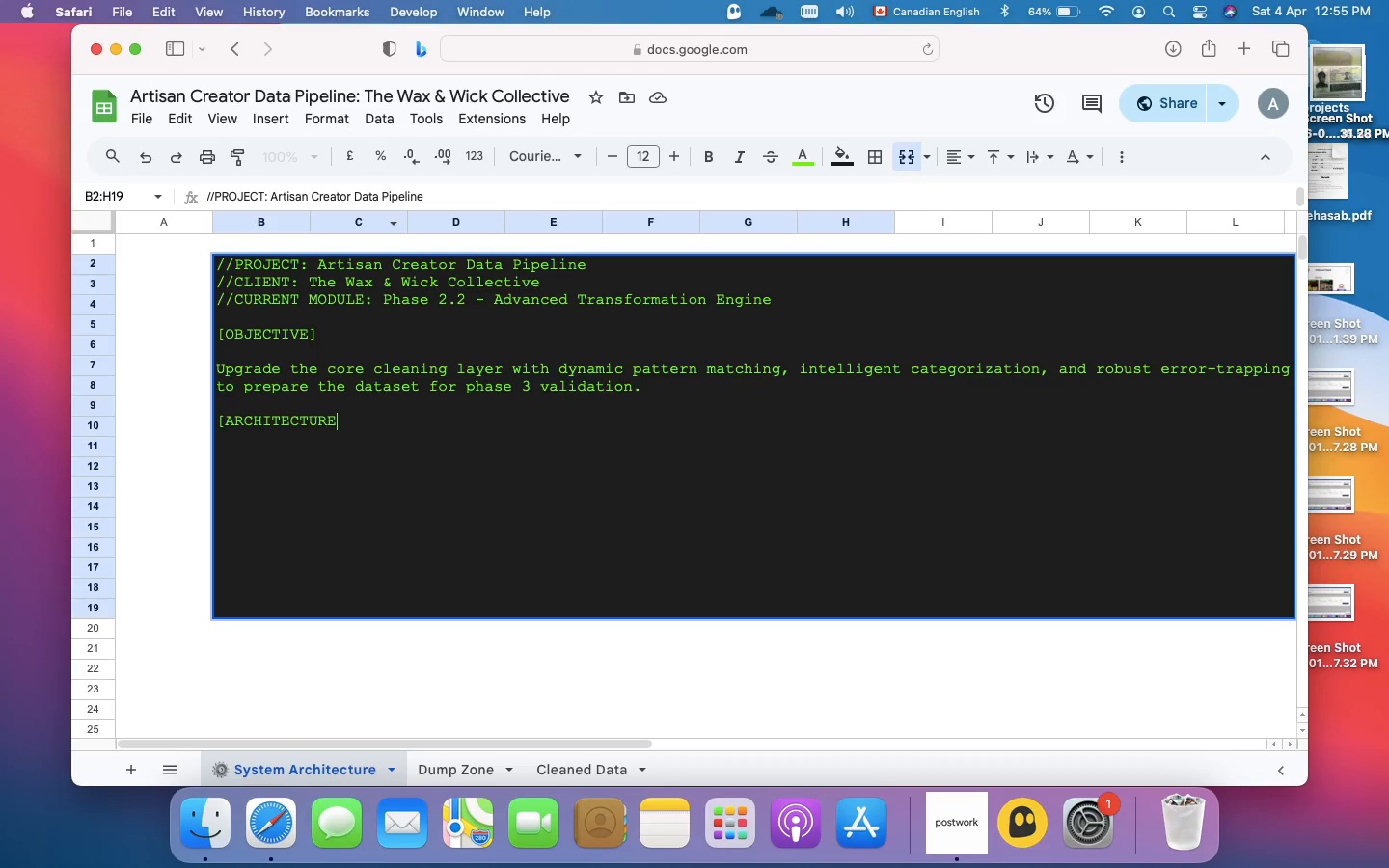 
type( & LOGIC ])
 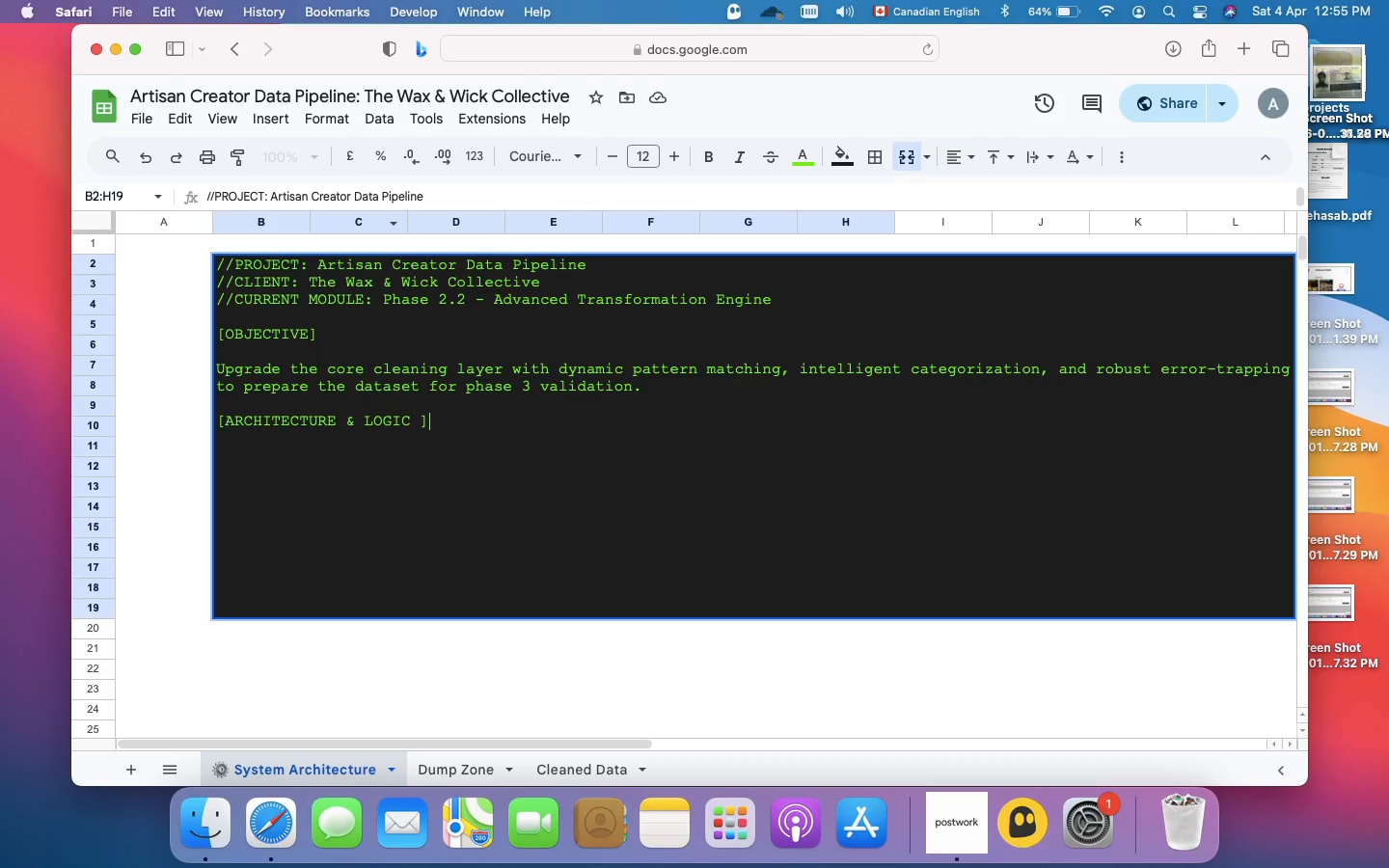 
key(Meta+Enter)
 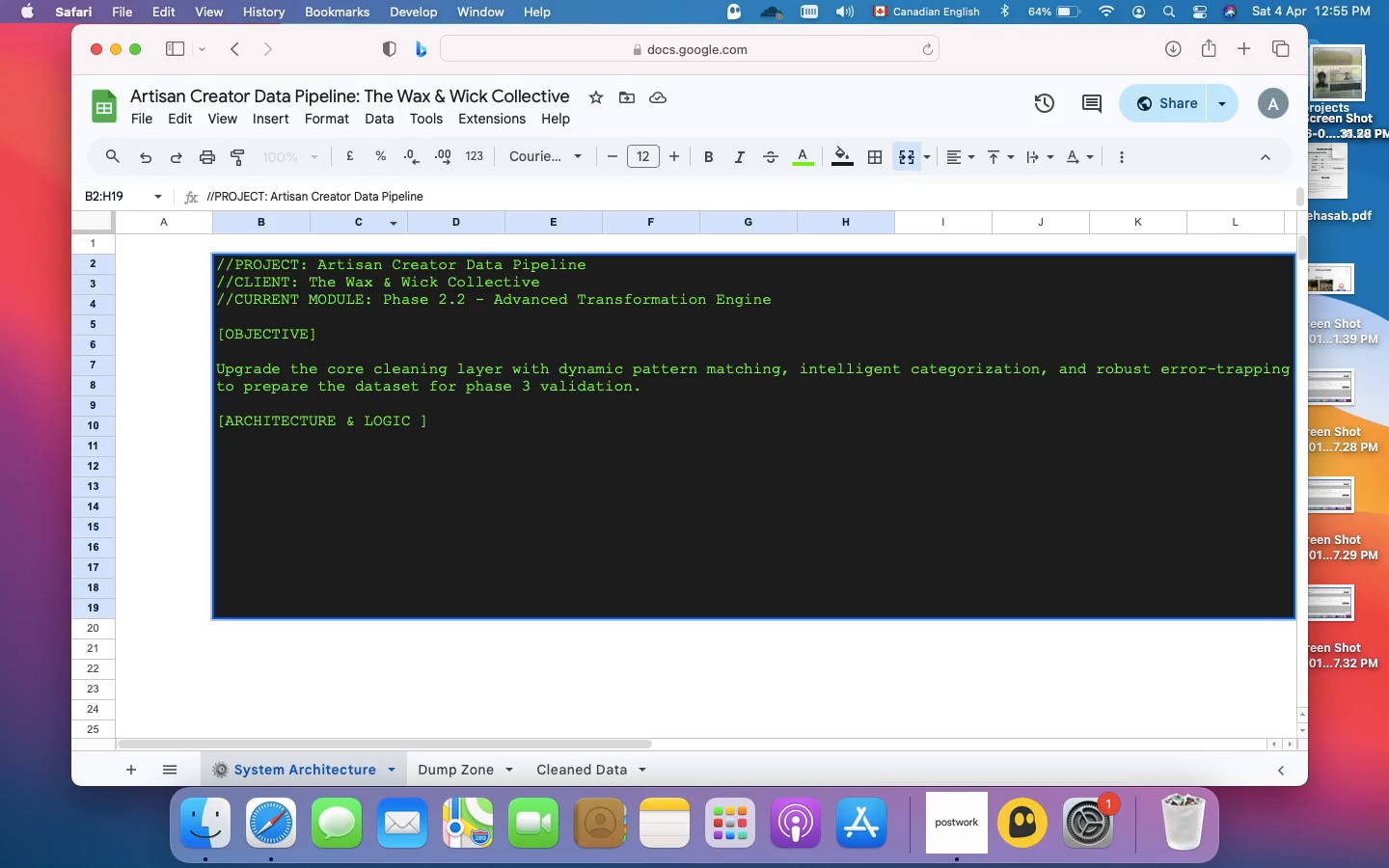 
key(Meta+Enter)
 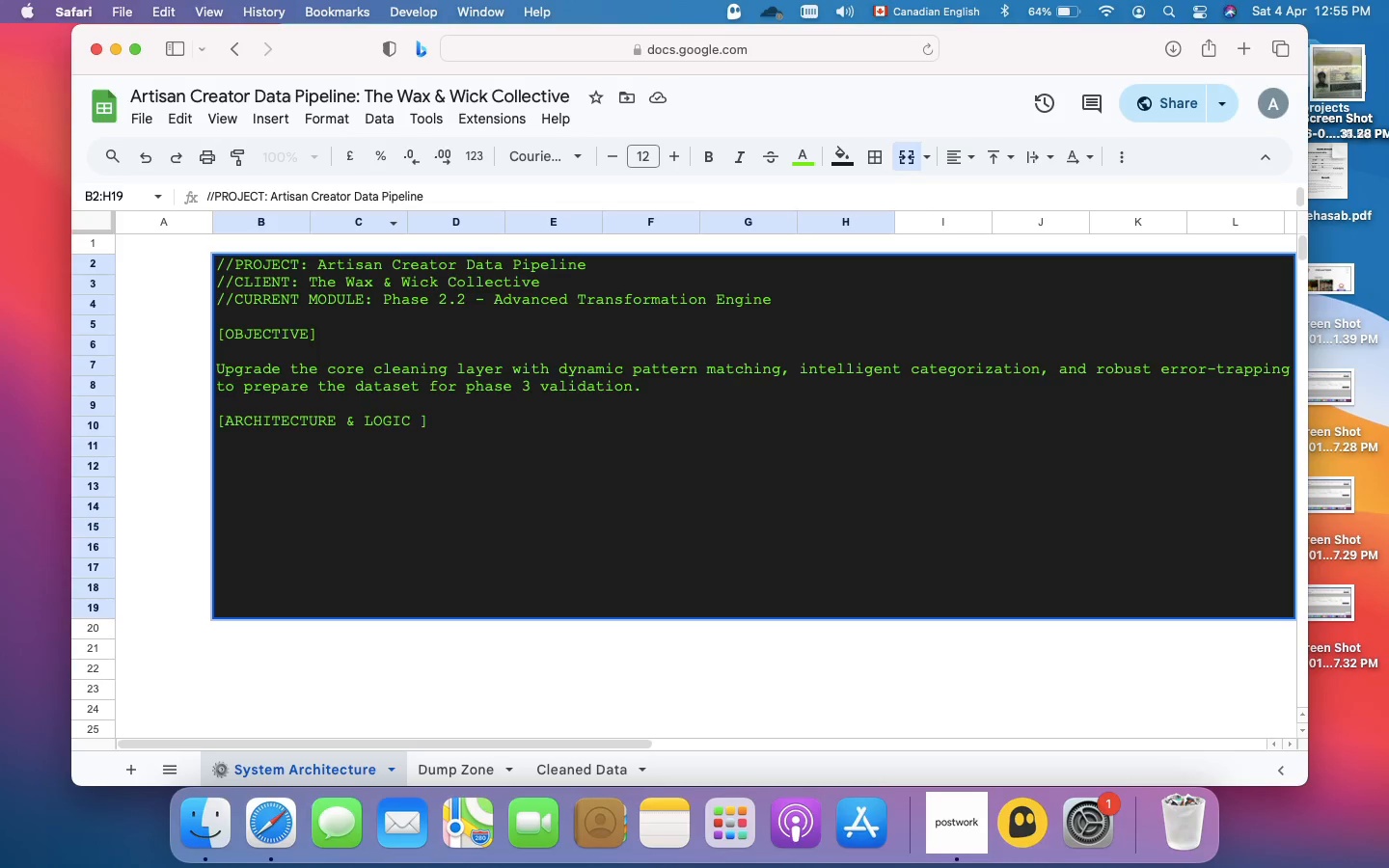 
key(Period)
 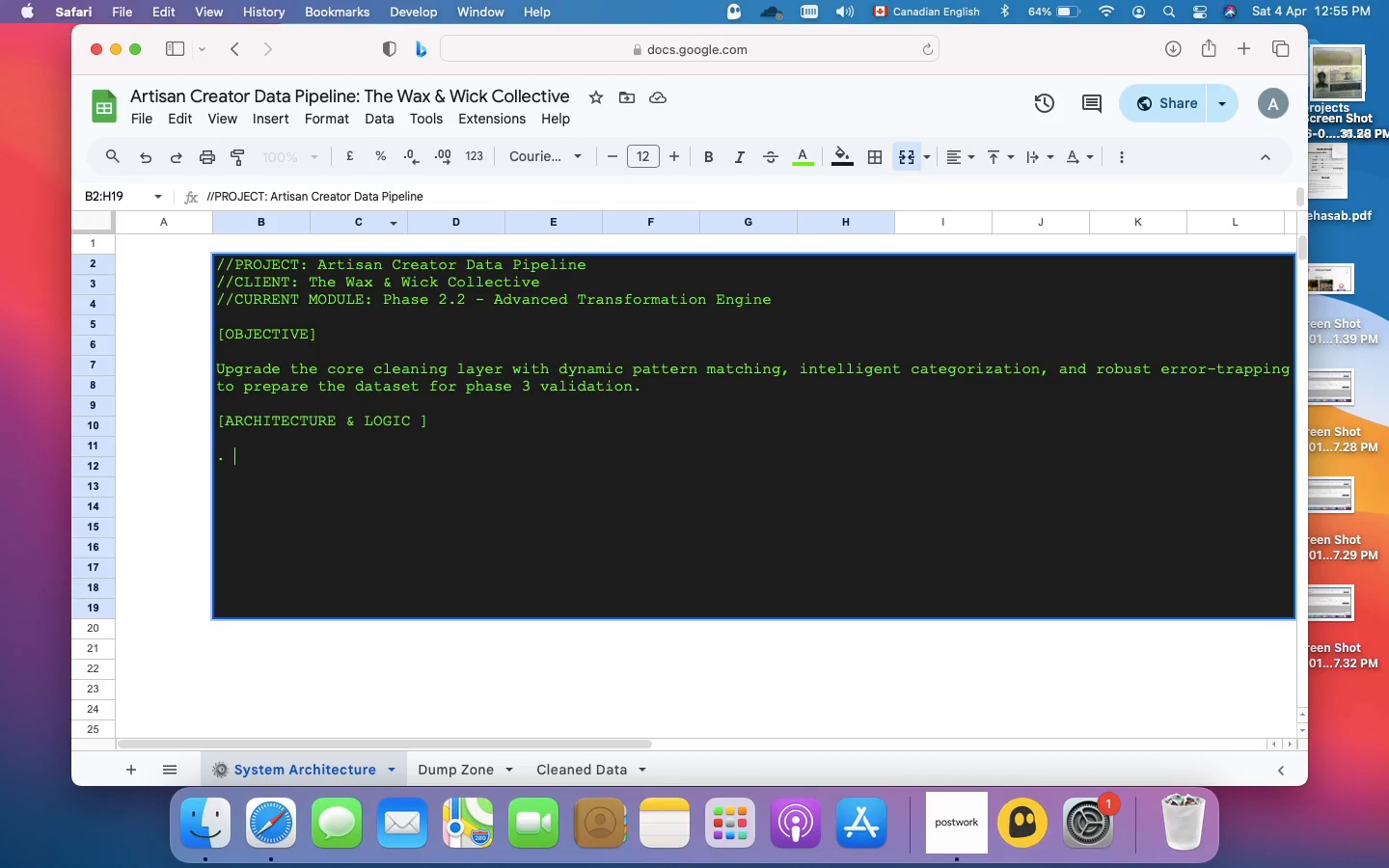 
key(Space)
 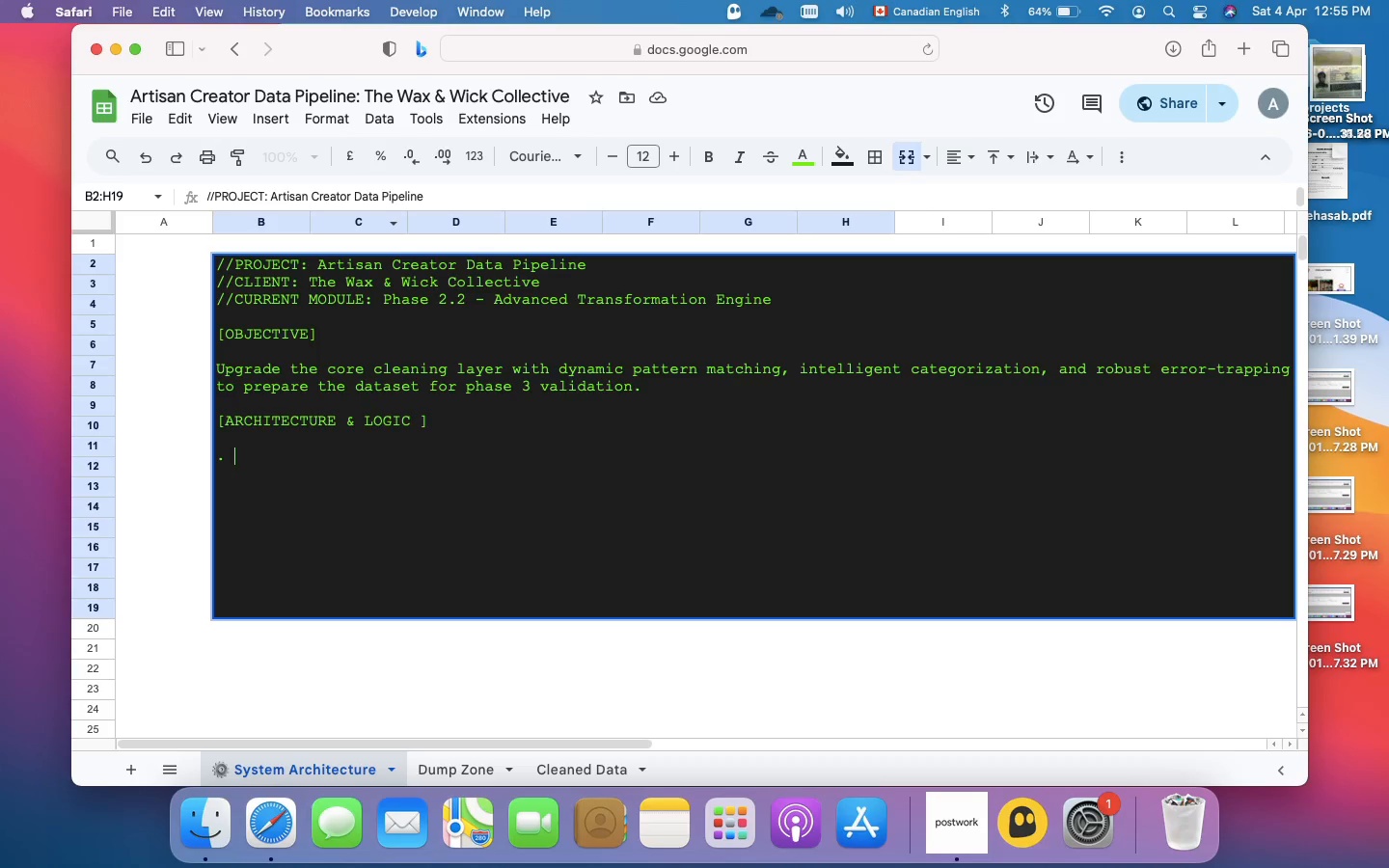 
wait(5.79)
 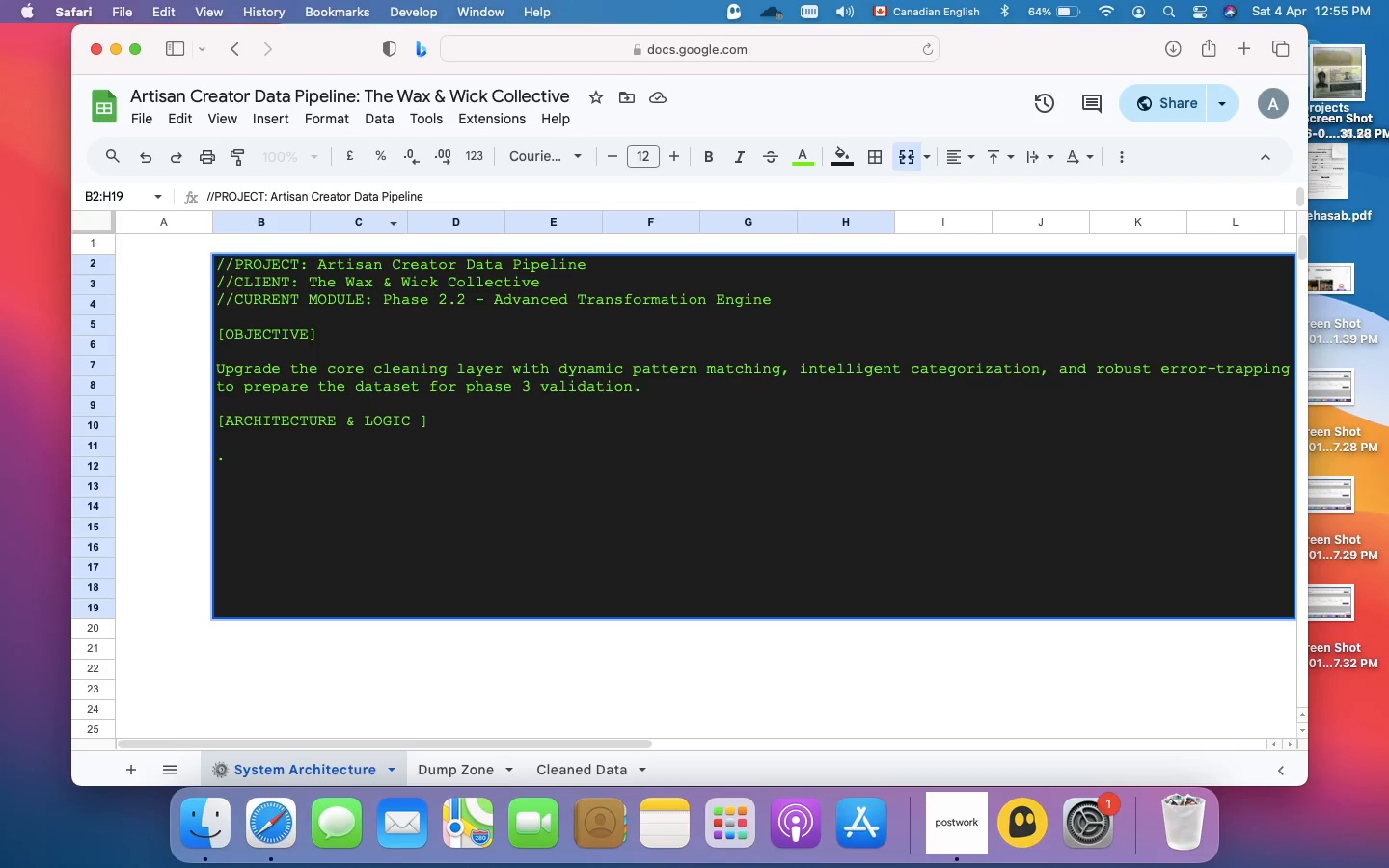 
type(Dynamic Categorization: Utilizes REGEX)
 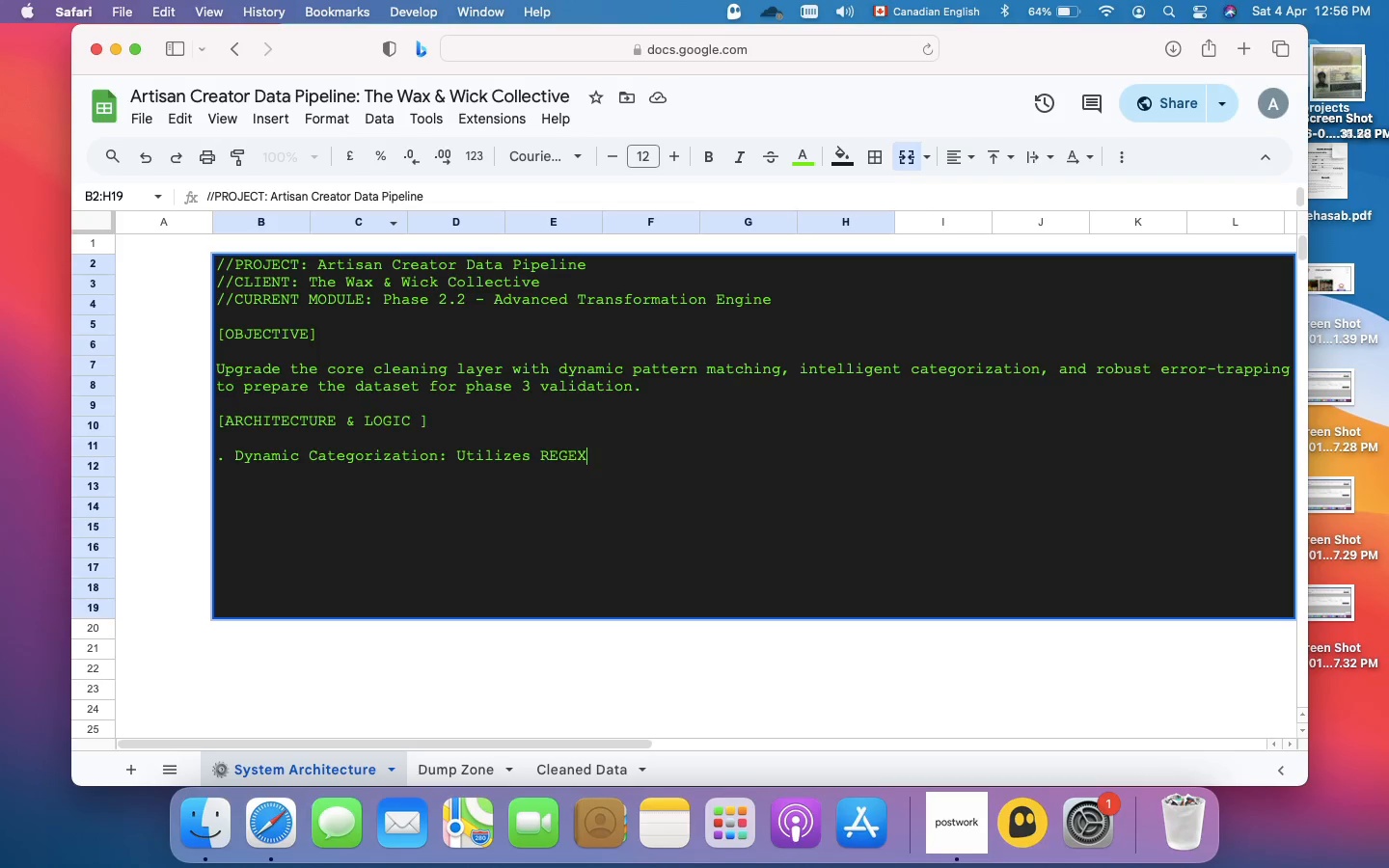 
type(MATCH())
 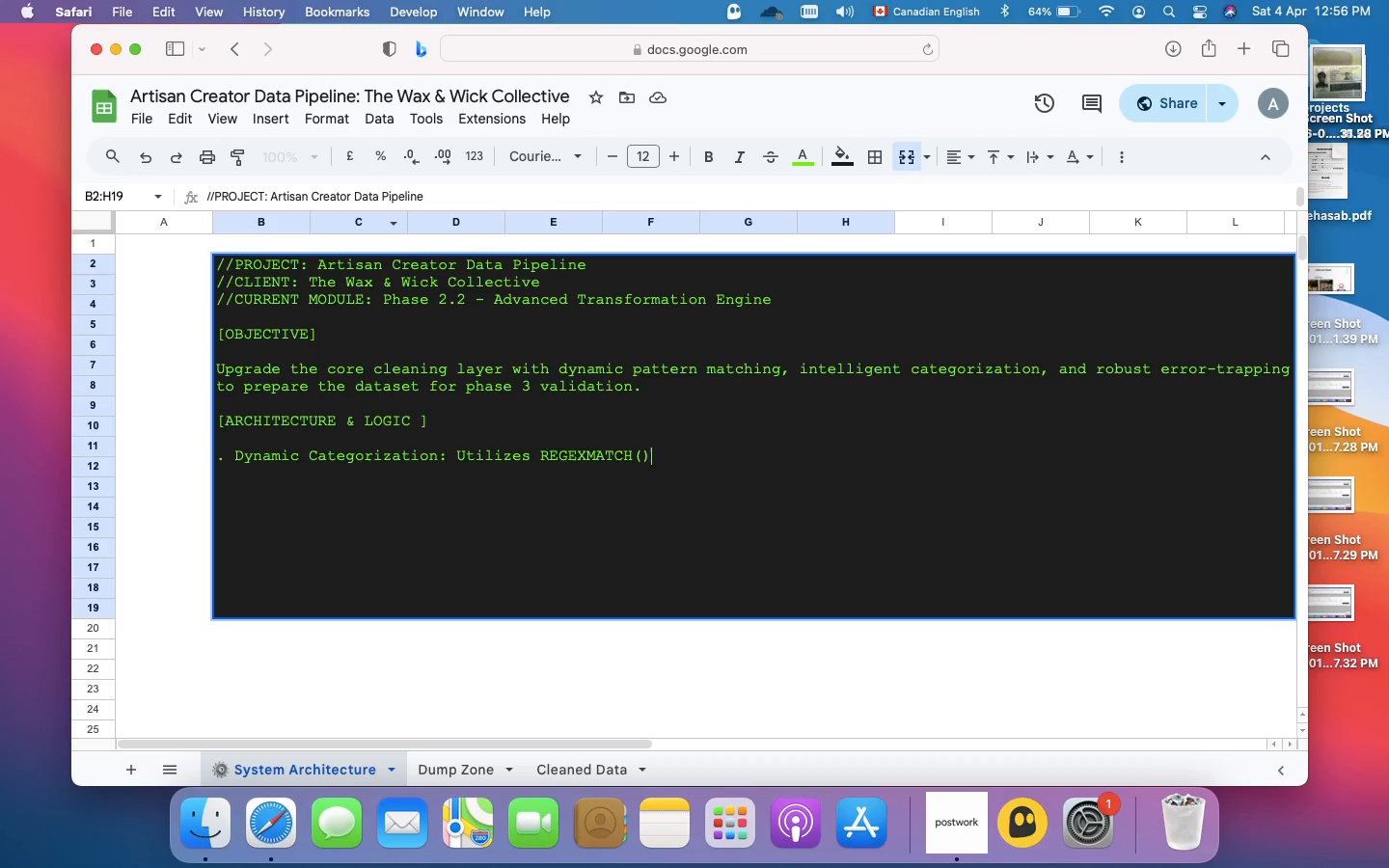 
type( nested within an IFS() statement to automatically assign 'ScentP)
key(Backspace)
type( Profiles')
 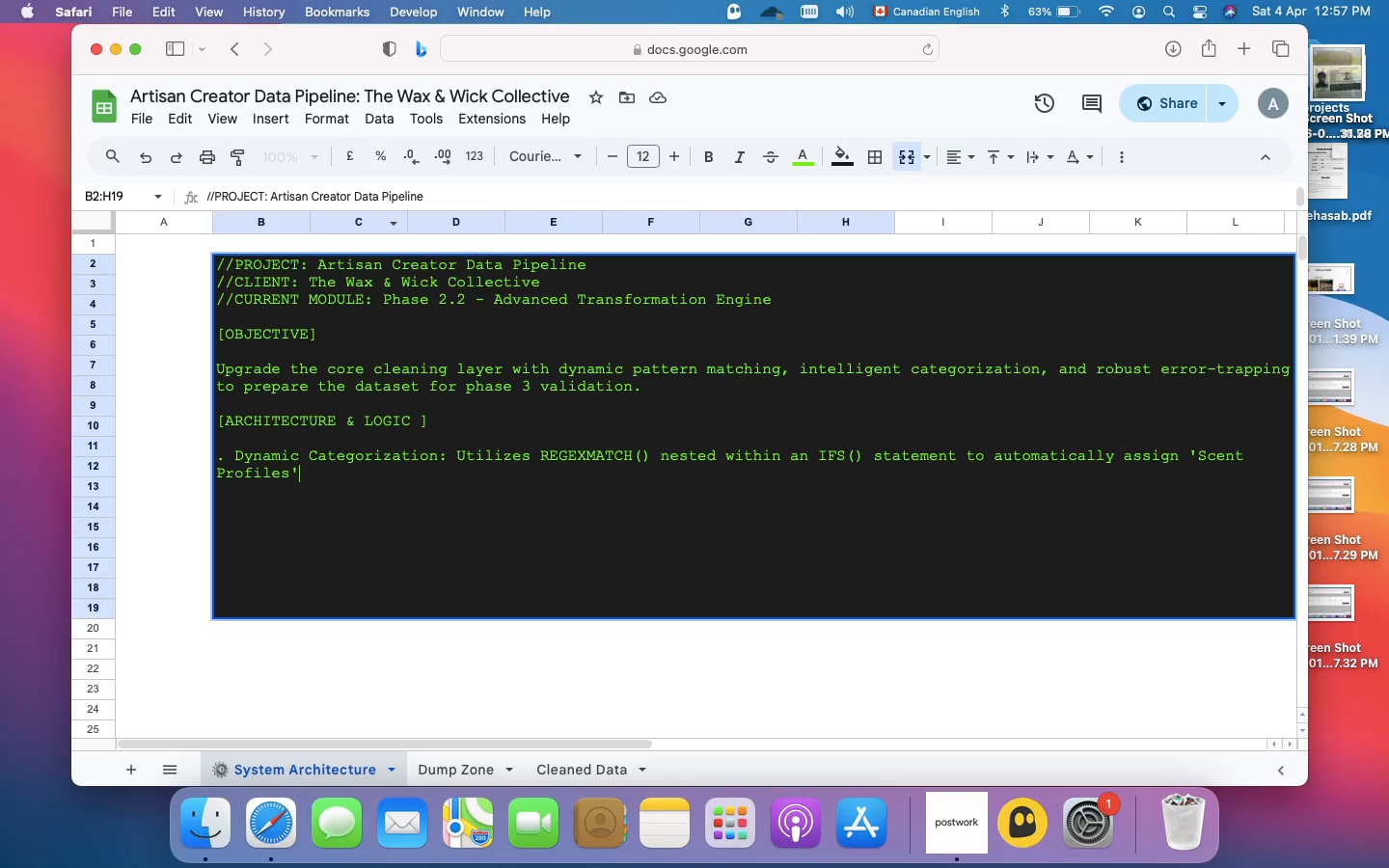 
key(Meta+Enter)
 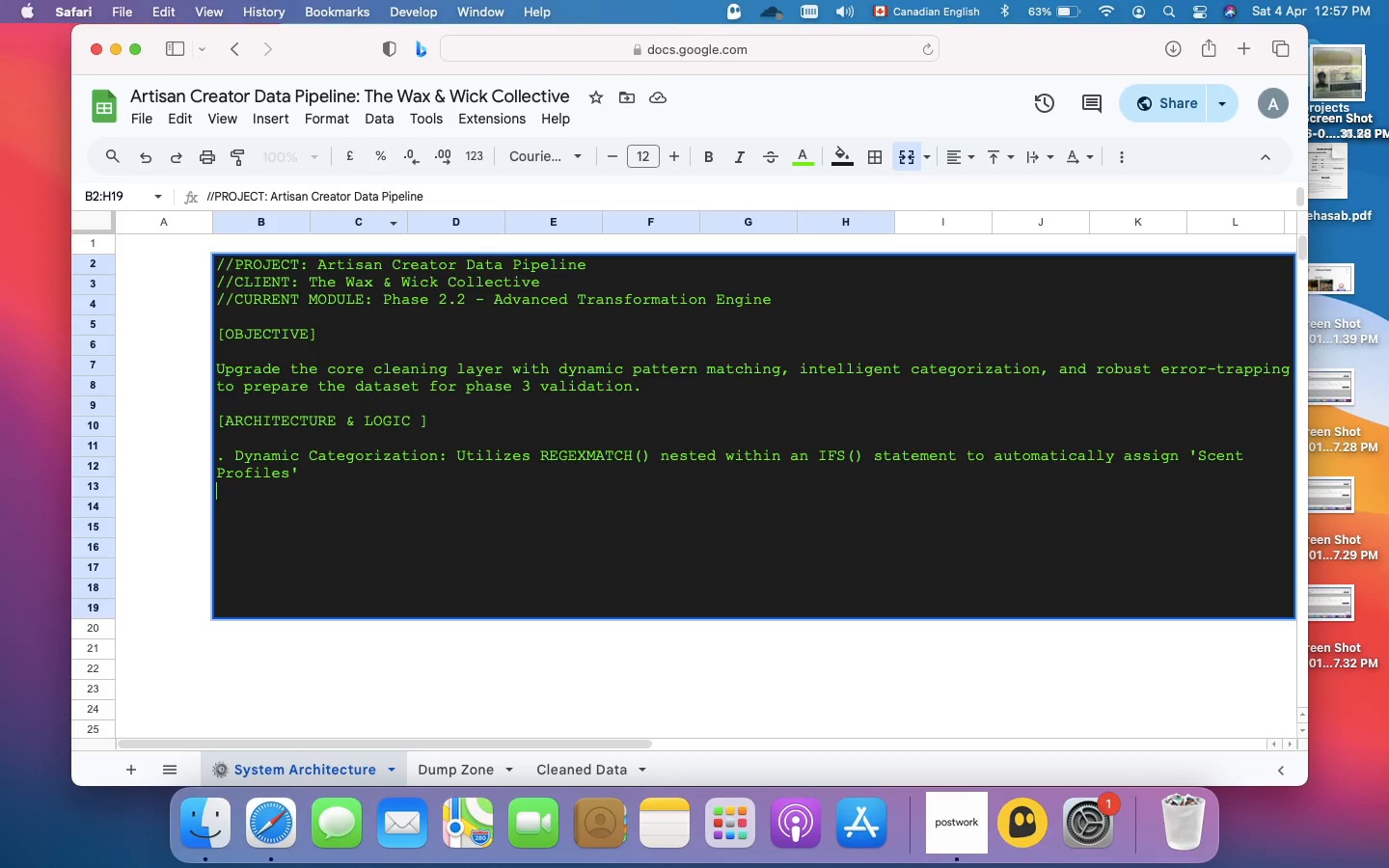 
key(Meta+Enter)
 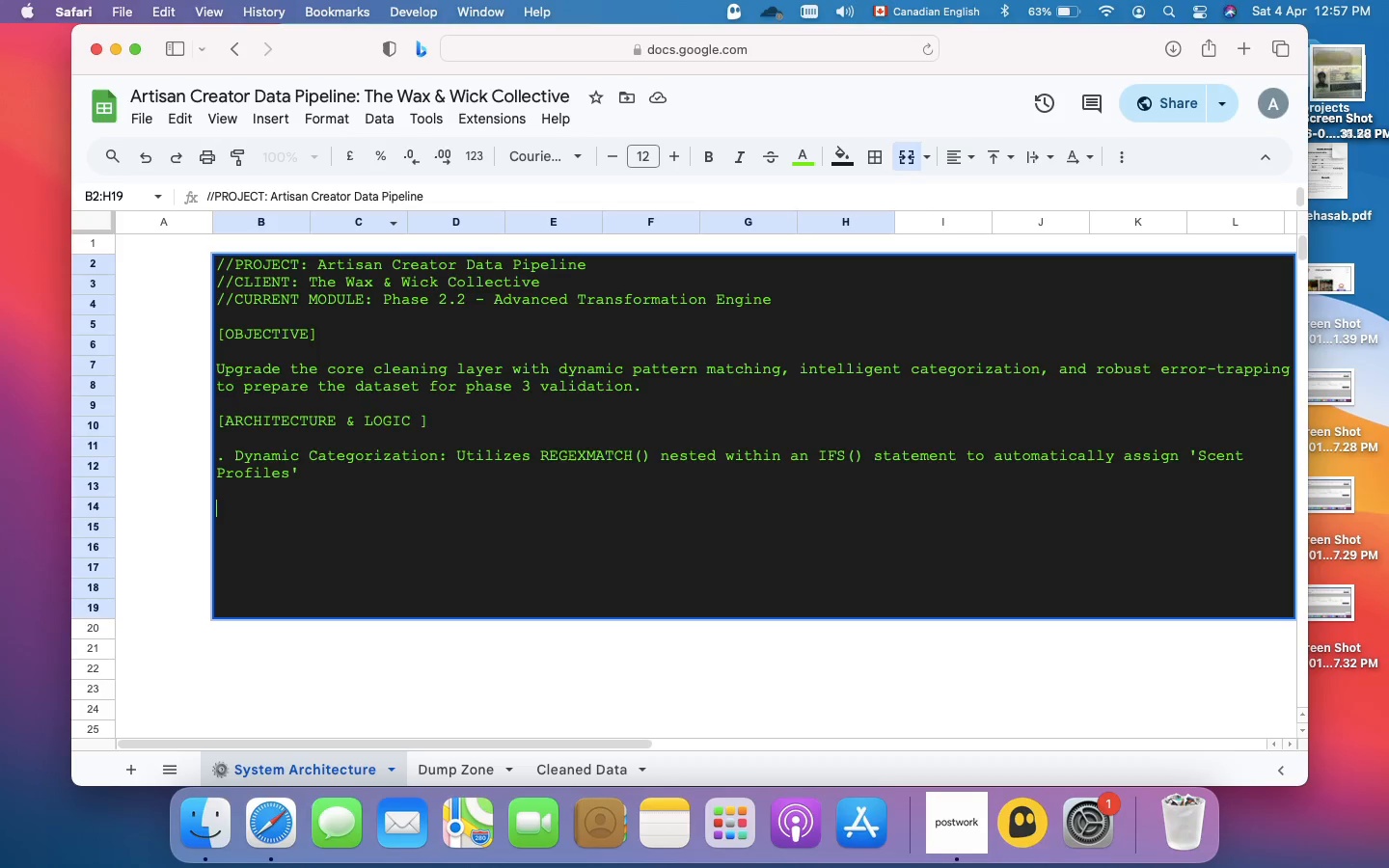 
key(Period)
 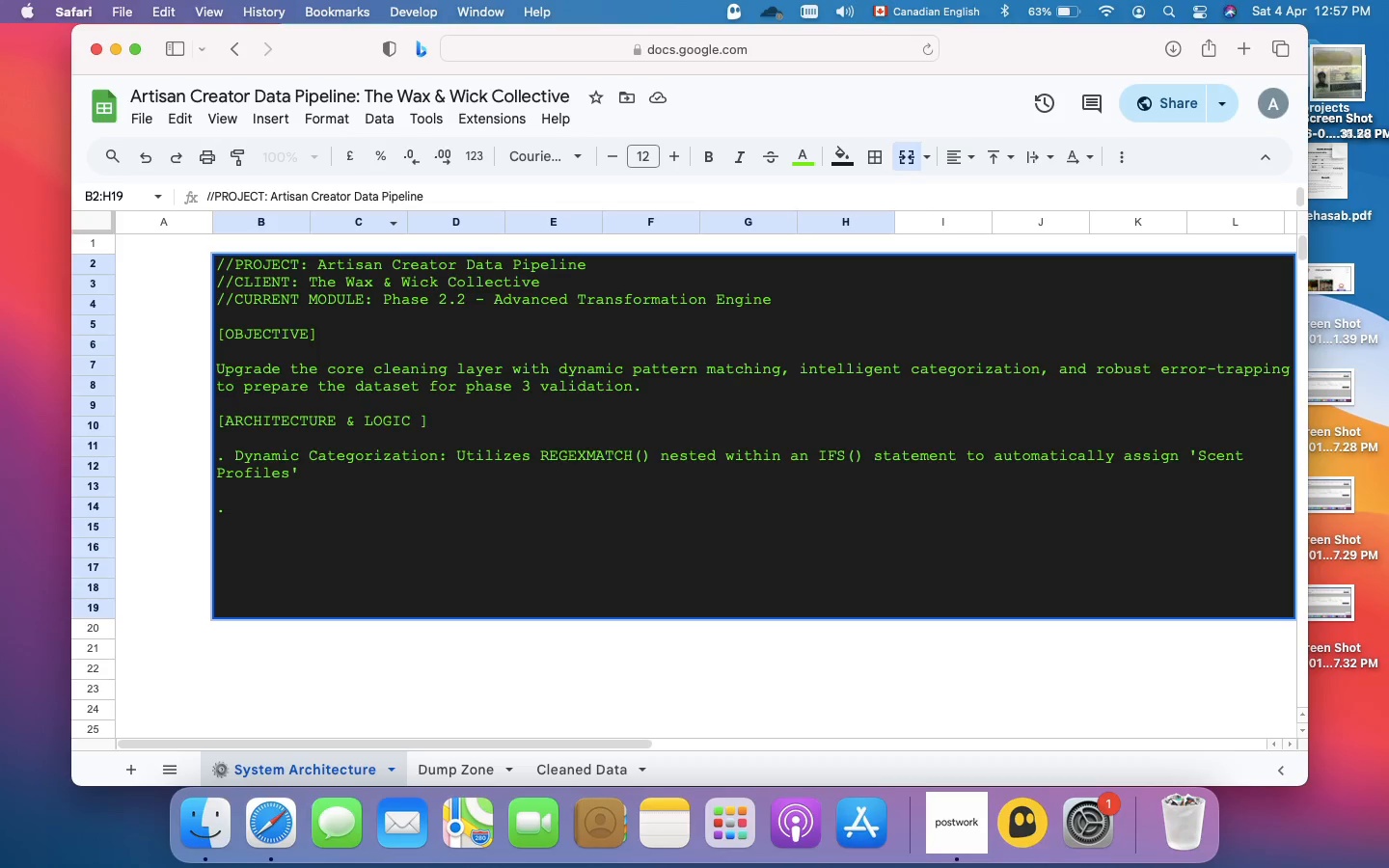 
key(Space)
 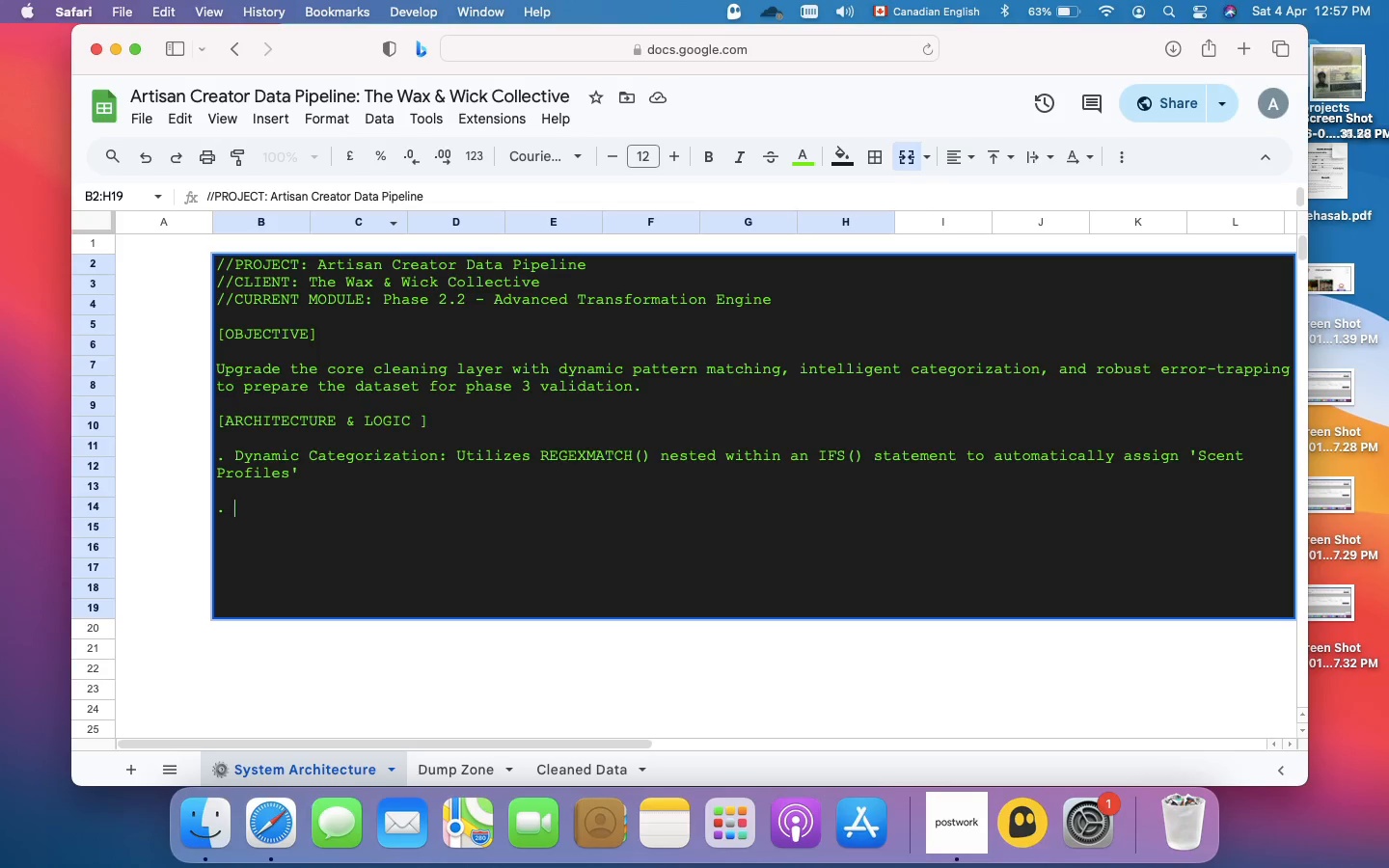 
wait(8.44)
 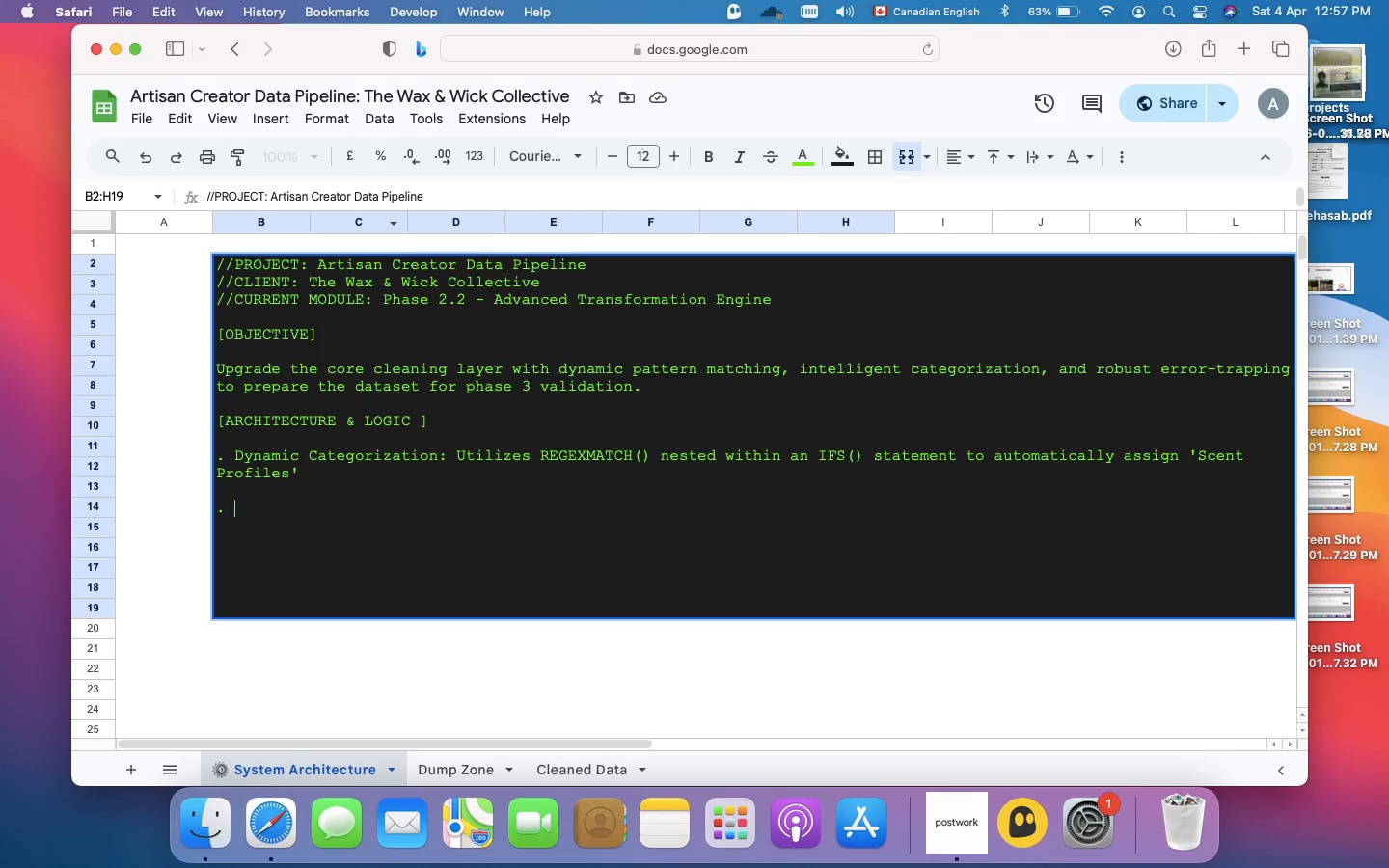 
key(Backspace)
 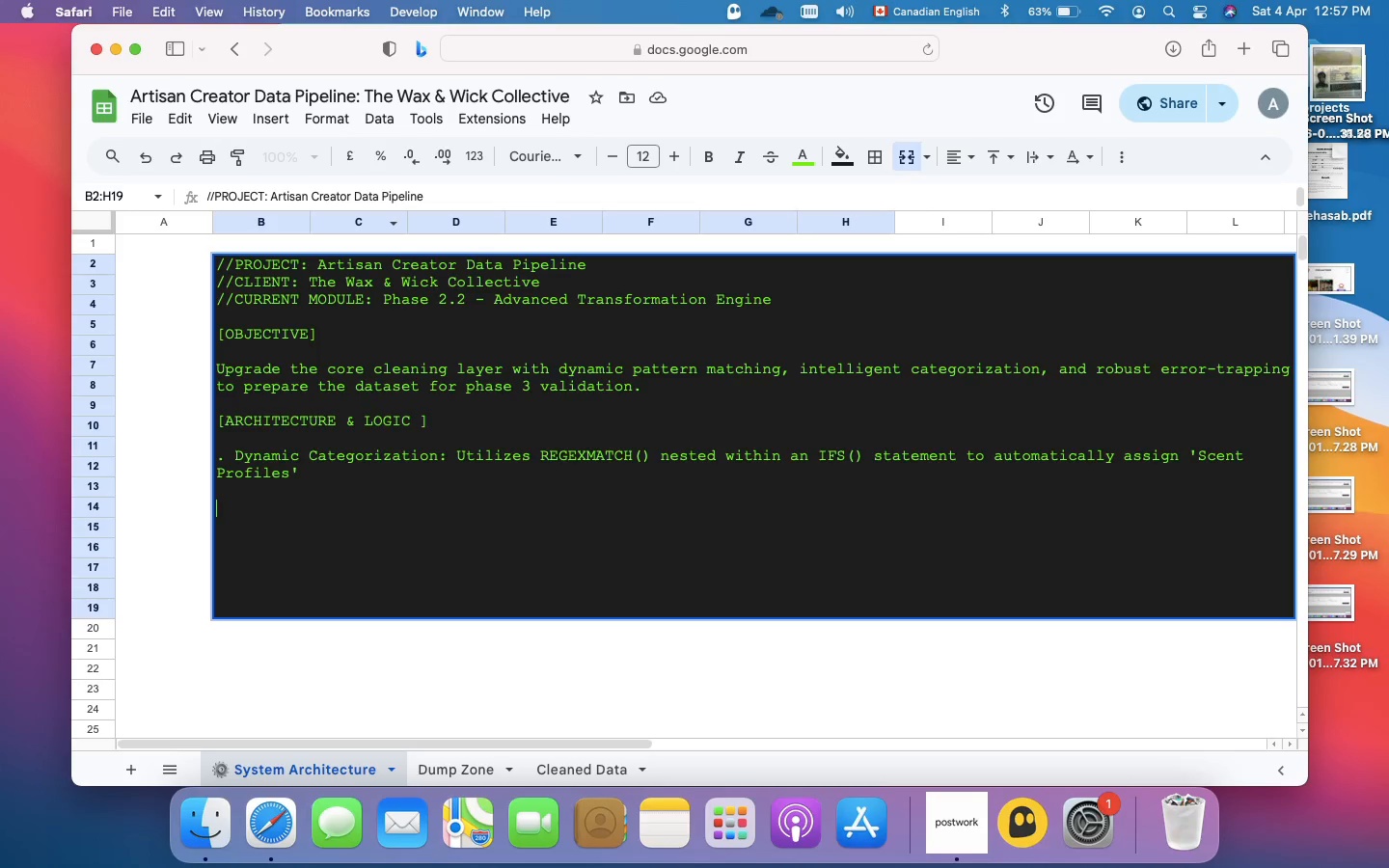 
key(Backspace)
 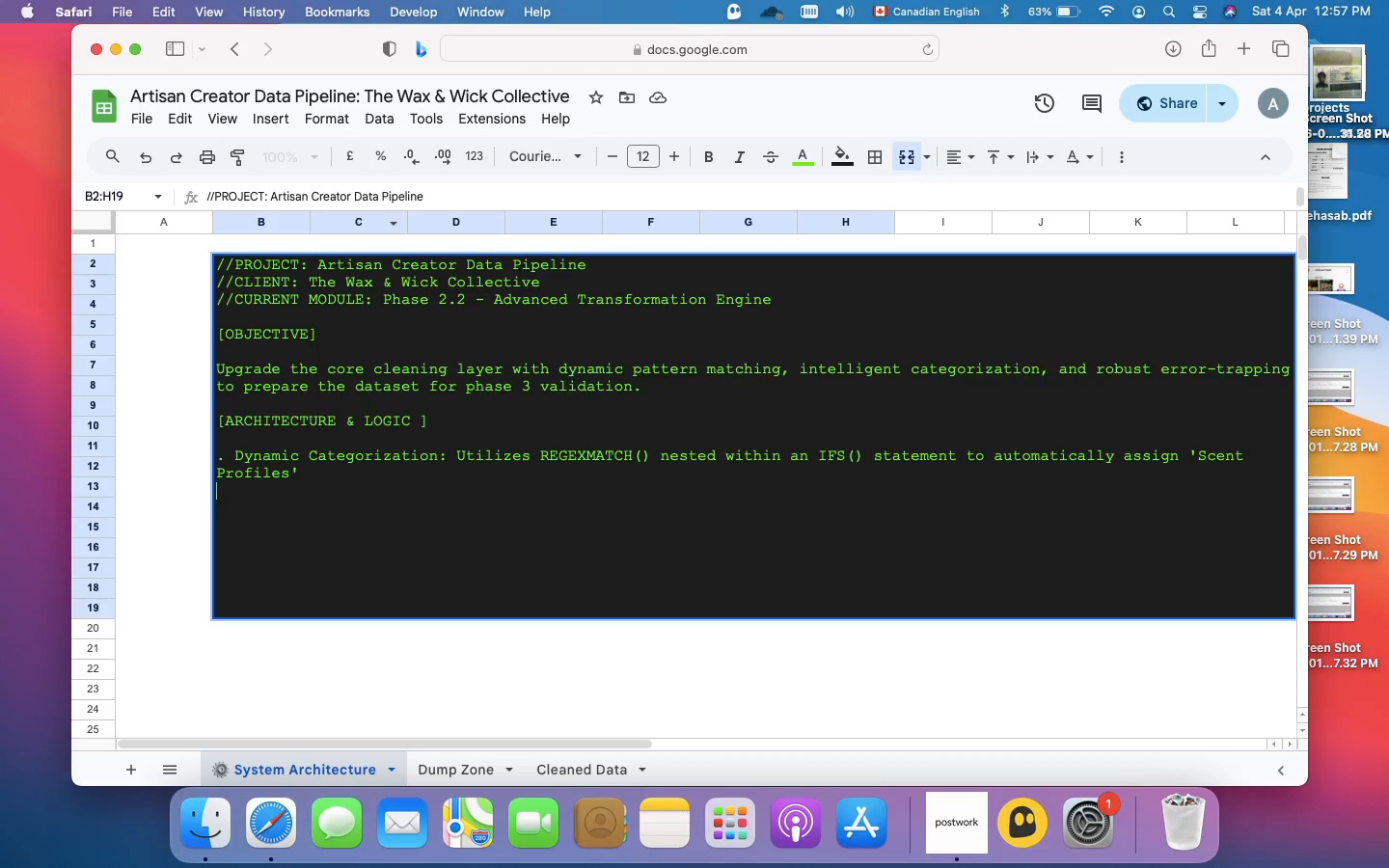 
key(Backspace)
 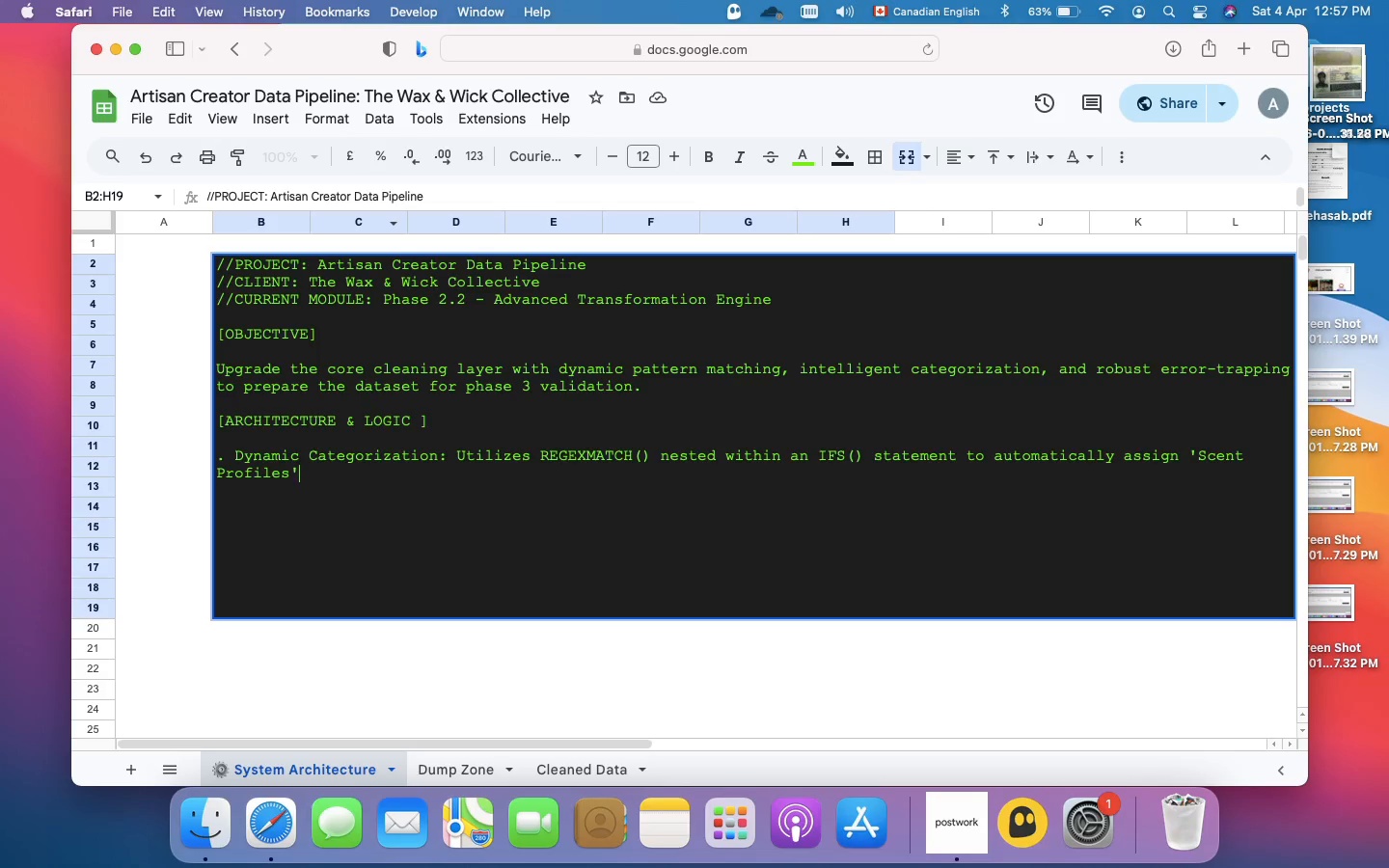 
key(Backspace)
 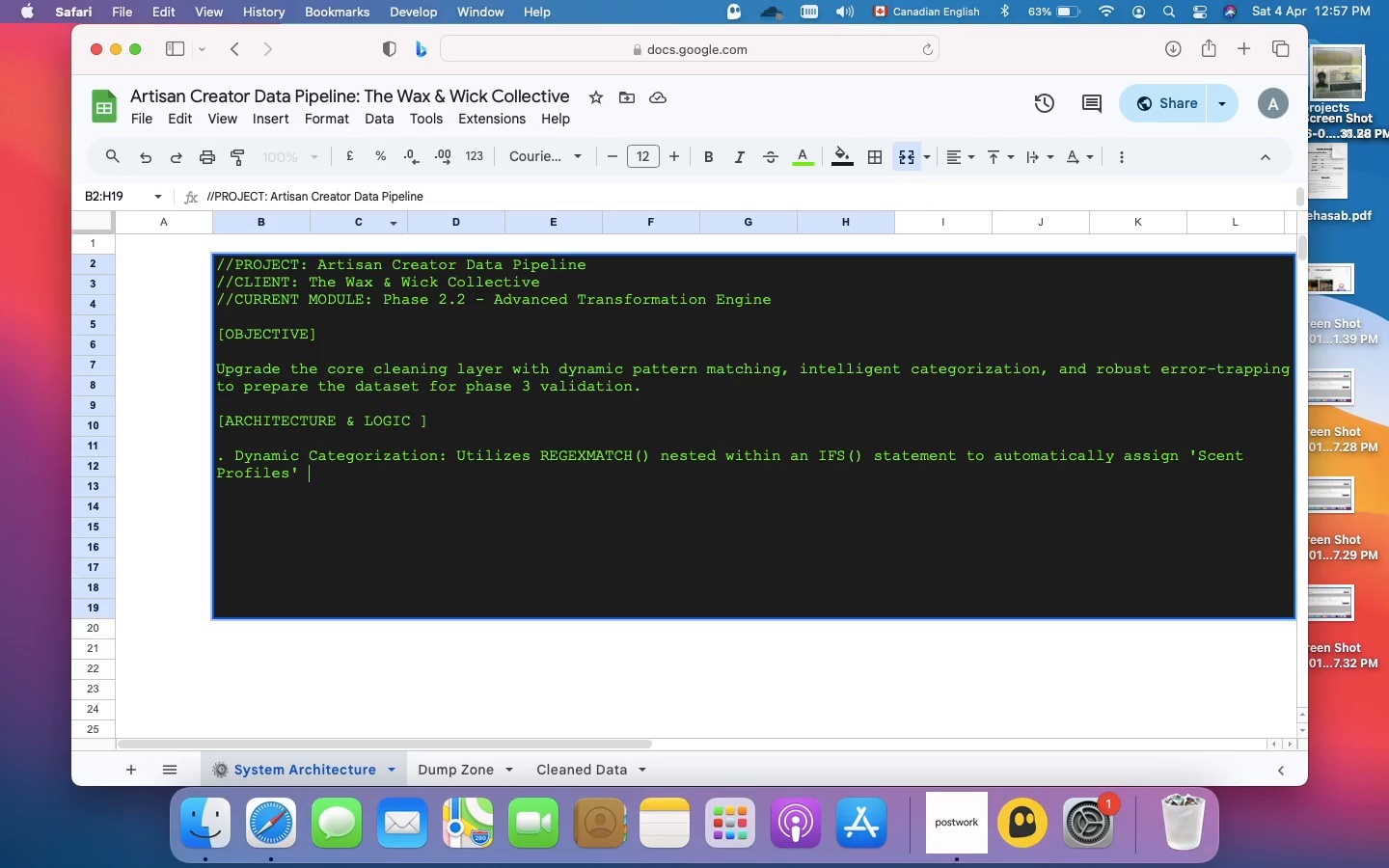 
key(Space)
 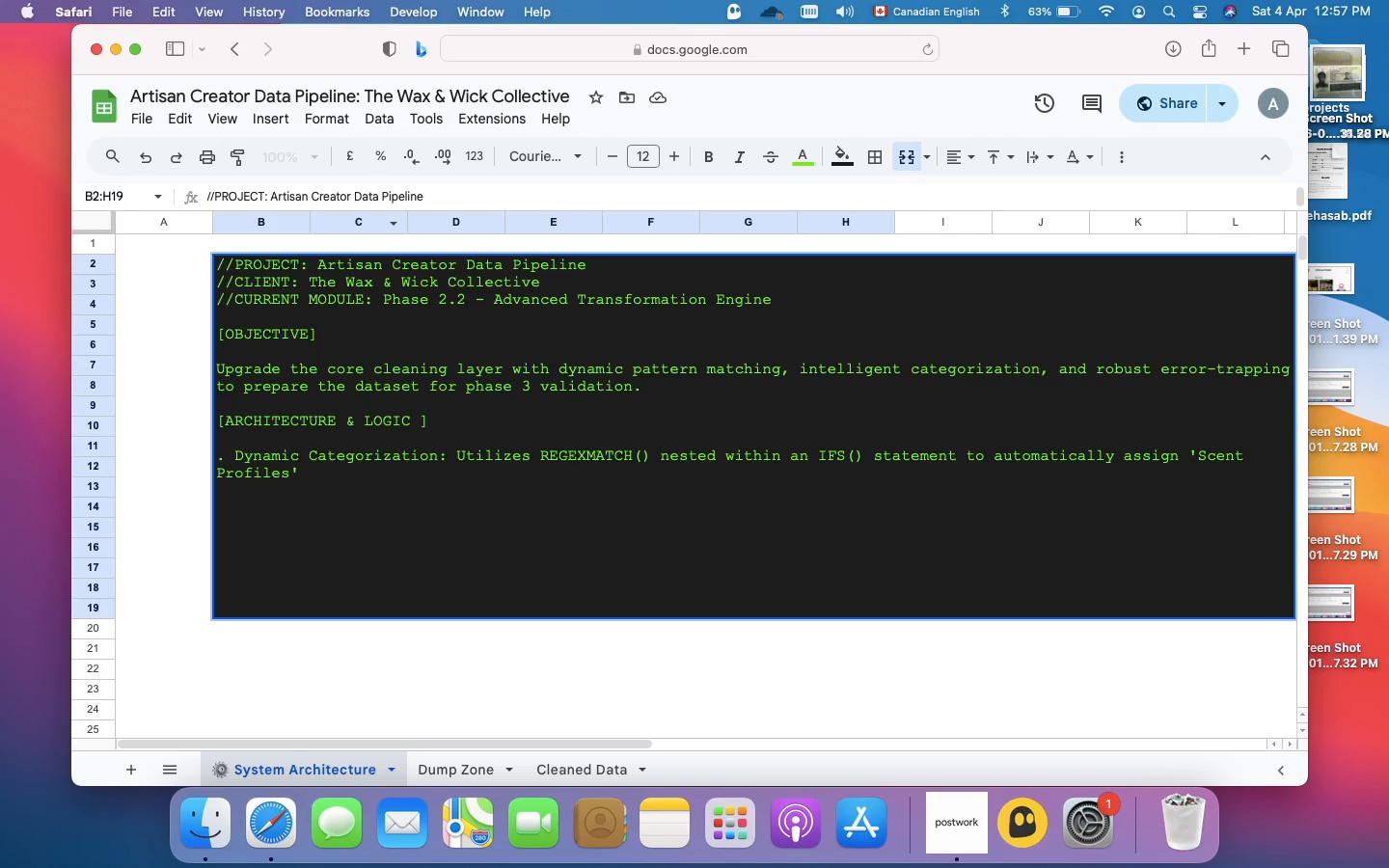 
type(based on keyword )
 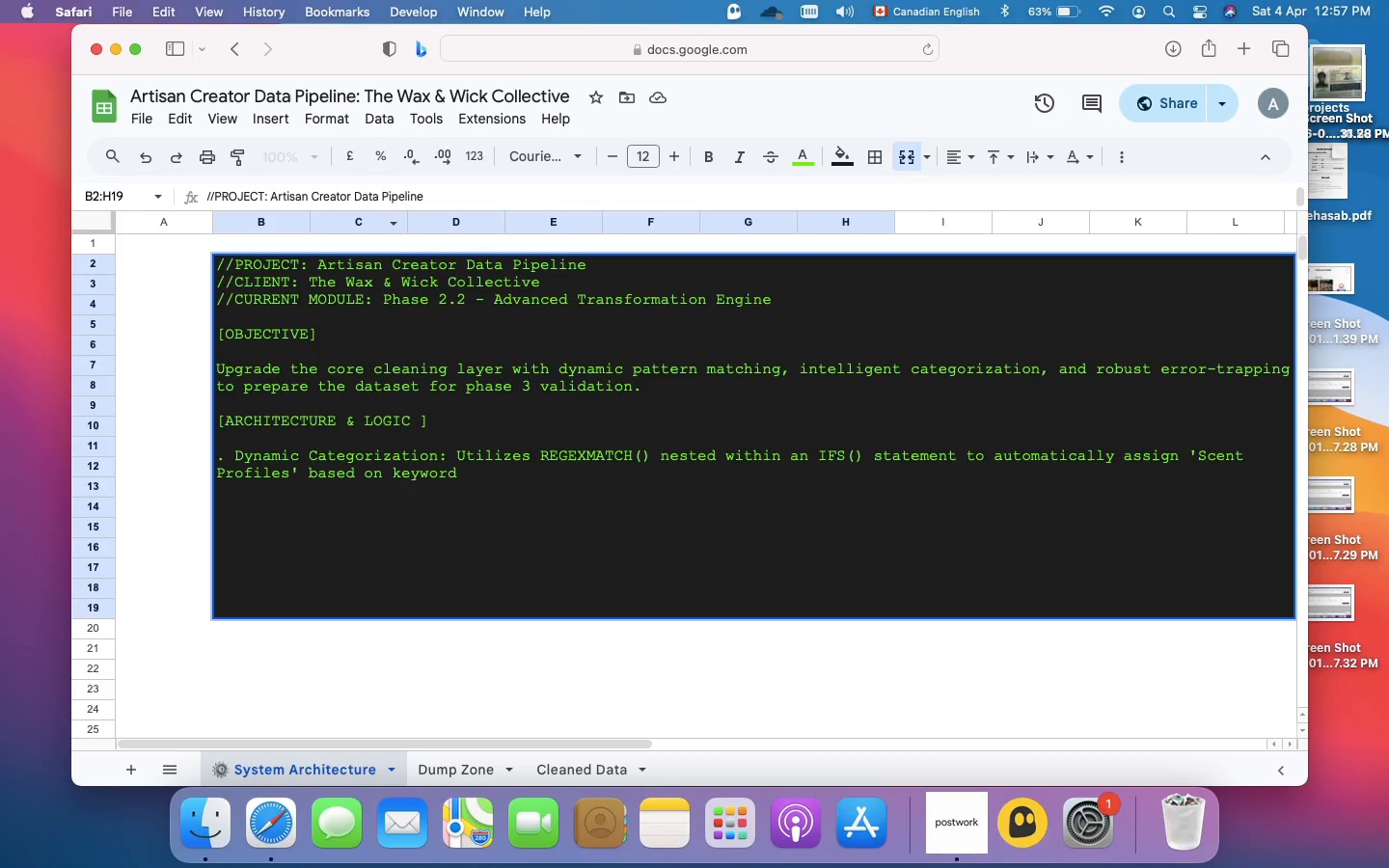 
type(extraction)
 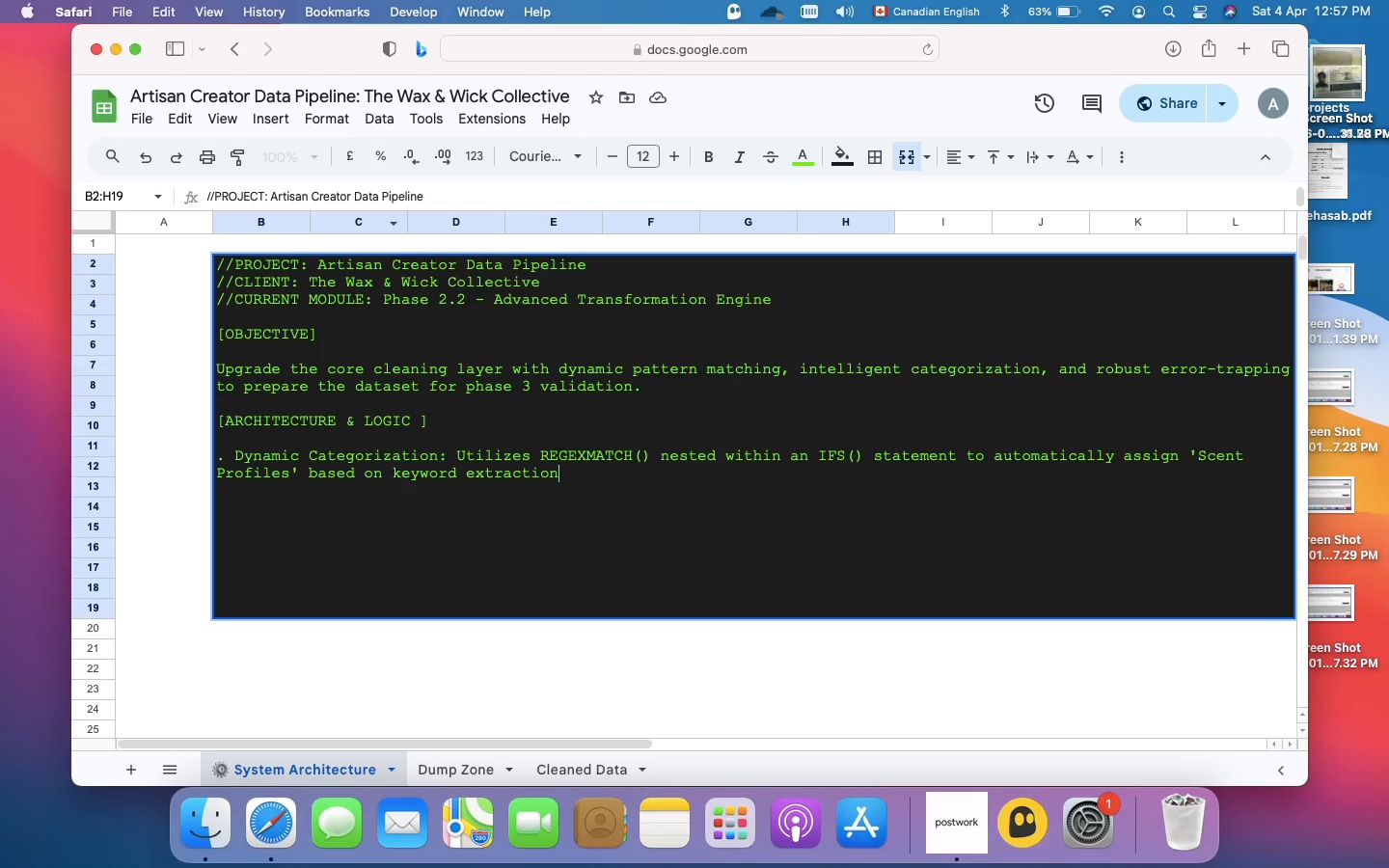 
key(Space)
 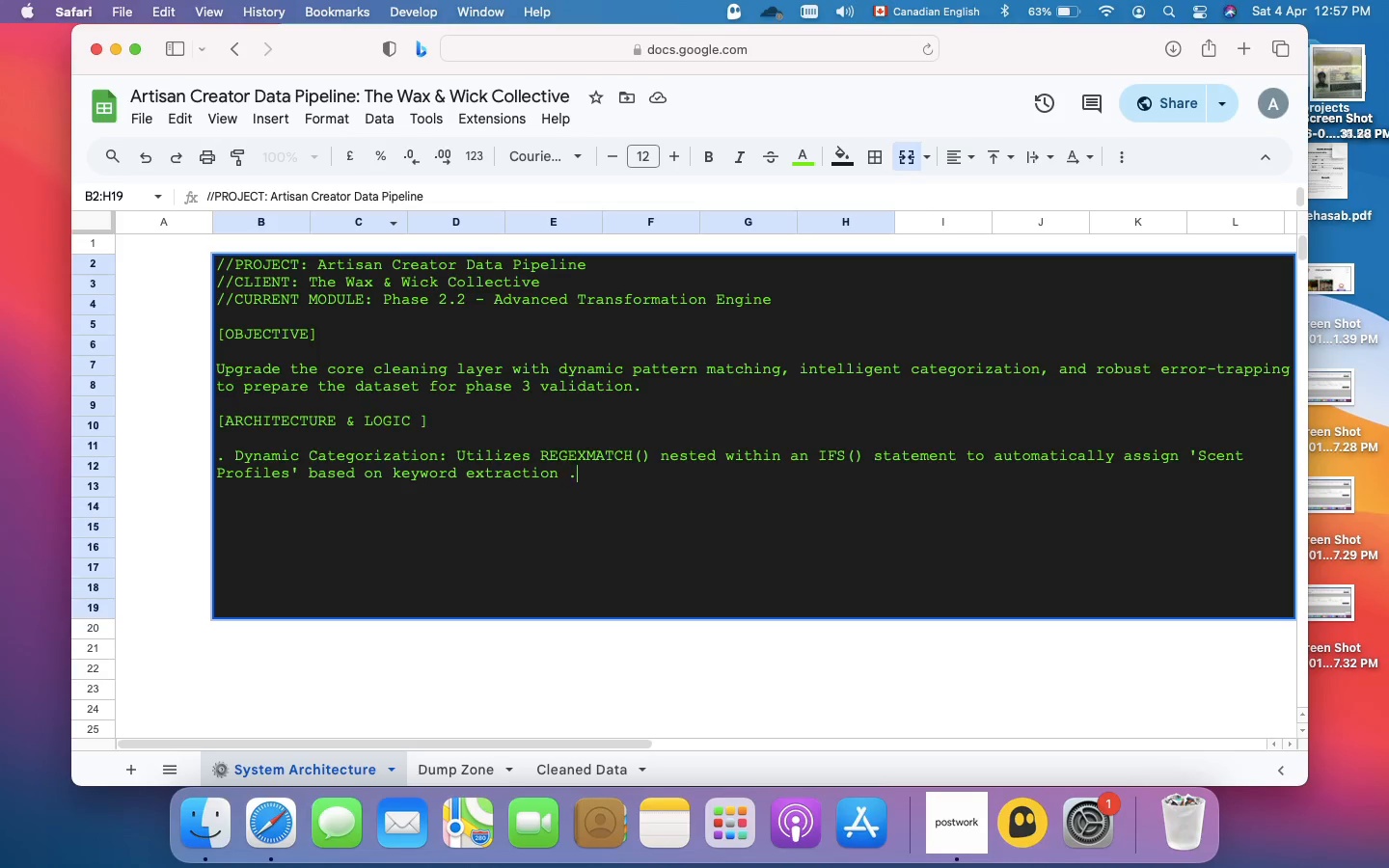 
key(Period)
 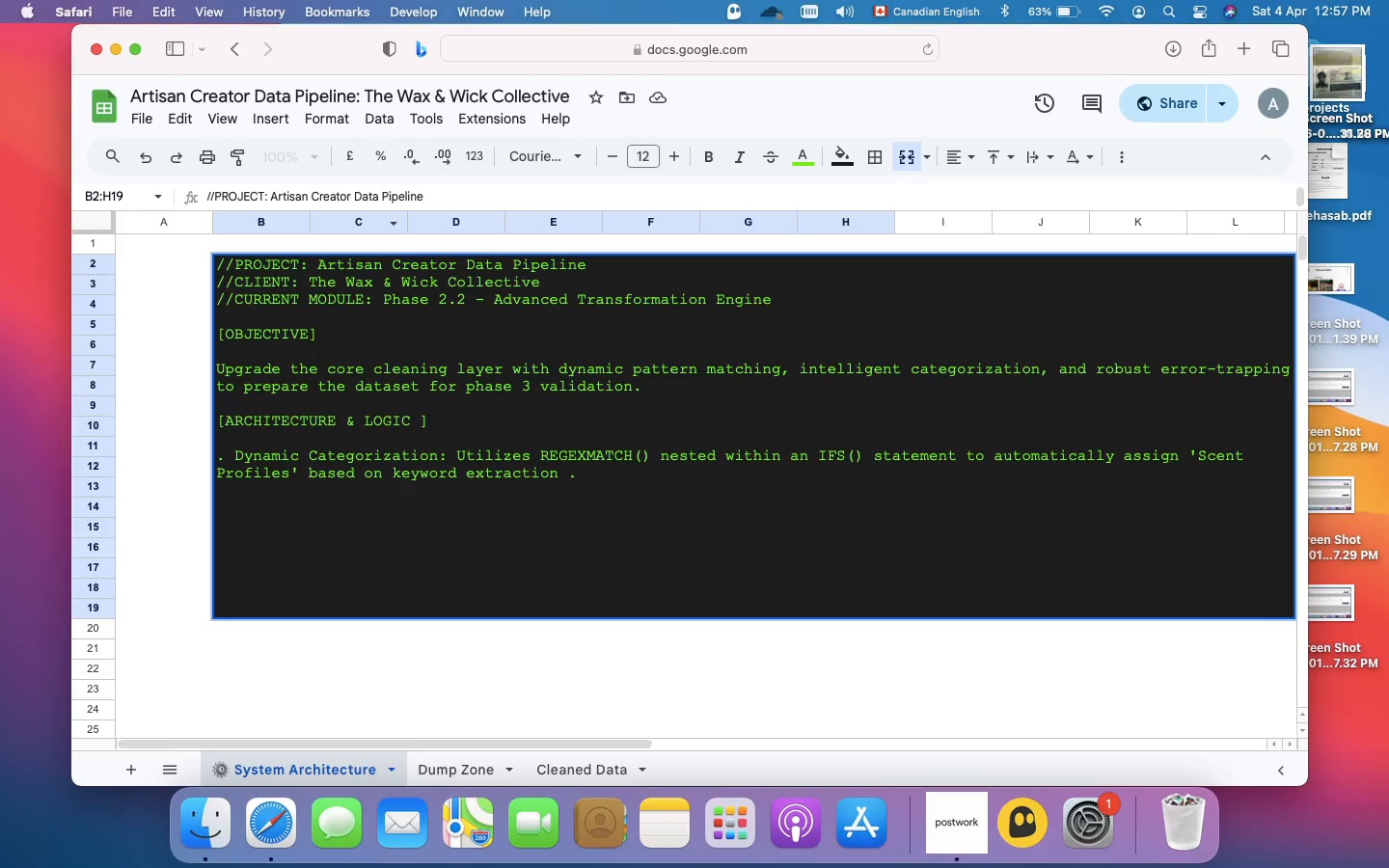 
key(Meta+Enter)
 